 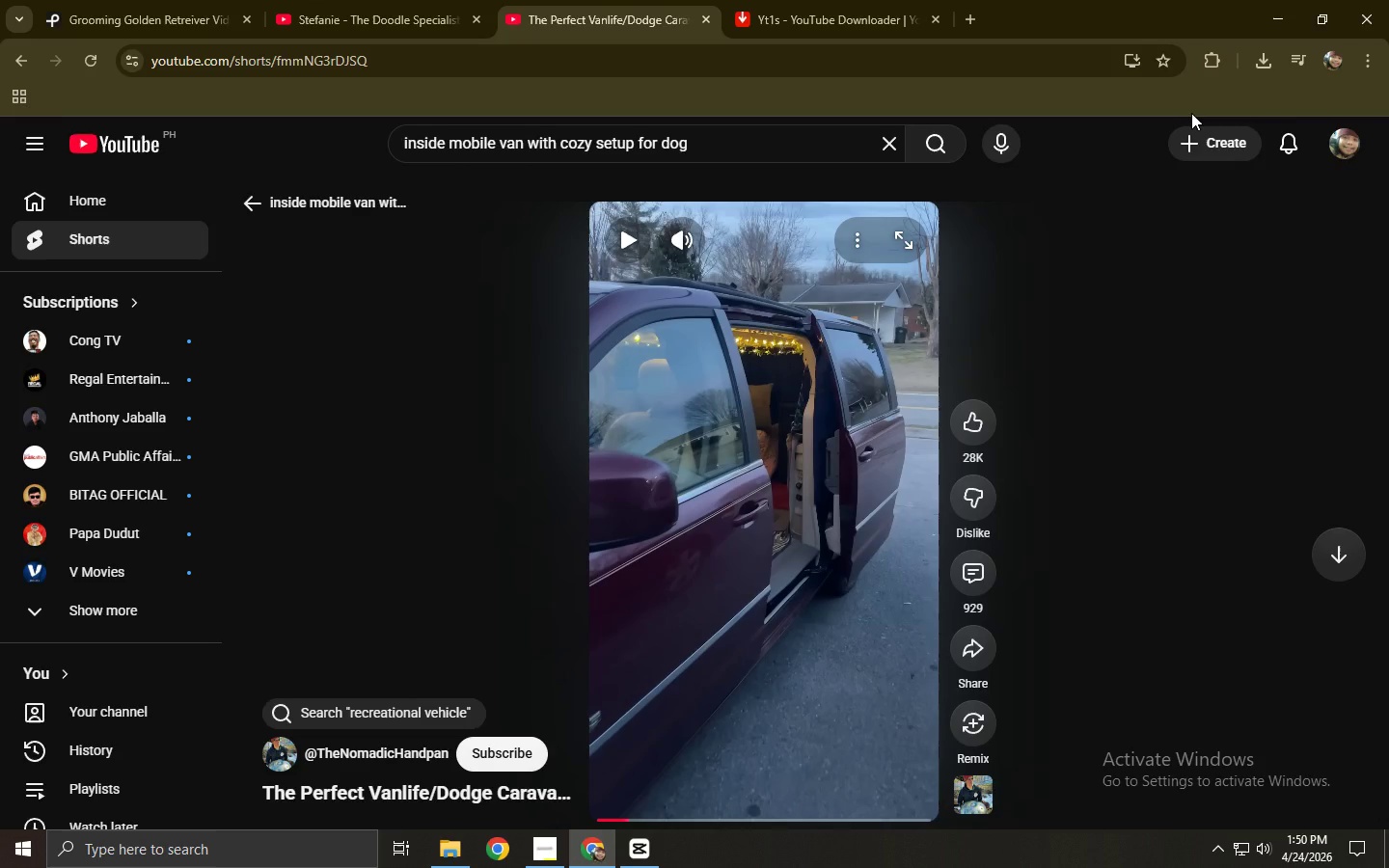 
left_click([1269, 65])
 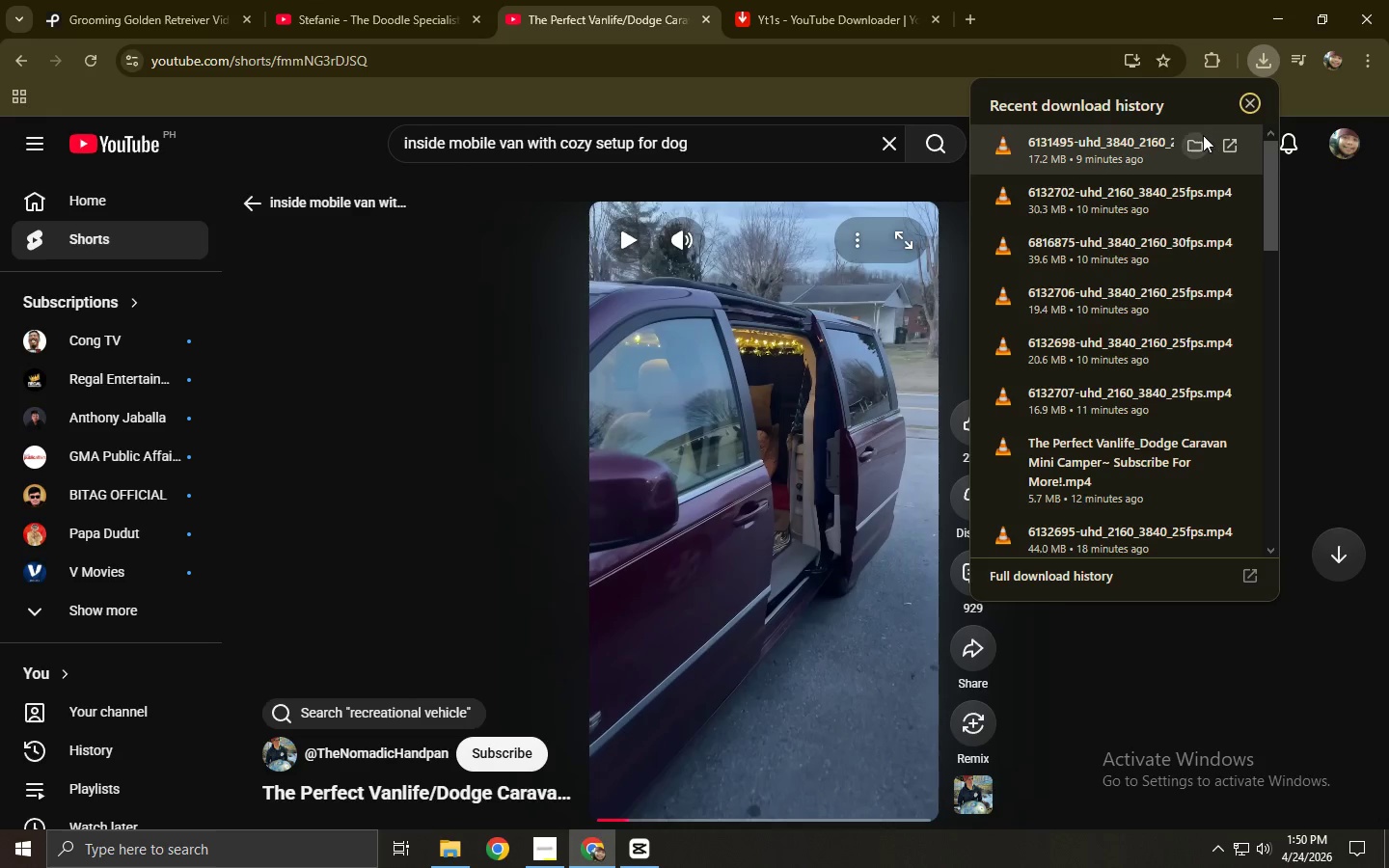 
left_click([1195, 146])
 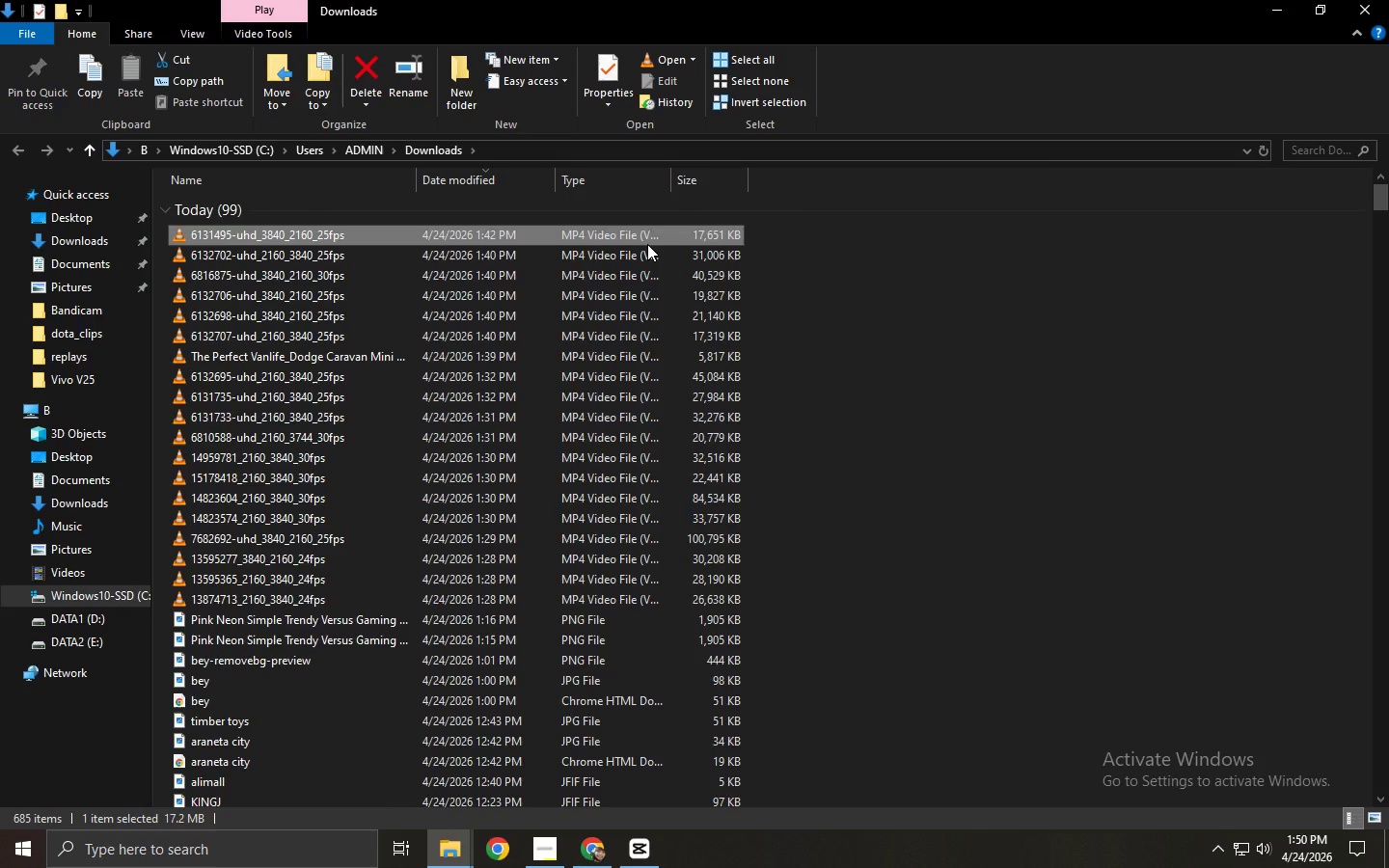 
left_click([710, 358])
 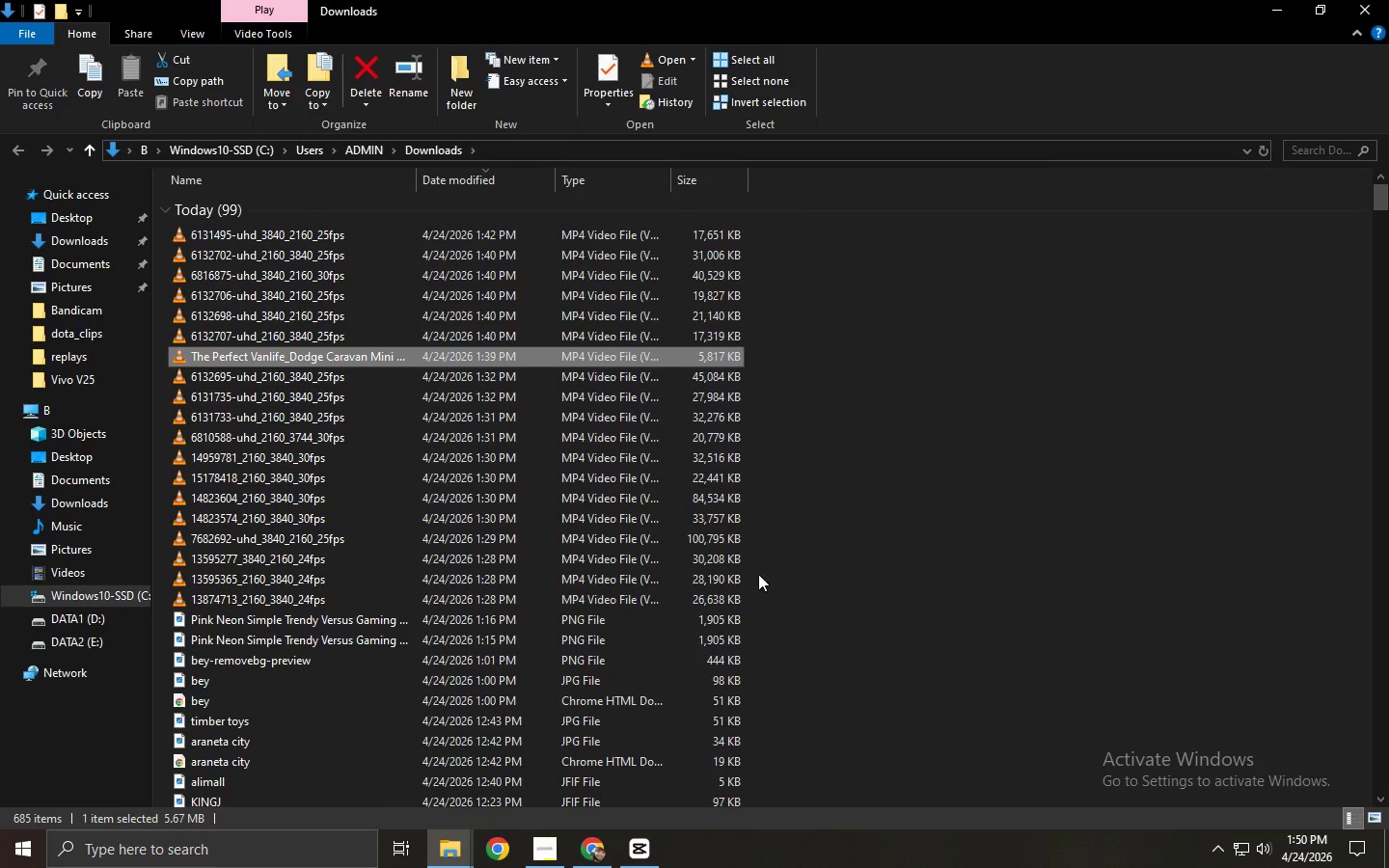 
left_click([768, 585])
 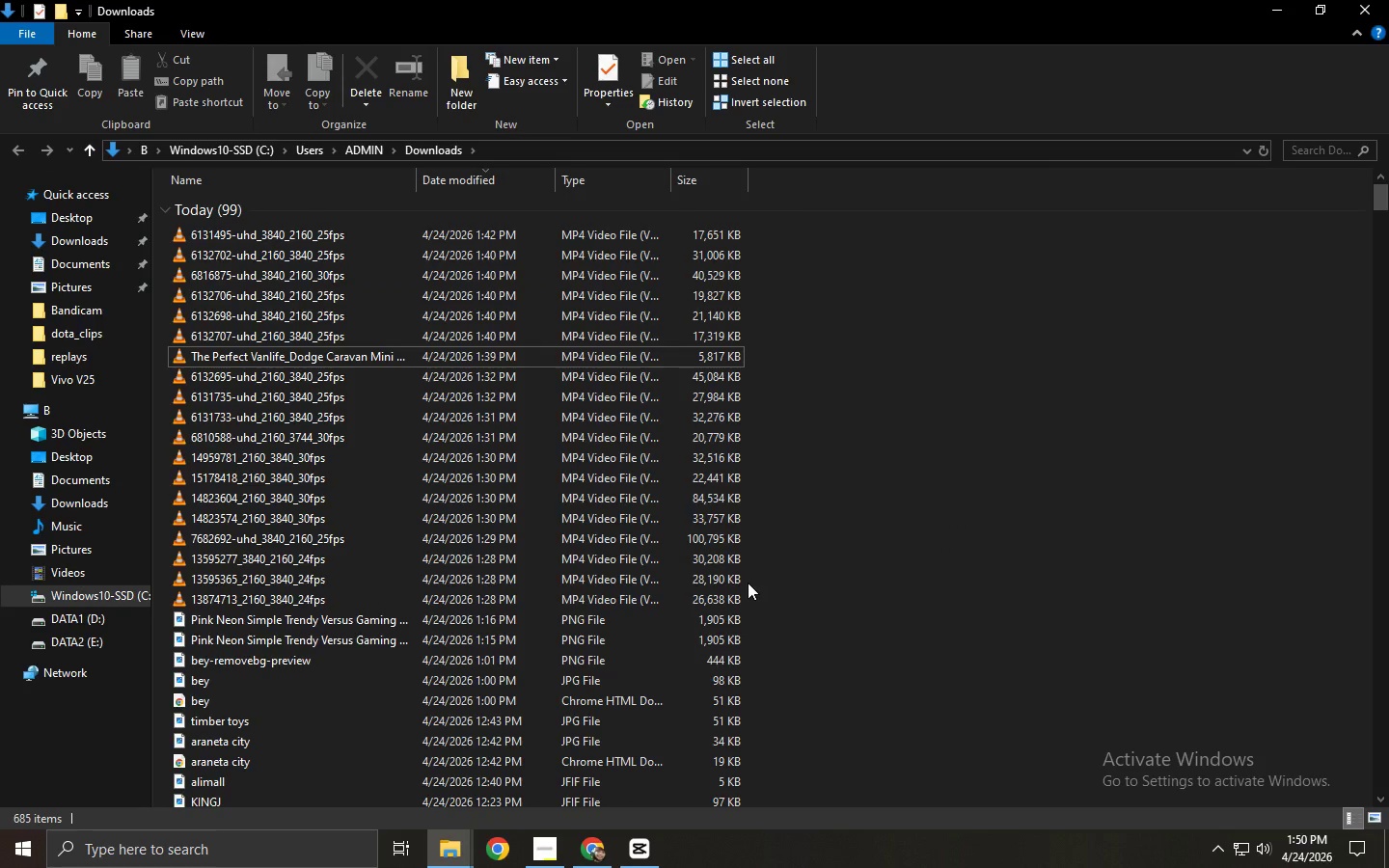 
left_click_drag(start_coordinate=[769, 595], to_coordinate=[651, 234])
 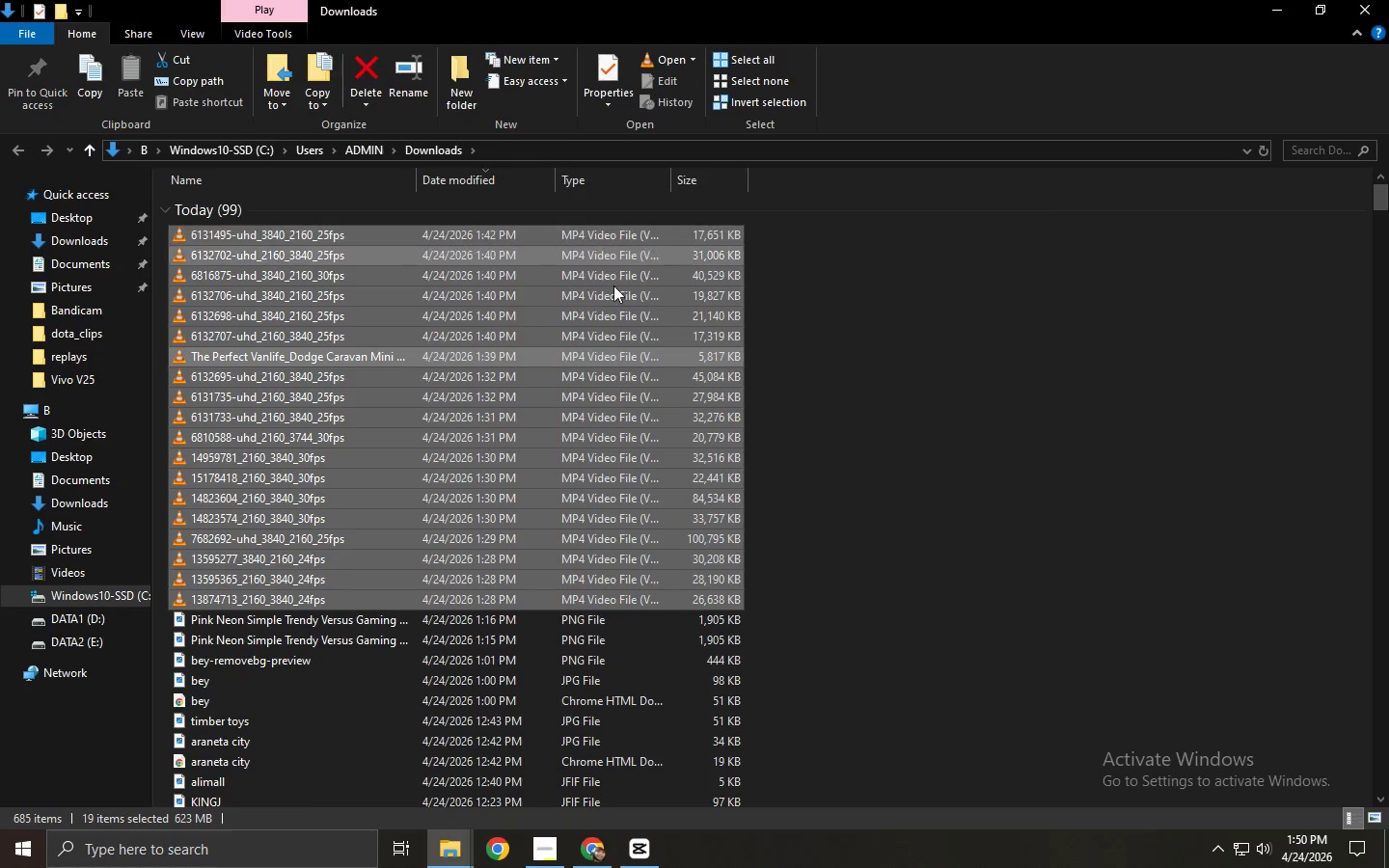 
left_click_drag(start_coordinate=[601, 312], to_coordinate=[383, 276])
 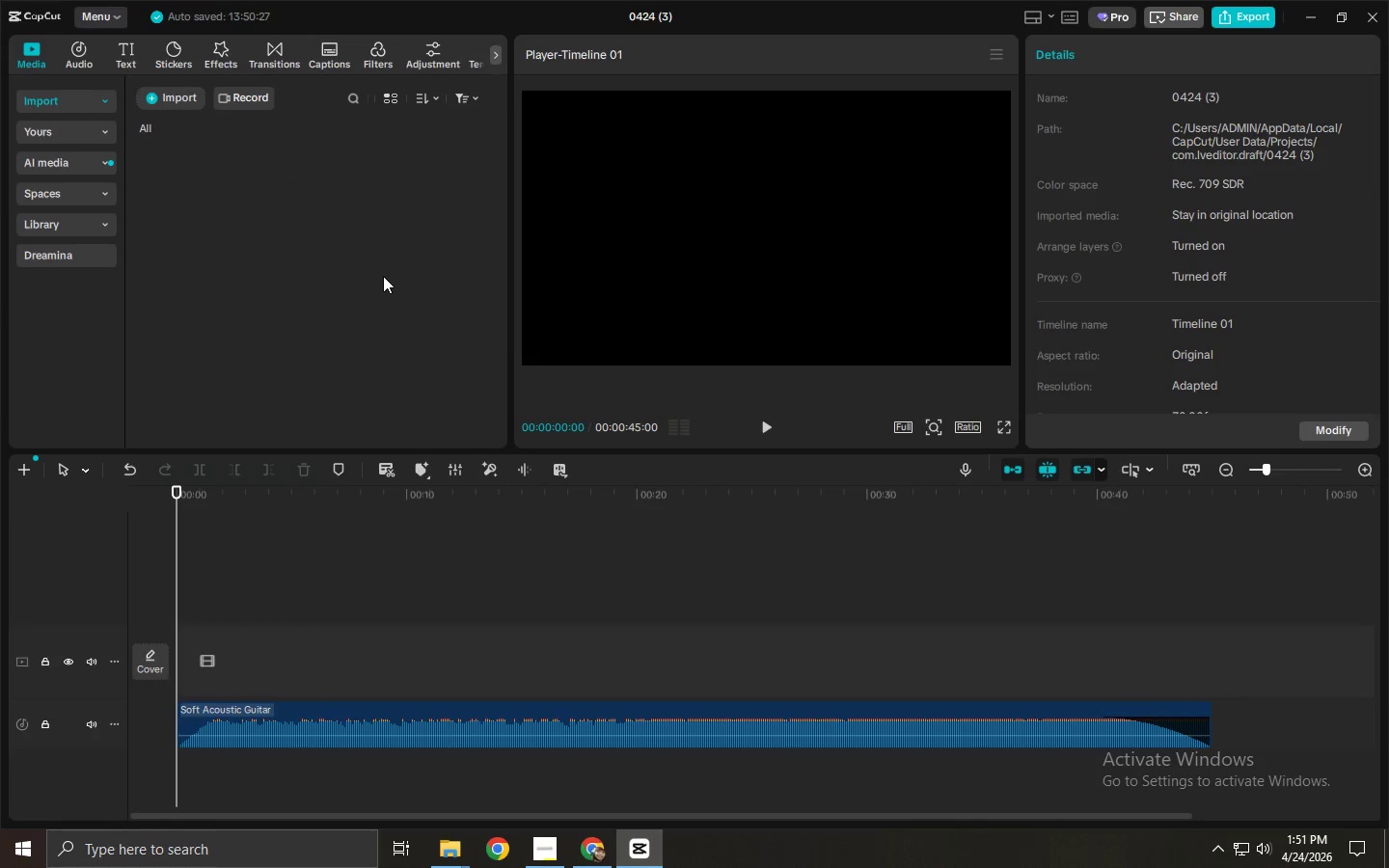 
key(Alt+Tab)
 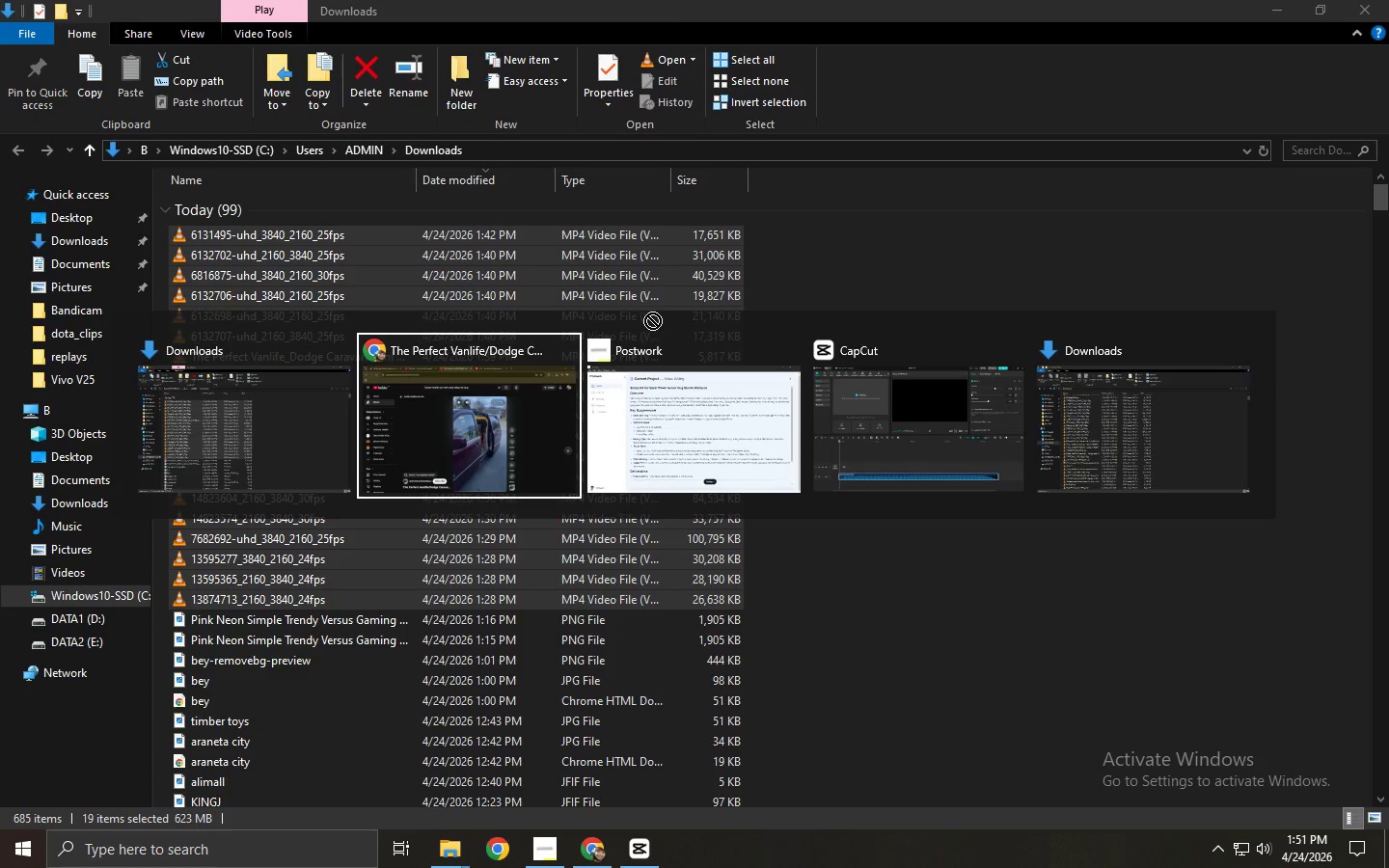 
key(Alt+Tab)
 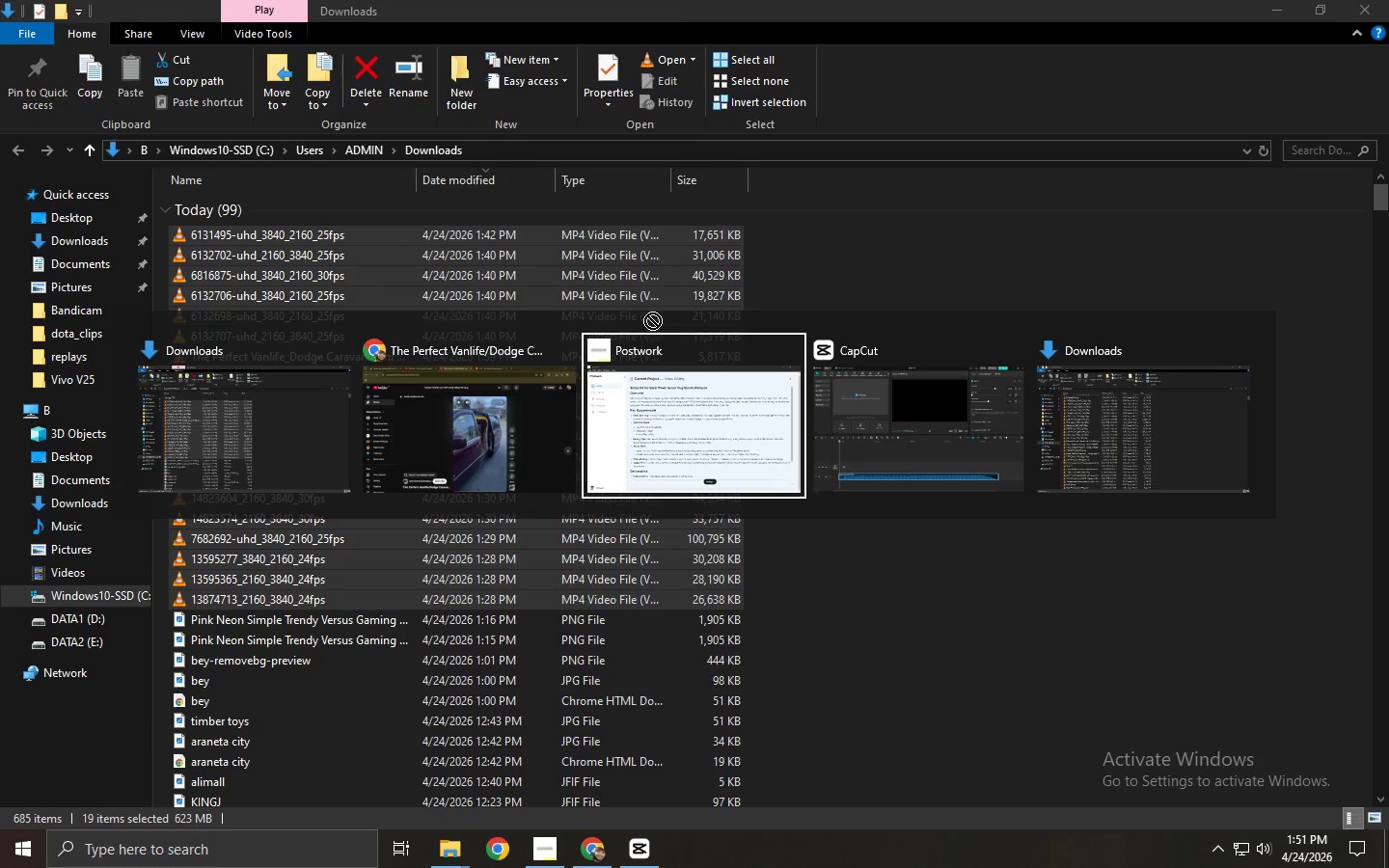 
key(Alt+Tab)
 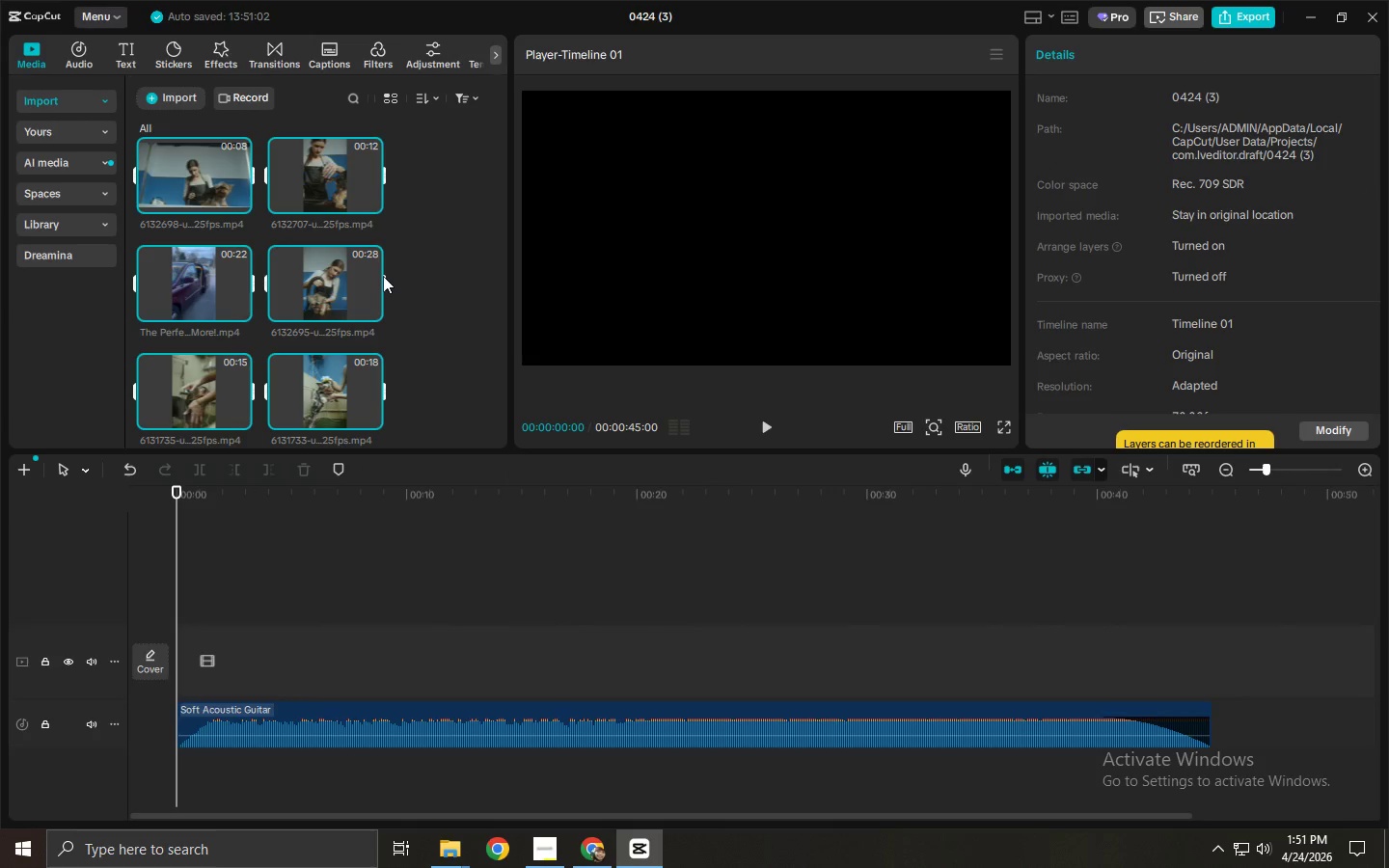 
wait(10.42)
 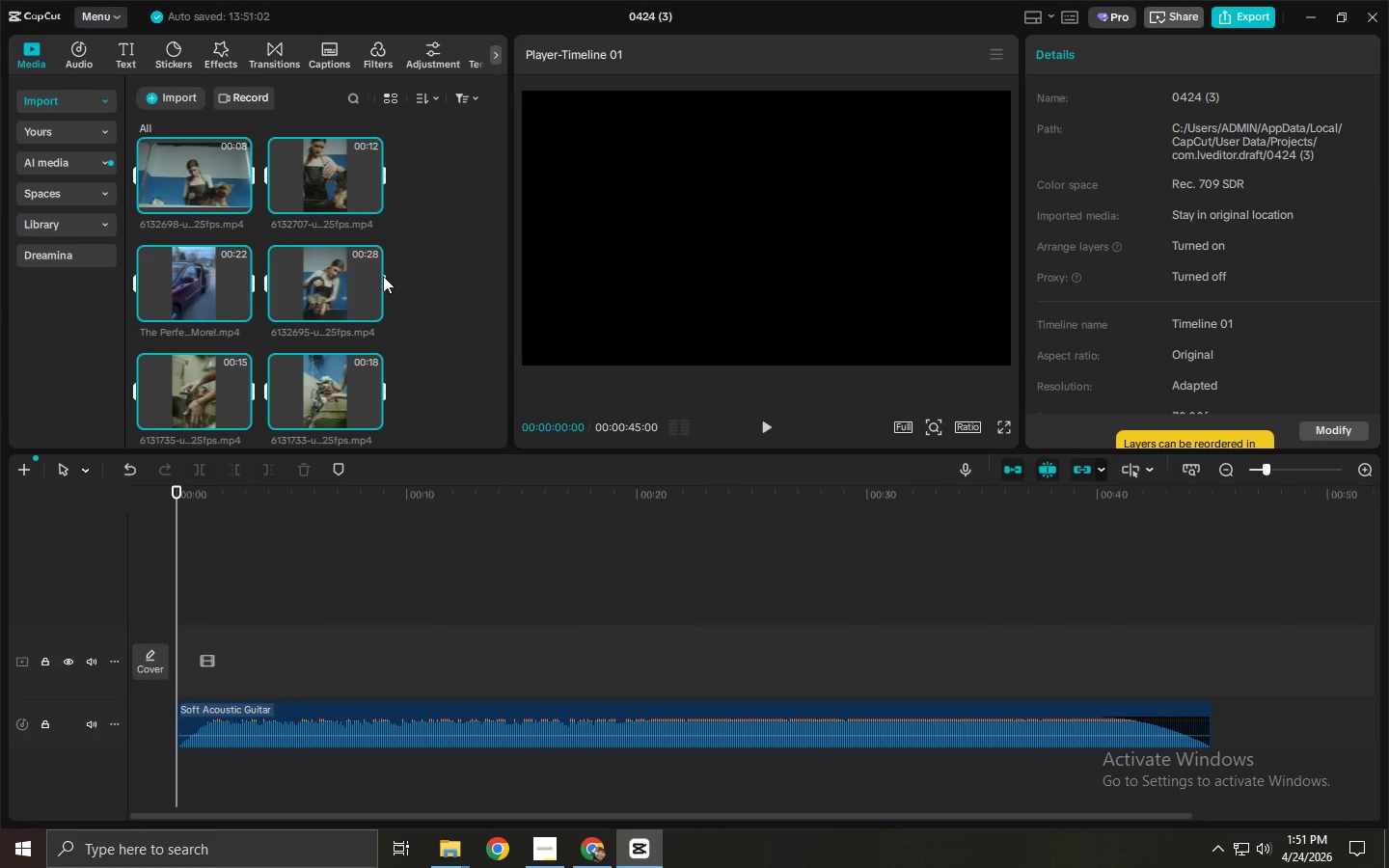 
scroll: coordinate [407, 335], scroll_direction: down, amount: 6.0
 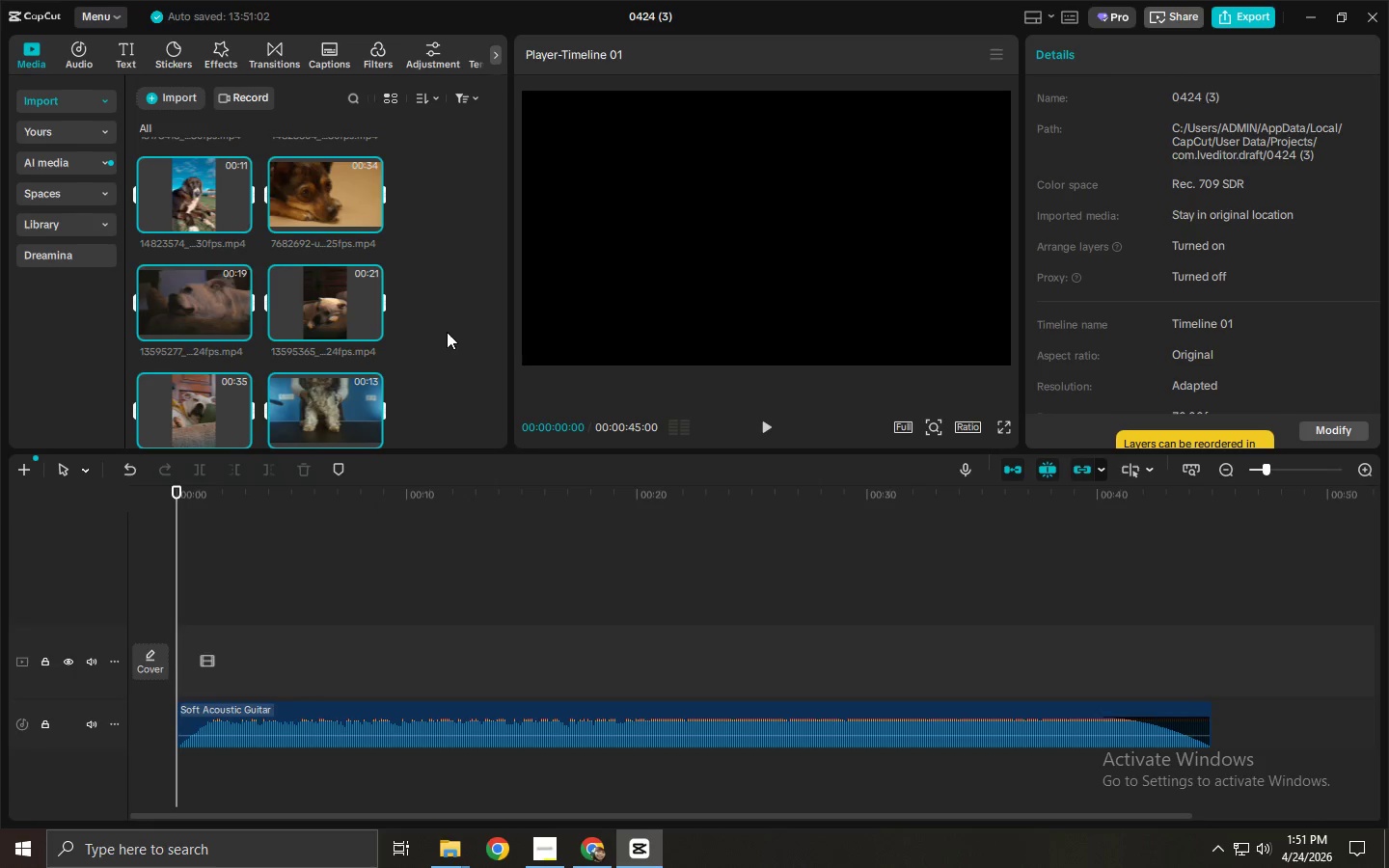 
scroll: coordinate [447, 332], scroll_direction: up, amount: 1.0
 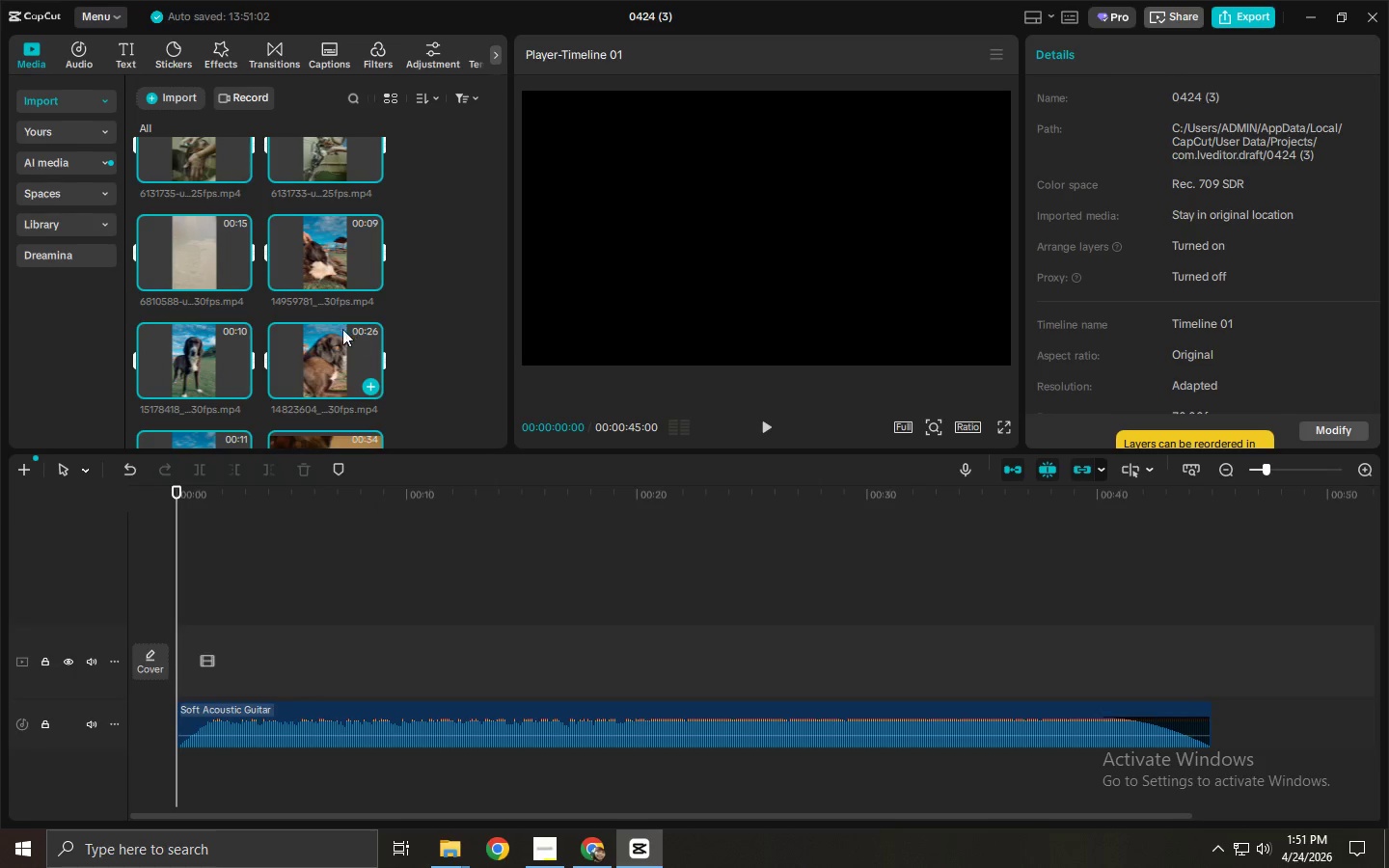 
left_click([334, 259])
 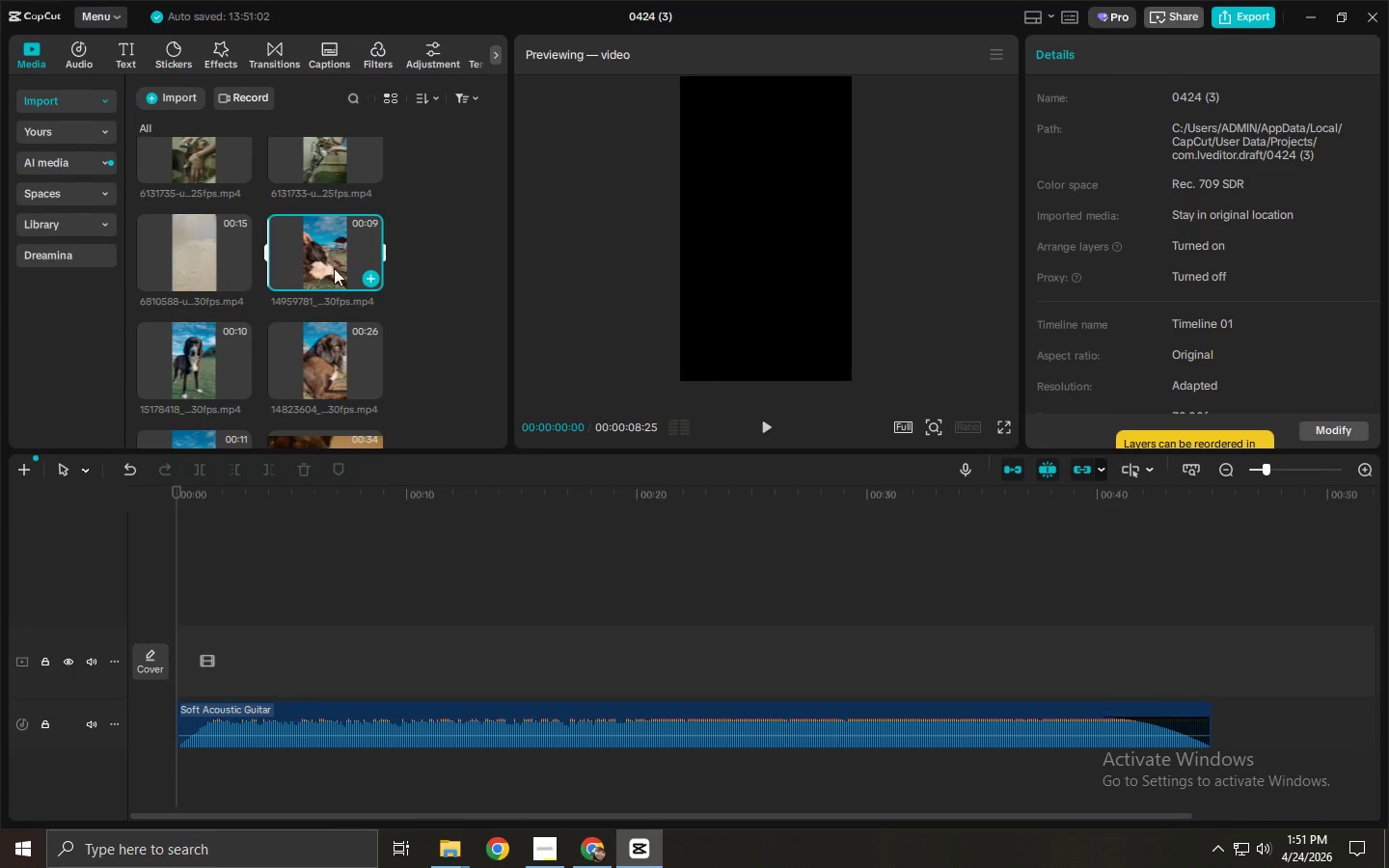 
mouse_move([329, 325])
 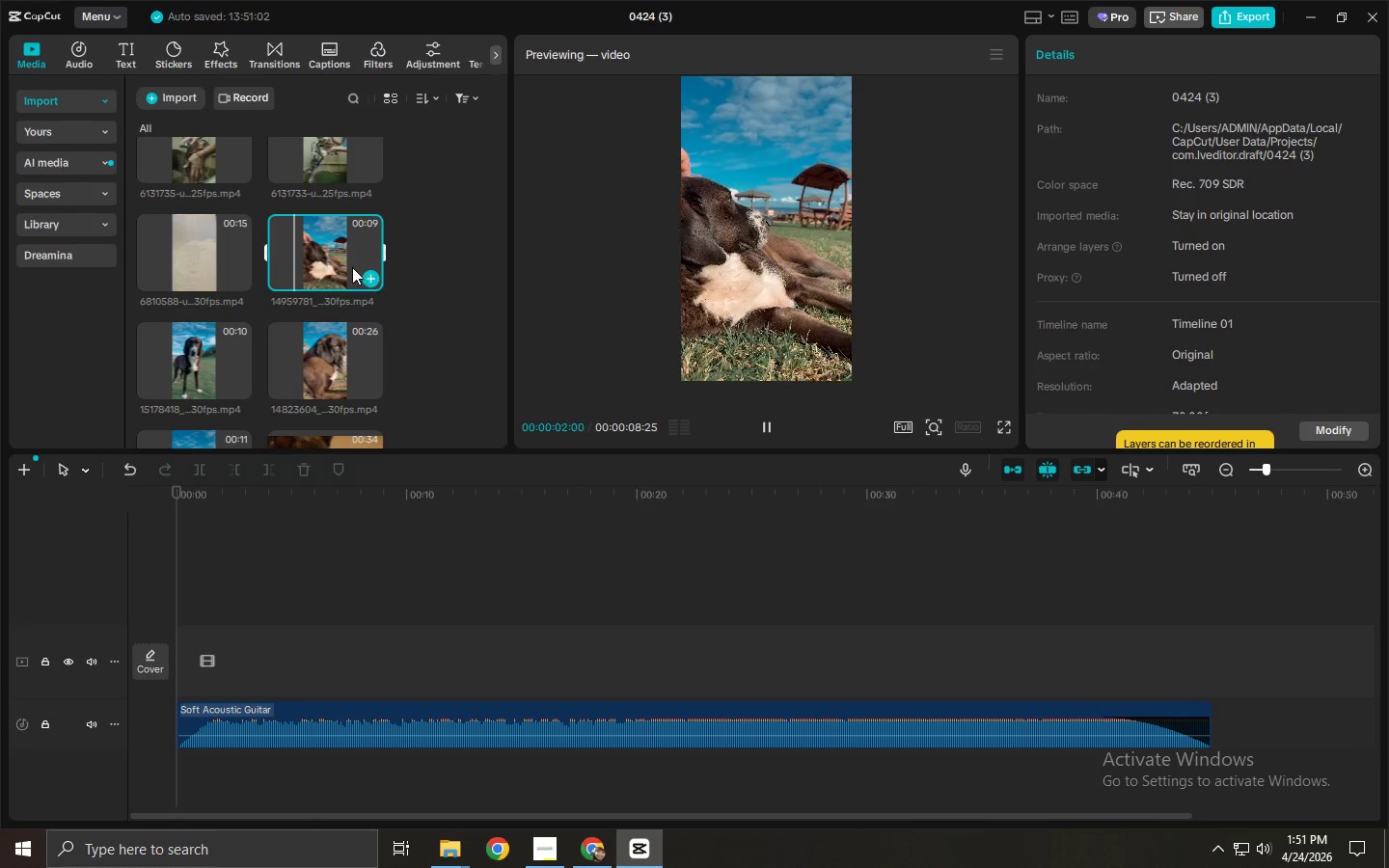 
left_click_drag(start_coordinate=[338, 253], to_coordinate=[192, 665])
 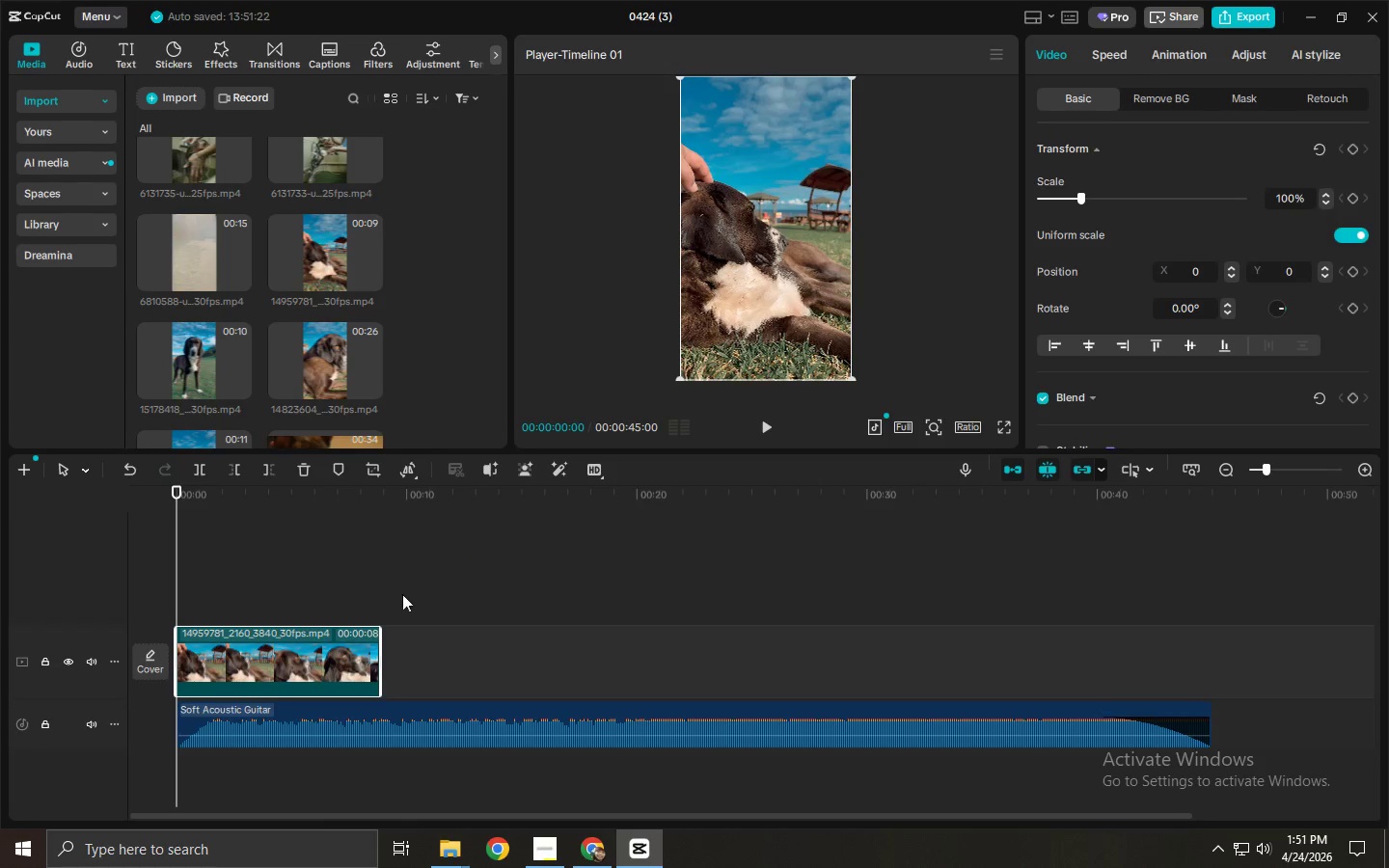 
key(Space)
 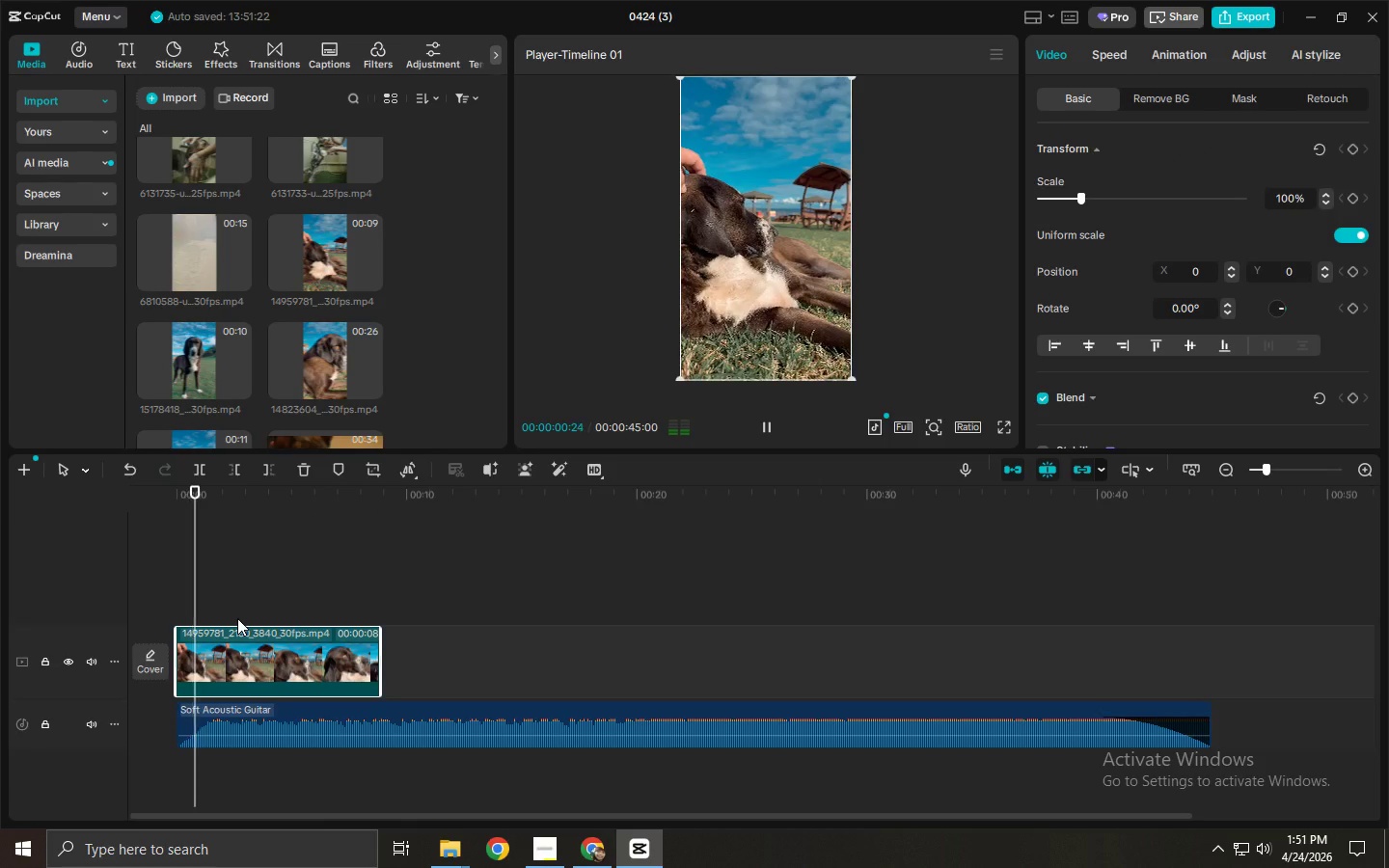 
key(Space)
 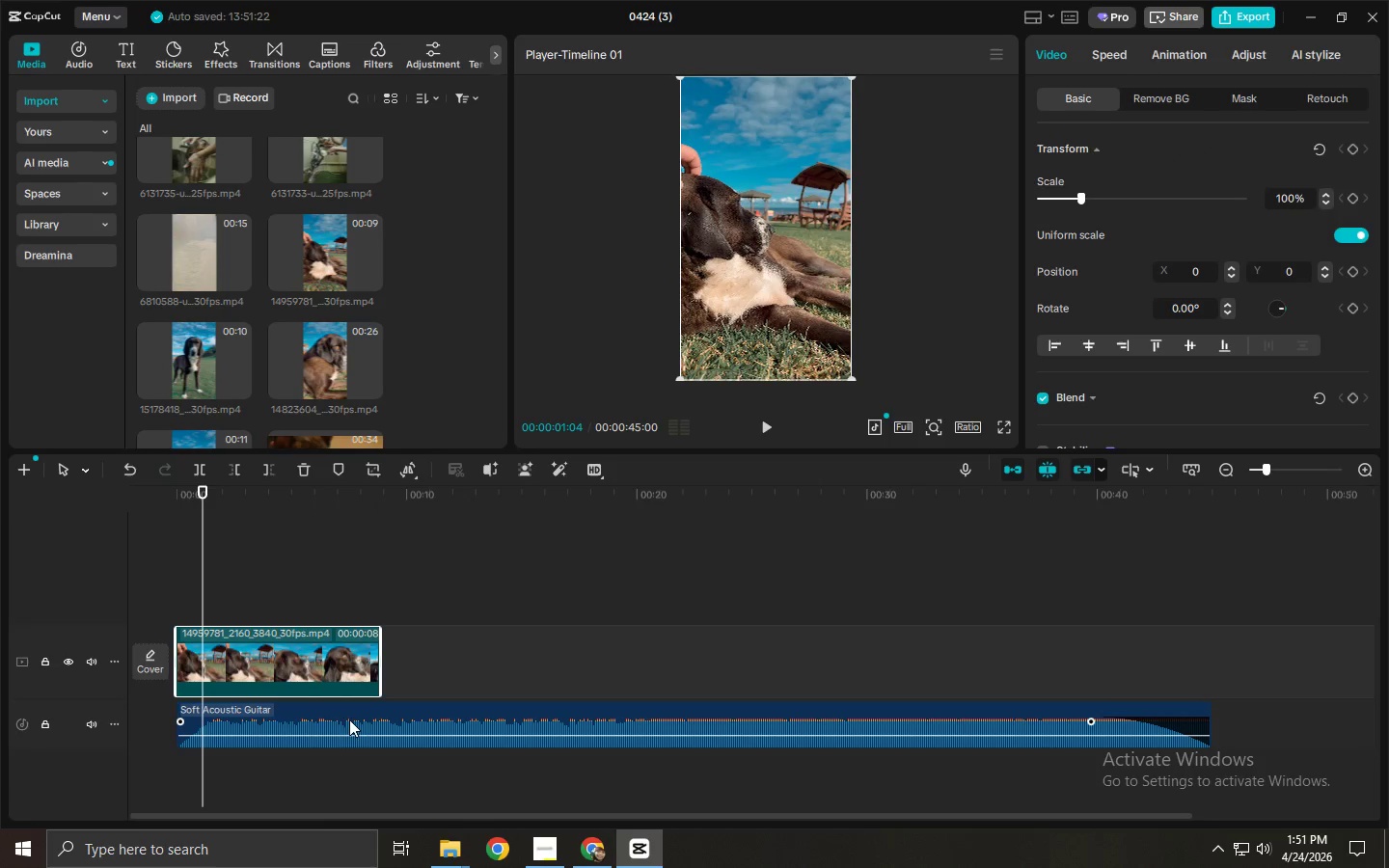 
left_click([353, 741])
 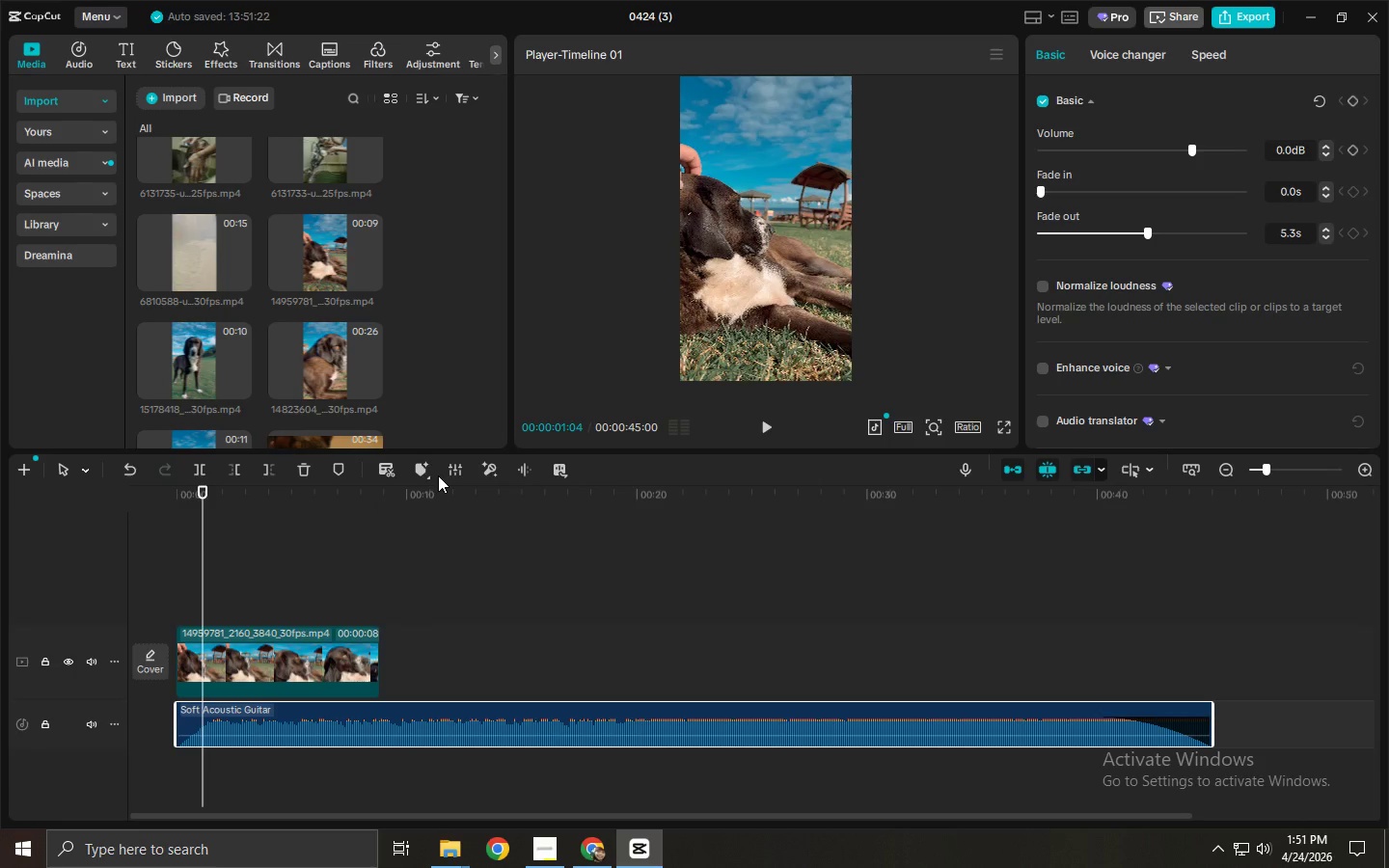 
wait(5.39)
 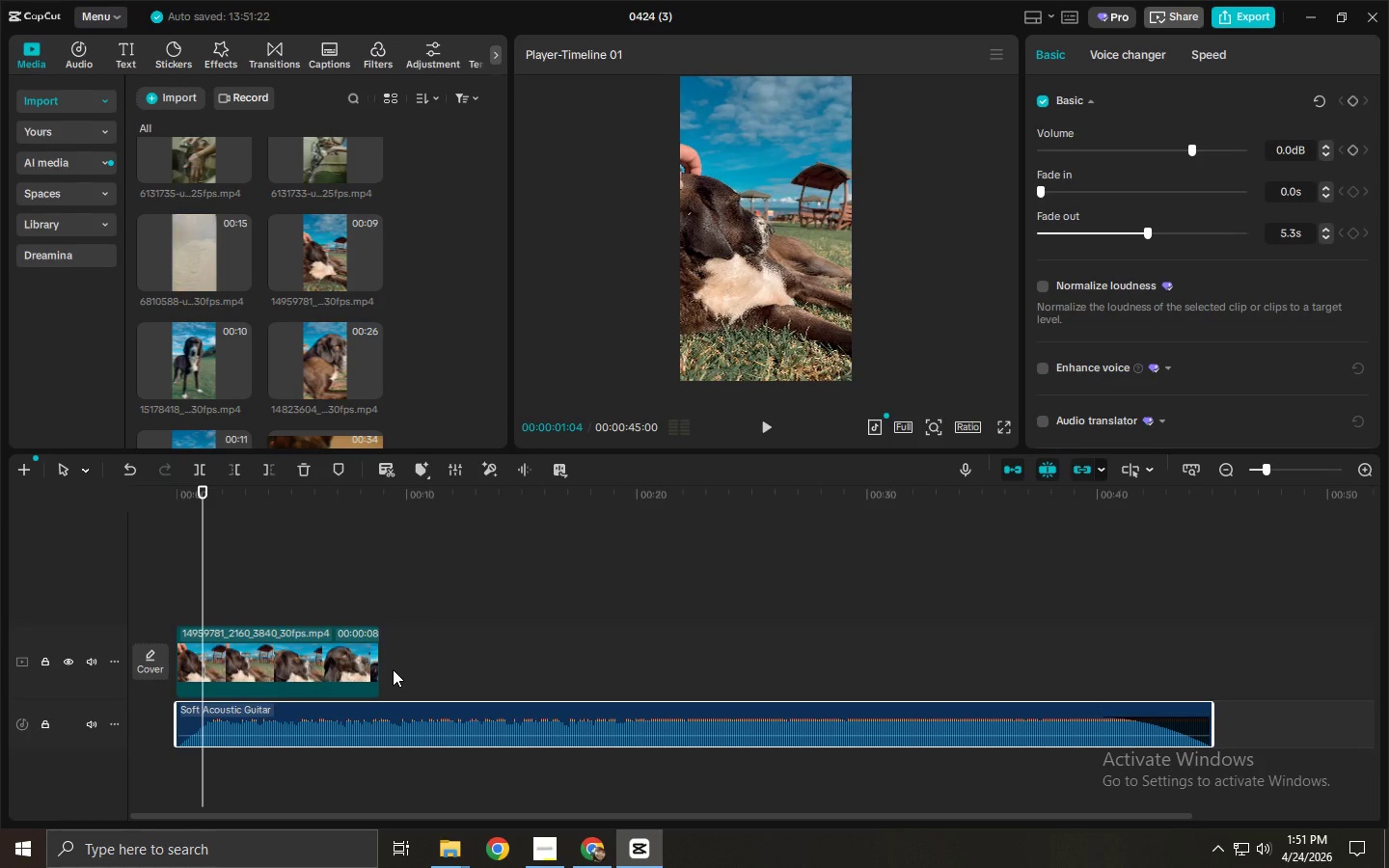 
left_click([459, 613])
 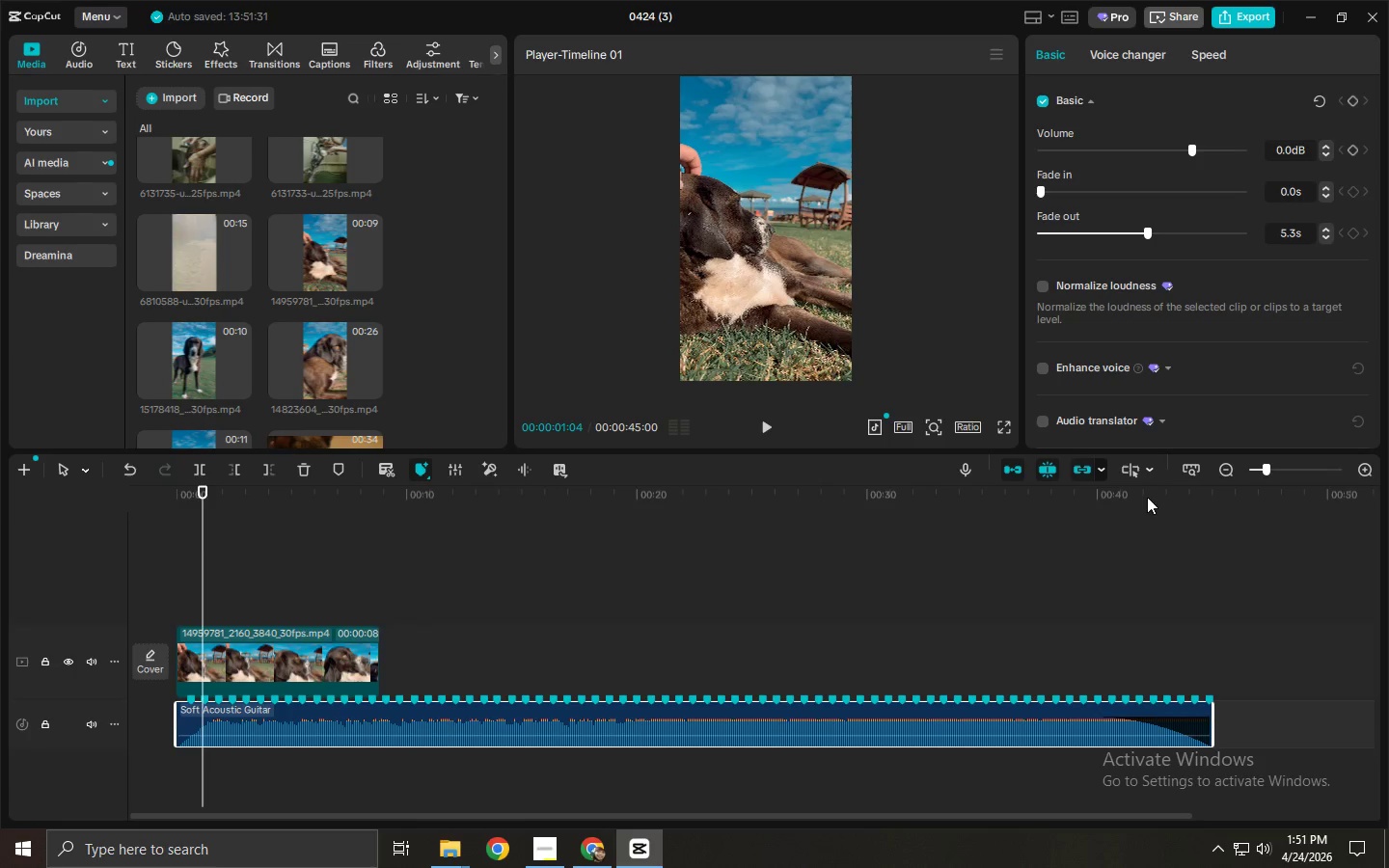 
left_click([1281, 473])
 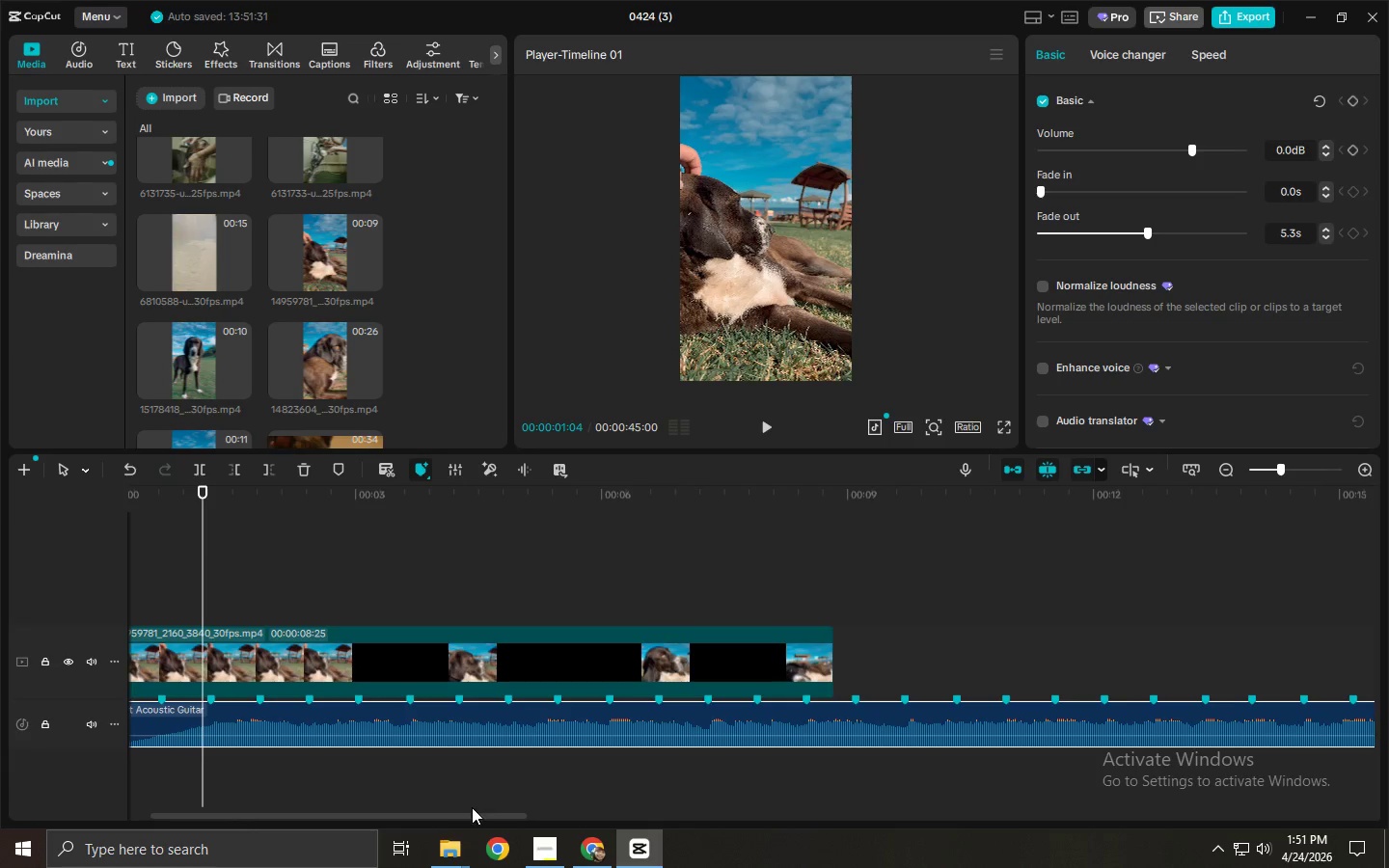 
left_click_drag(start_coordinate=[473, 818], to_coordinate=[266, 814])
 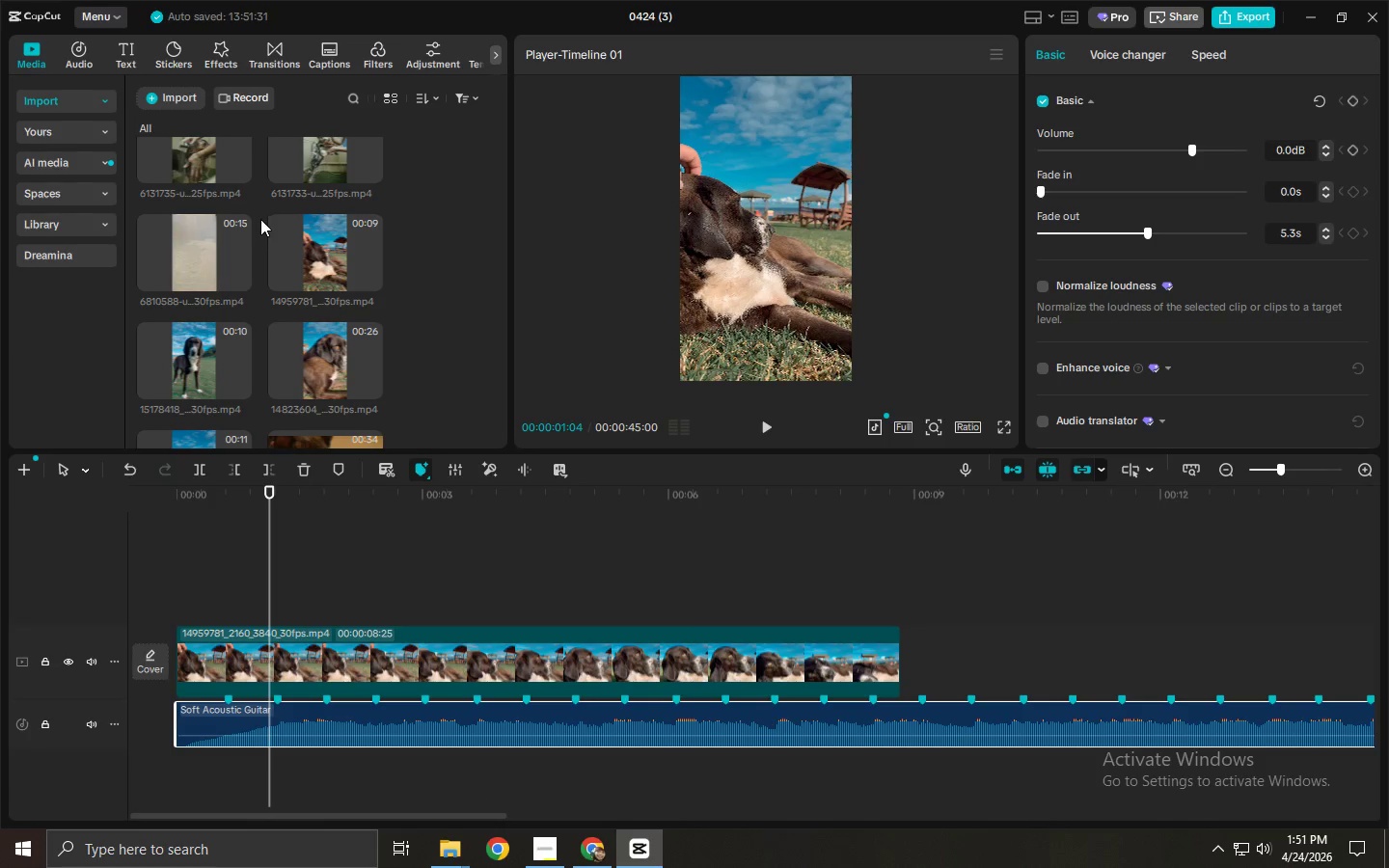 
wait(10.19)
 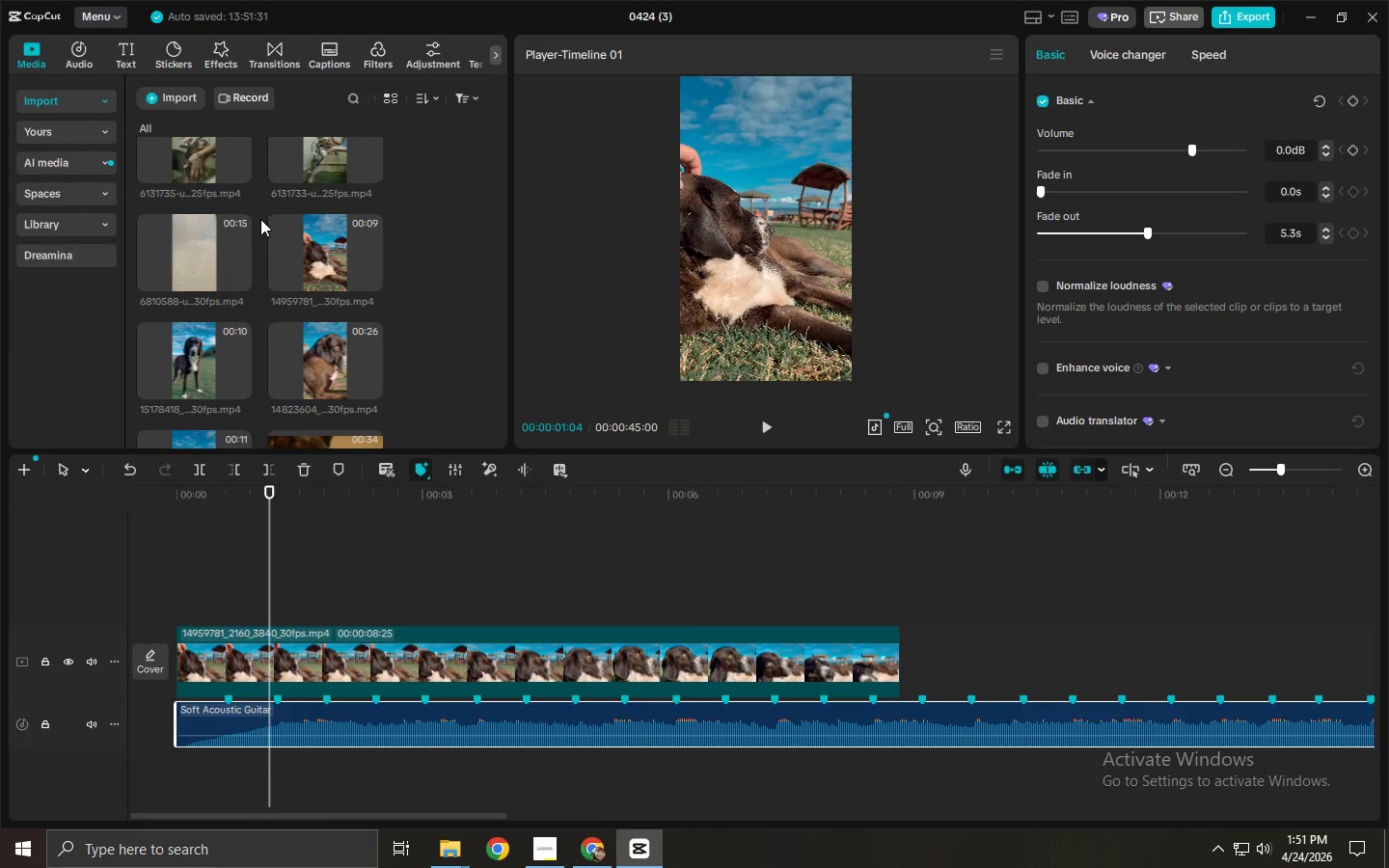 
left_click([58, 225])
 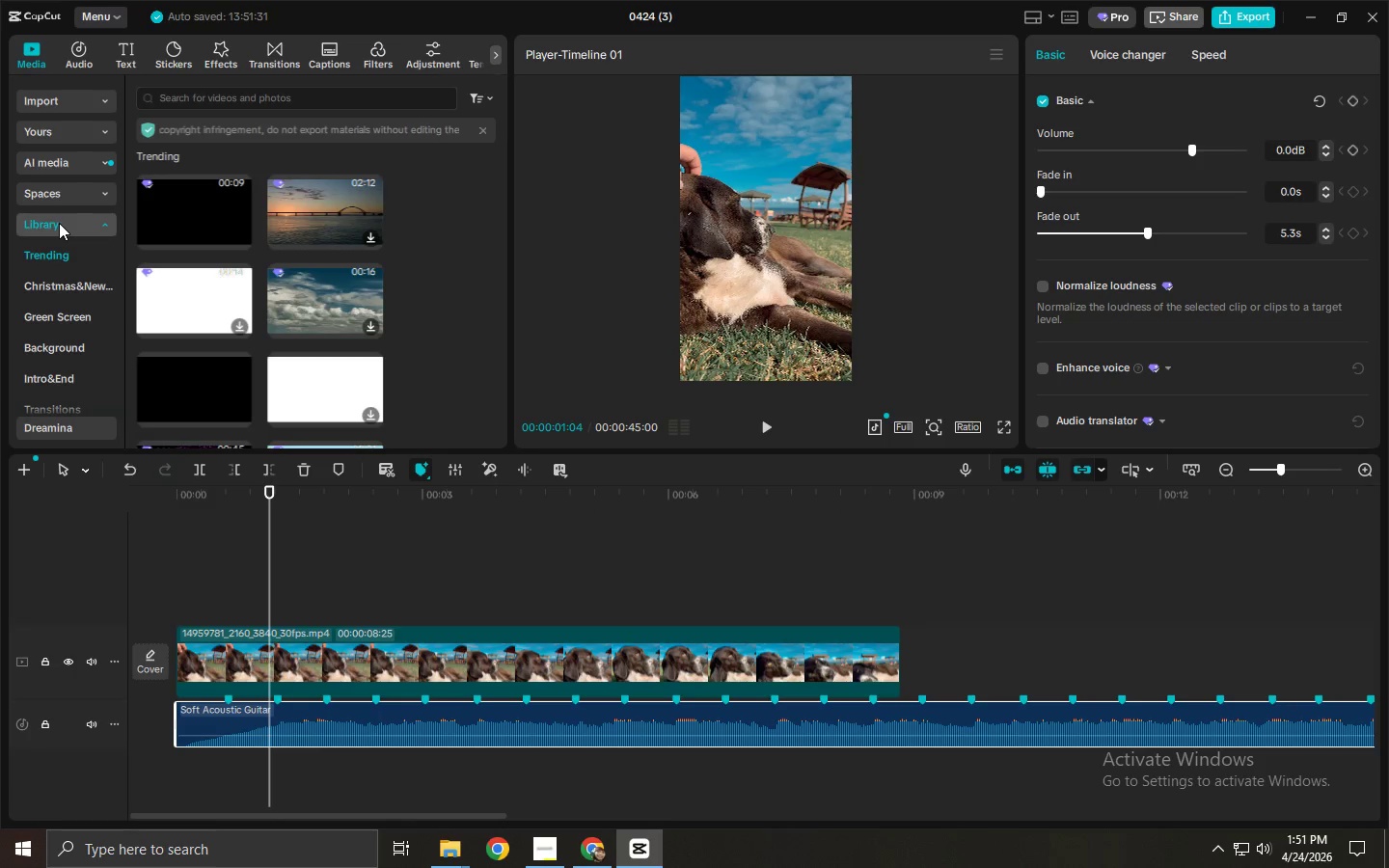 
left_click_drag(start_coordinate=[160, 375], to_coordinate=[172, 653])
 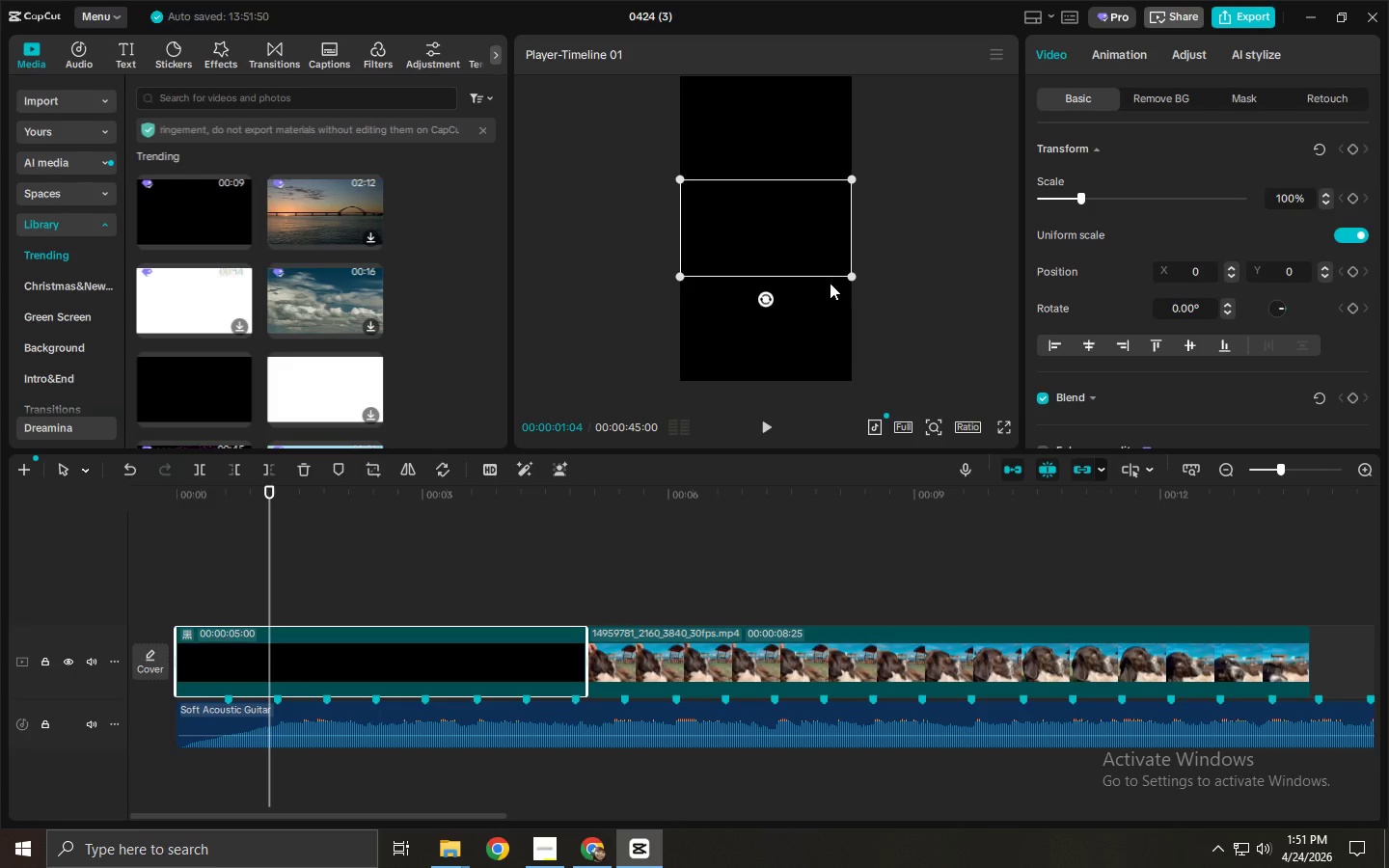 
left_click_drag(start_coordinate=[851, 274], to_coordinate=[1083, 484])
 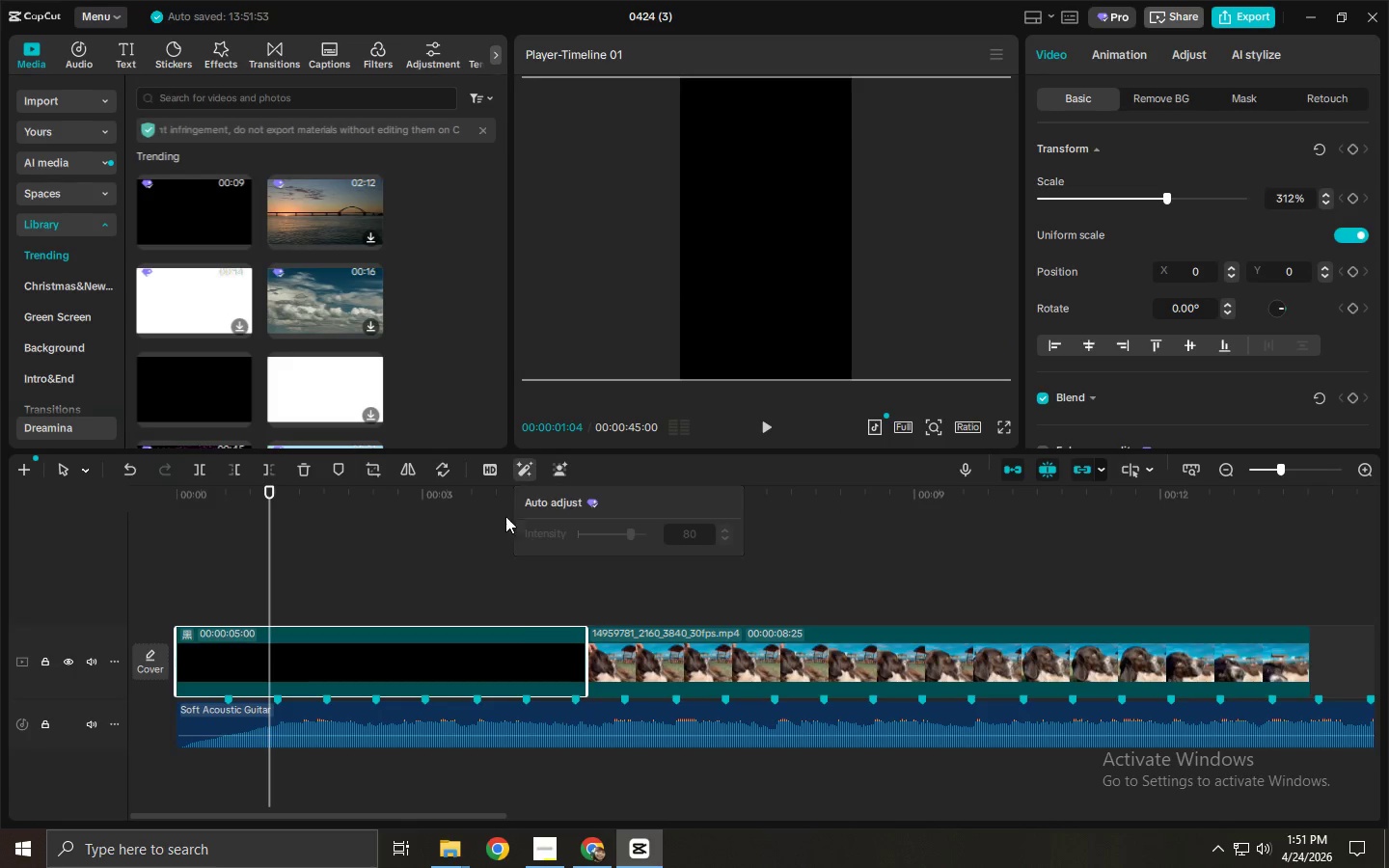 
left_click_drag(start_coordinate=[509, 636], to_coordinate=[514, 636])
 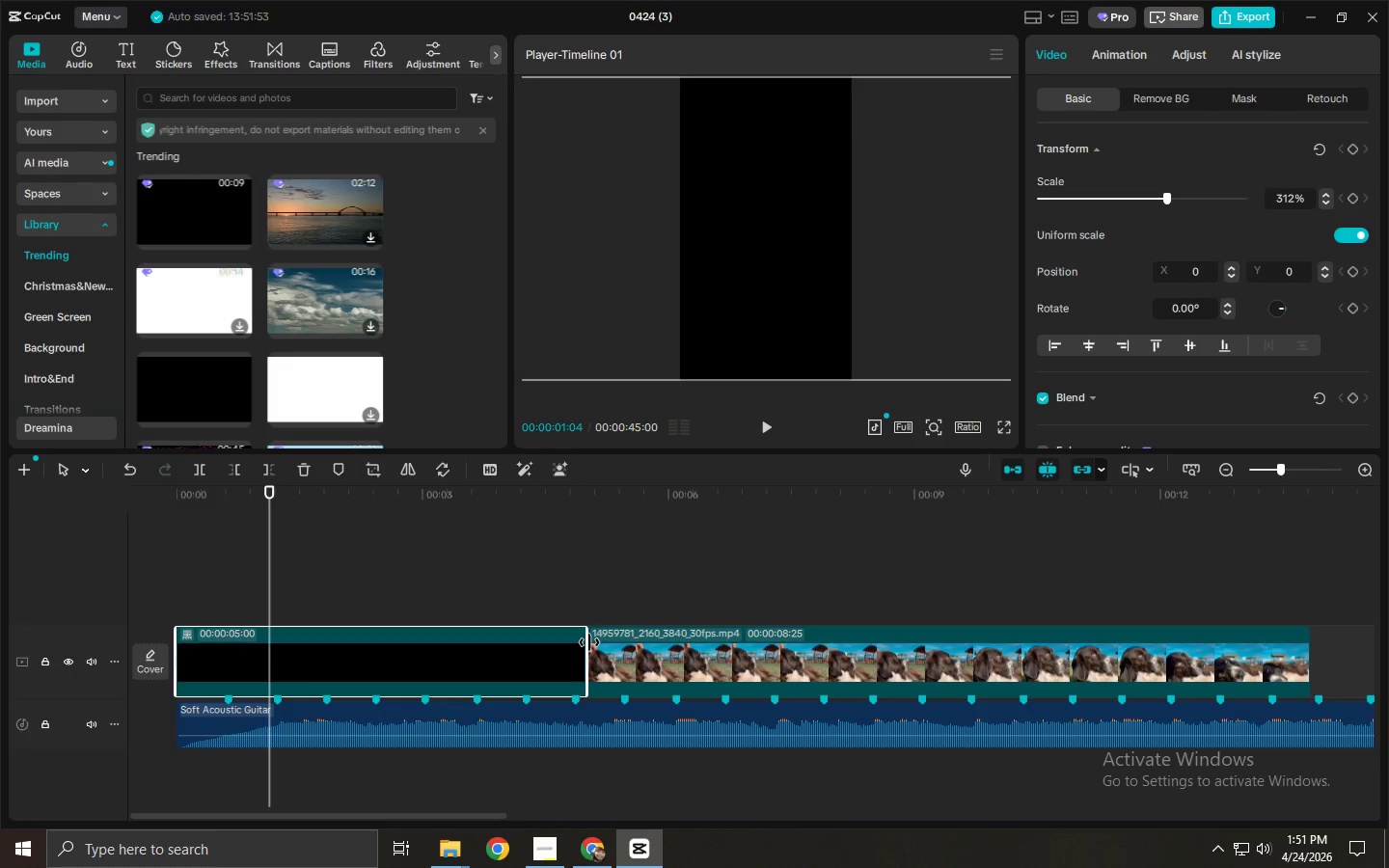 
left_click_drag(start_coordinate=[589, 642], to_coordinate=[280, 677])
 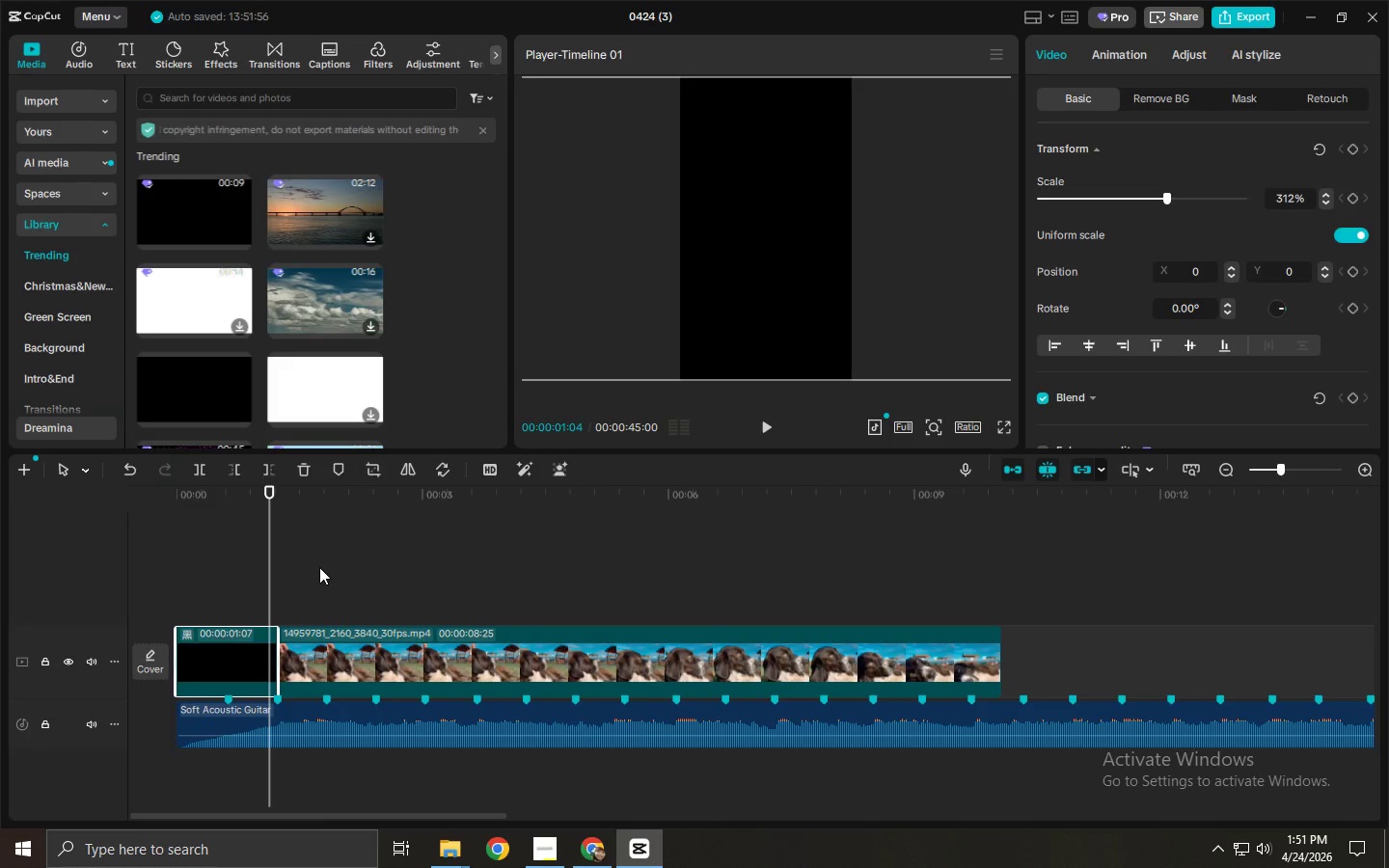 
wait(5.09)
 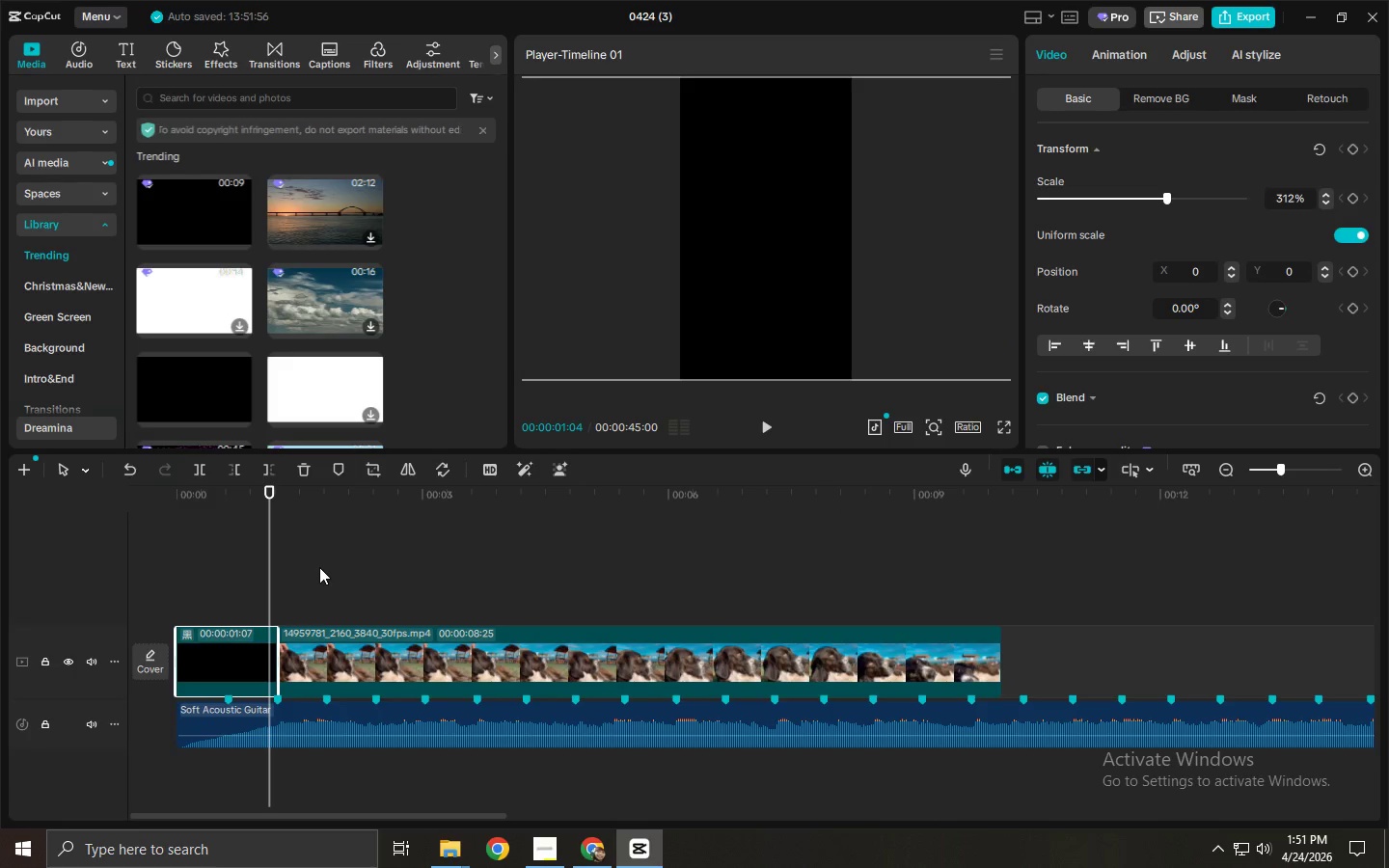 
left_click_drag(start_coordinate=[262, 520], to_coordinate=[181, 522])
 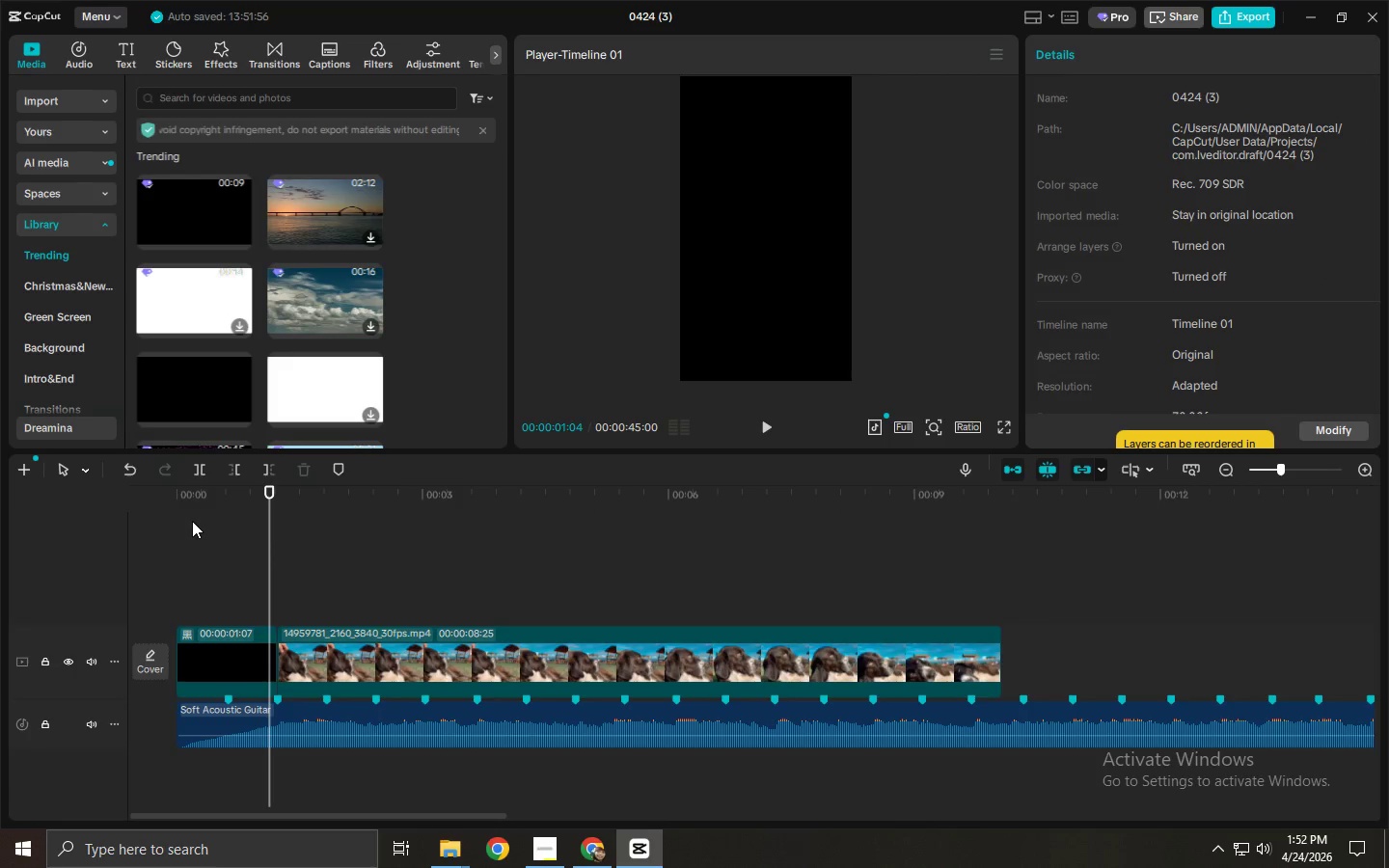 
wait(11.48)
 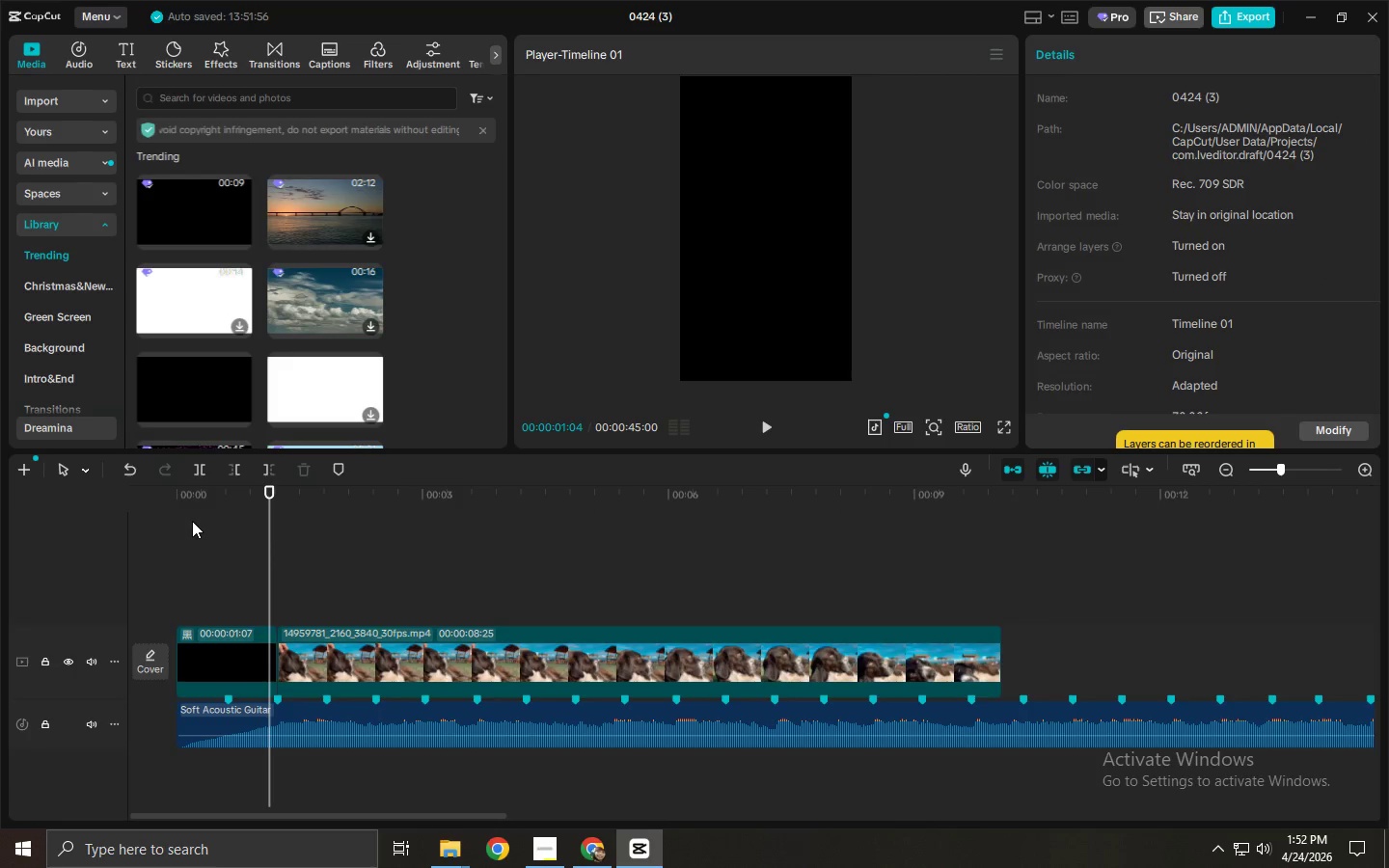 
left_click_drag(start_coordinate=[233, 504], to_coordinate=[160, 506])
 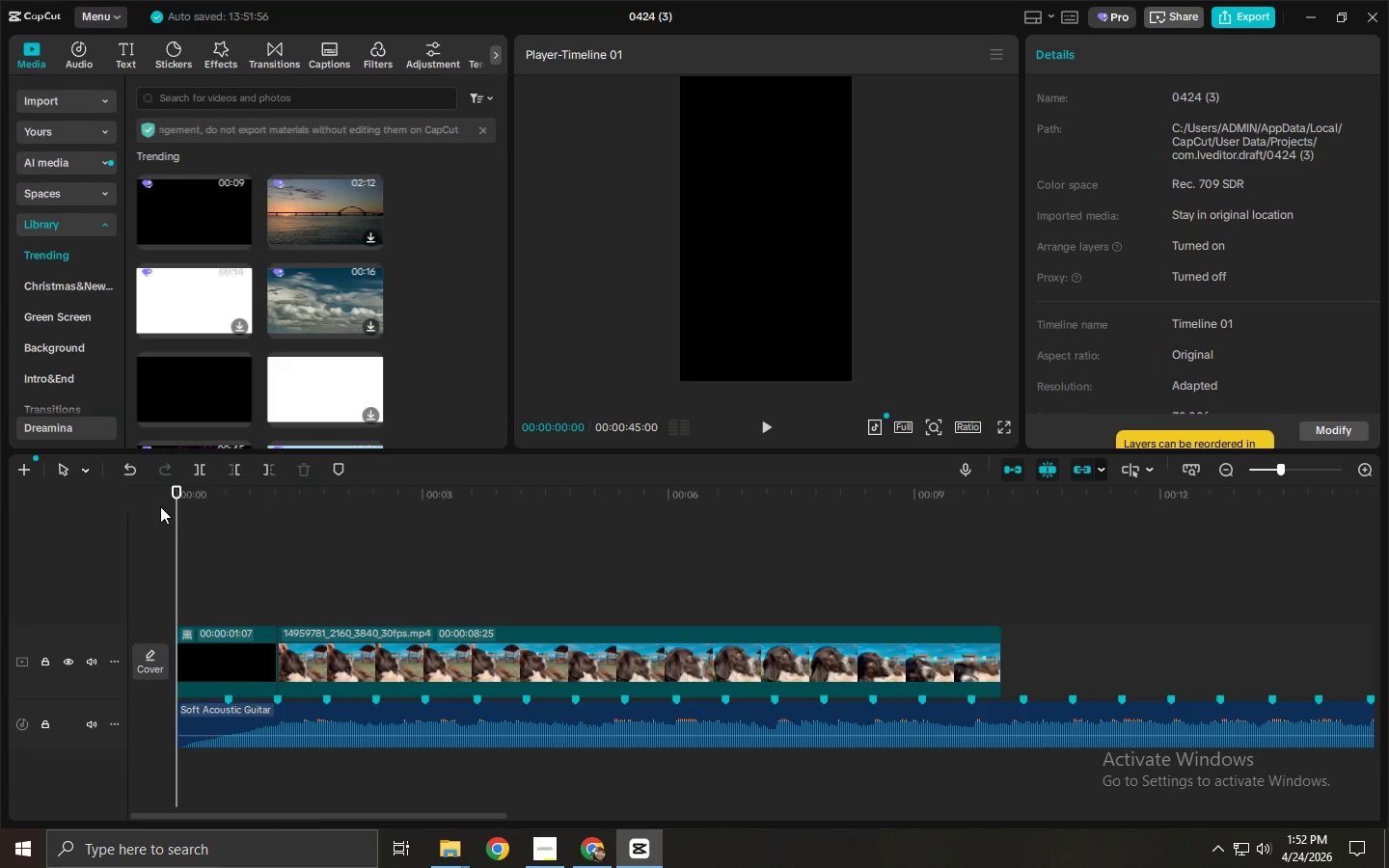 
key(Space)
 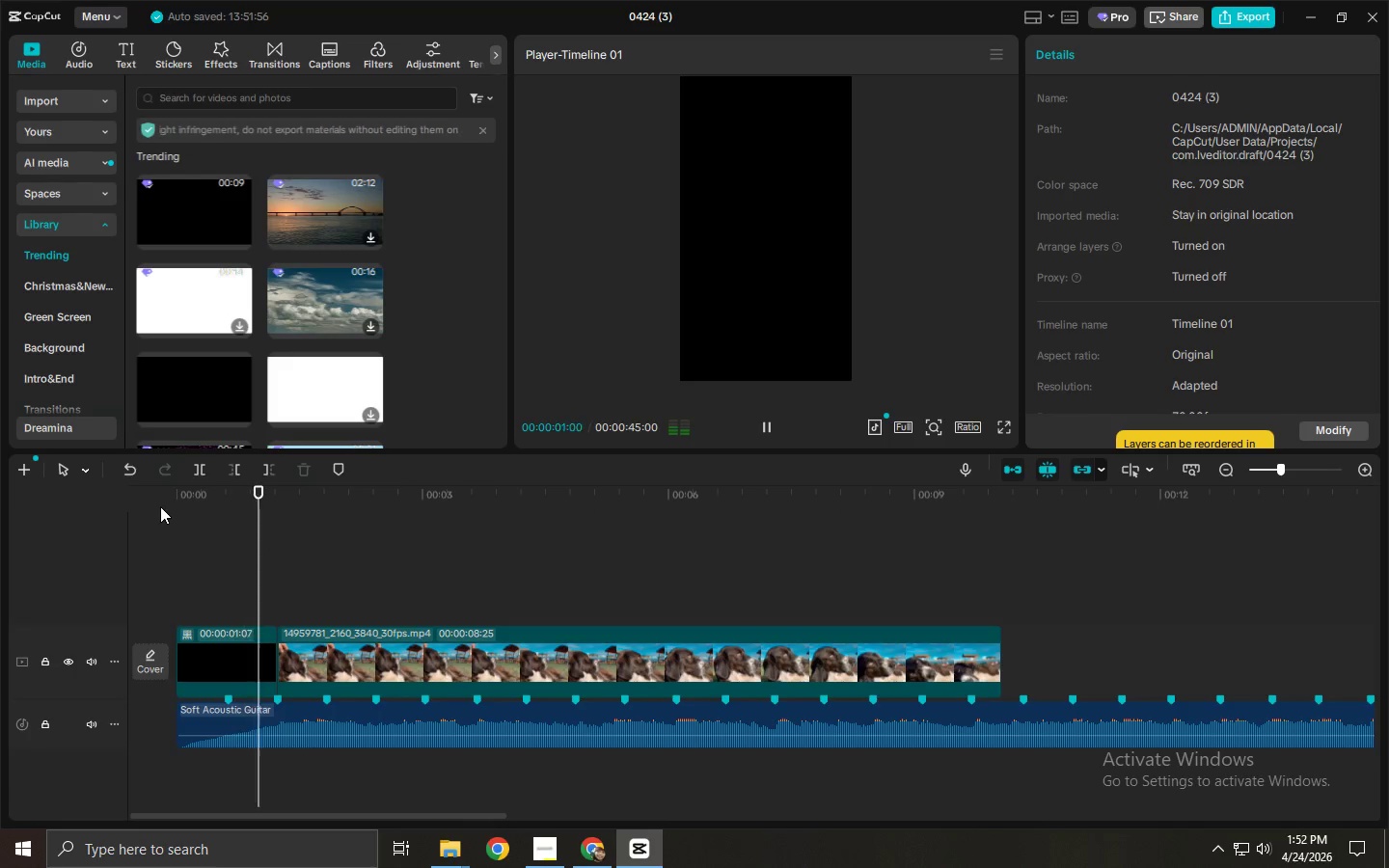 
key(Space)
 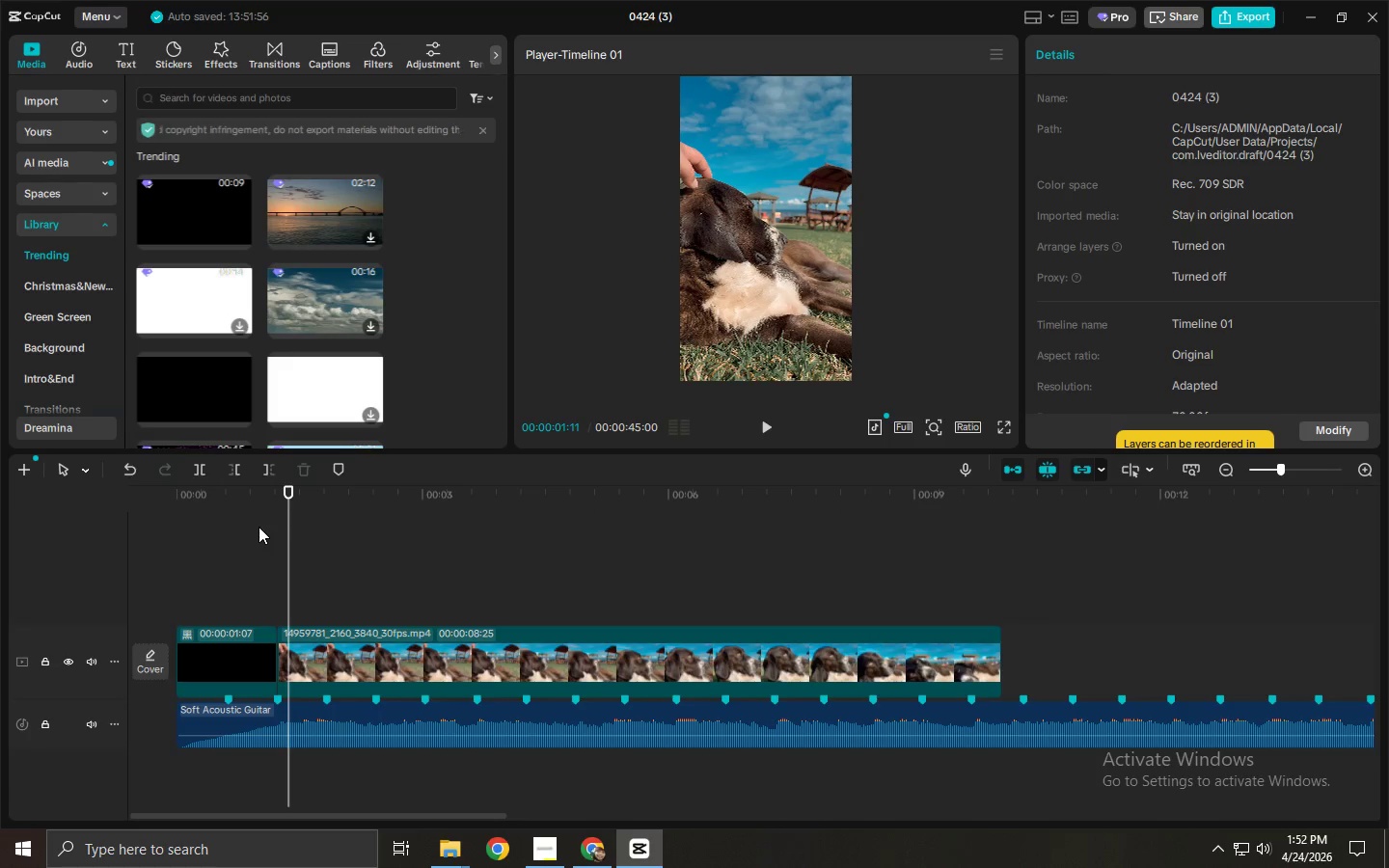 
key(Space)
 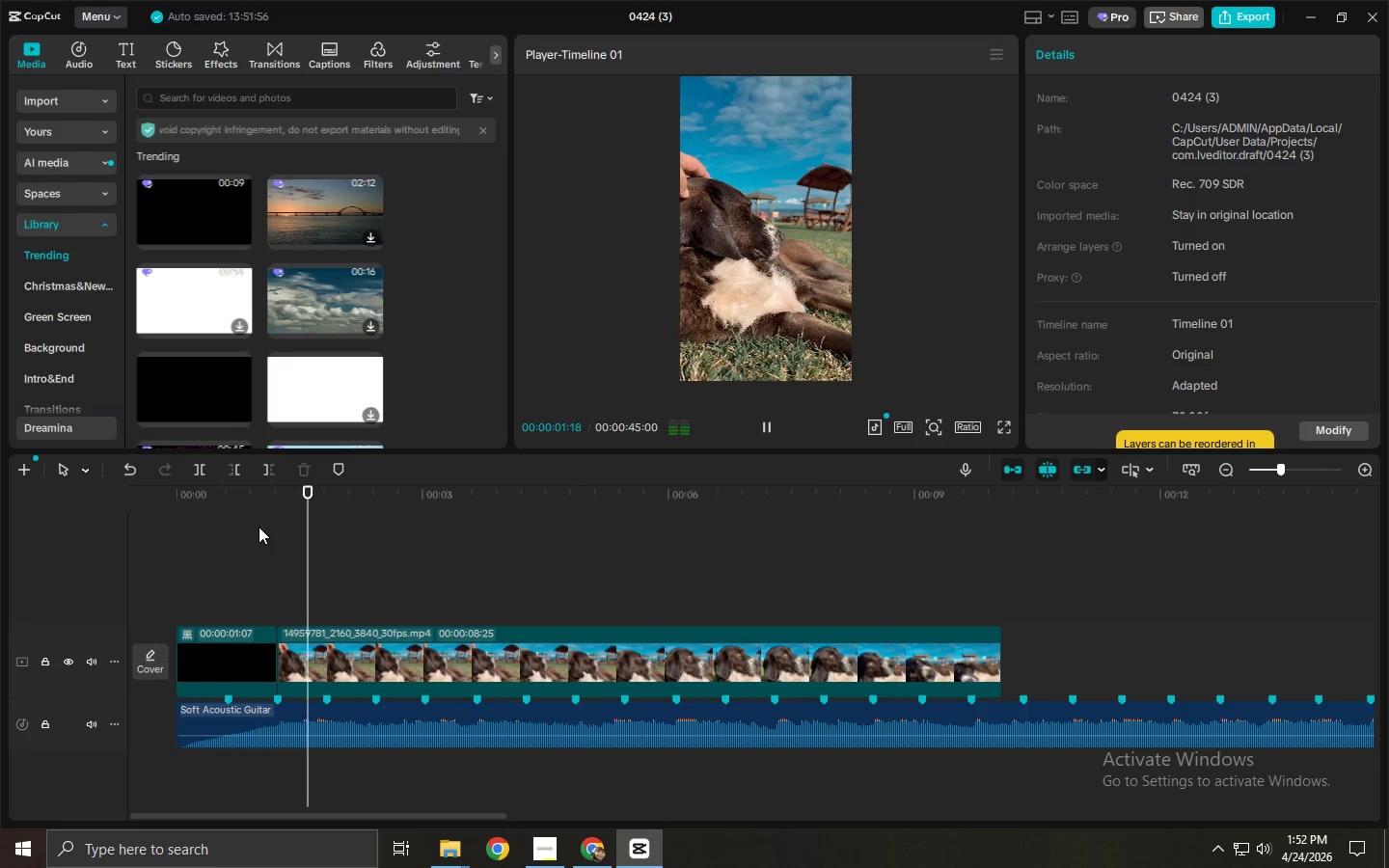 
key(Space)
 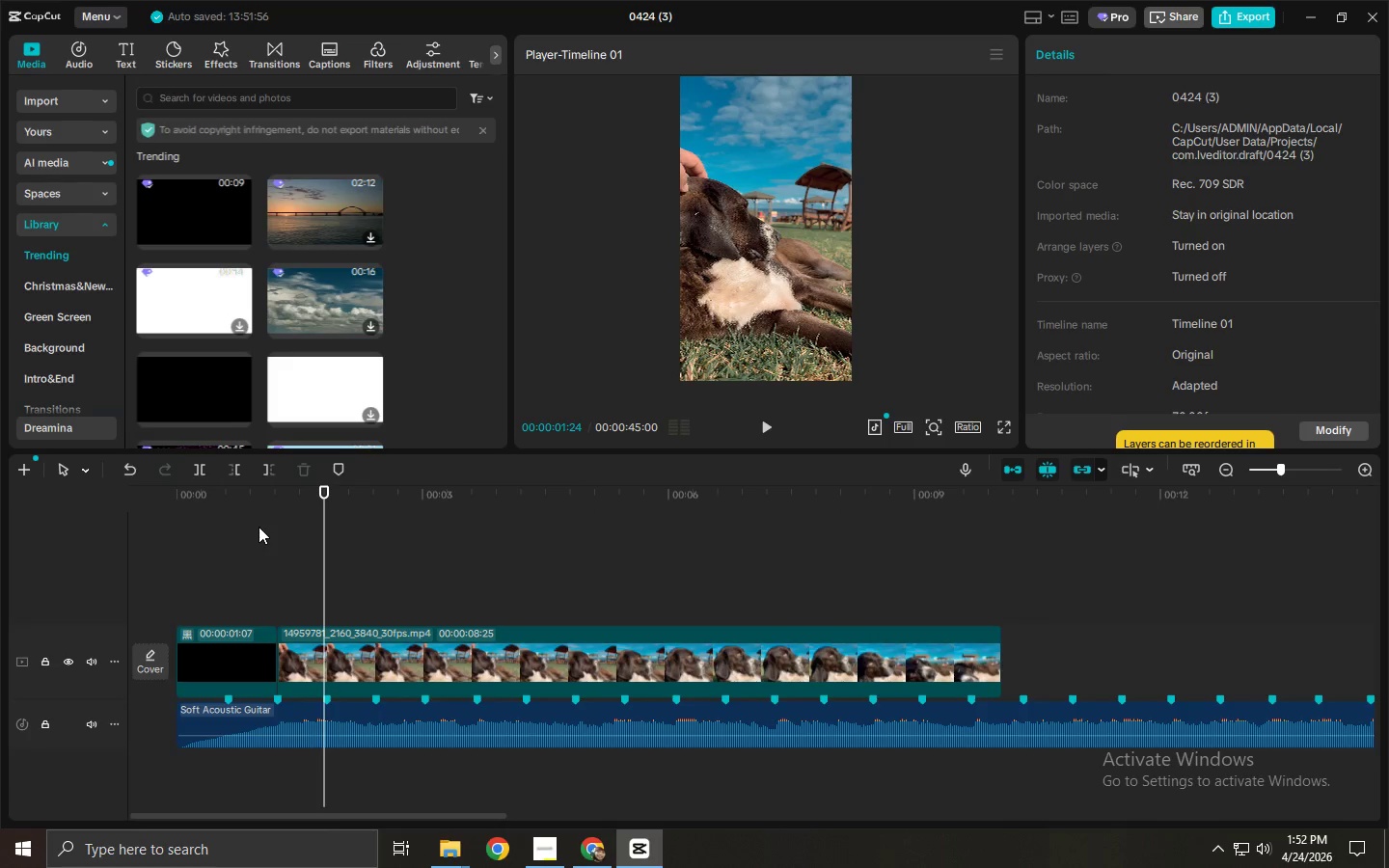 
key(Space)
 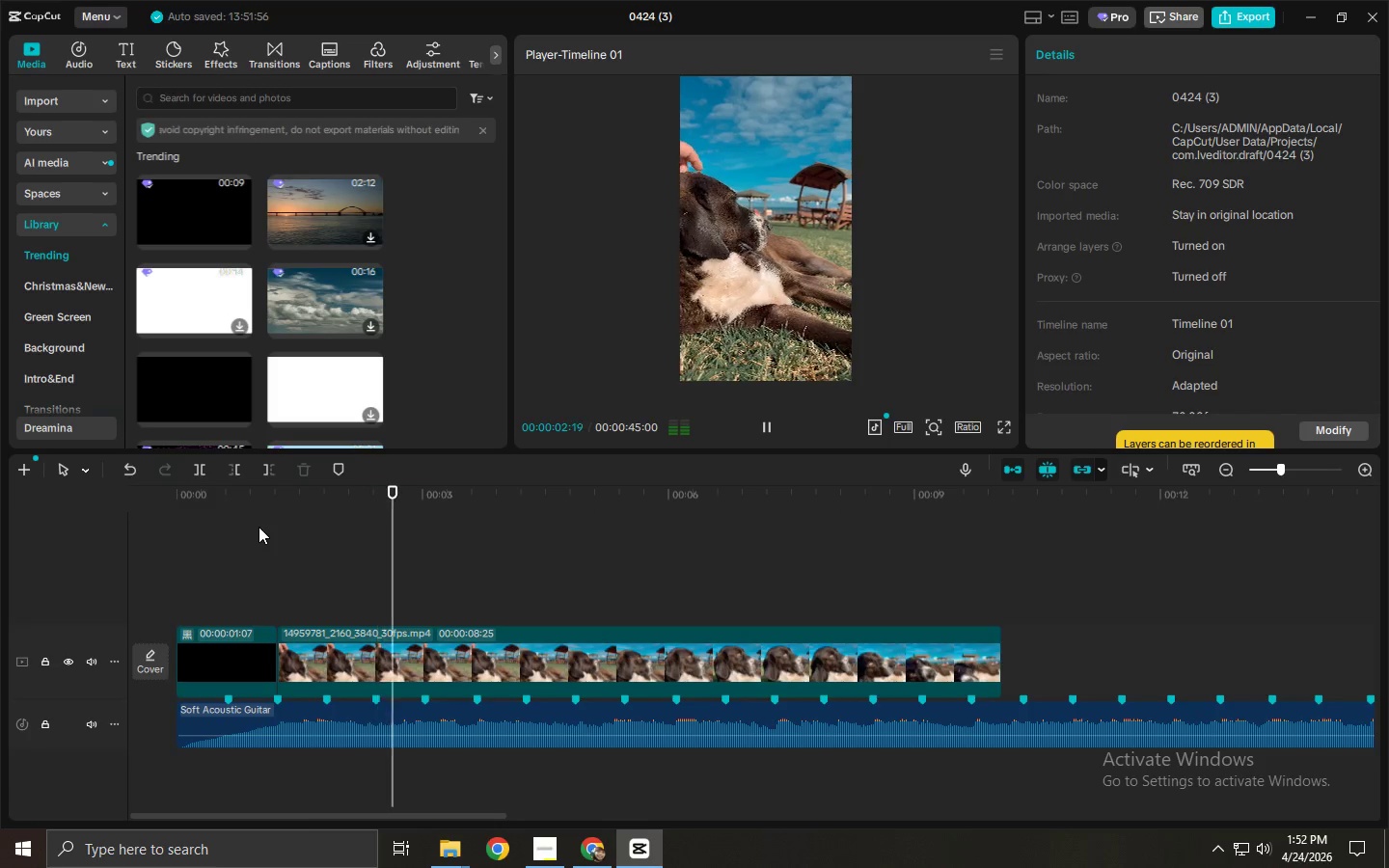 
key(Space)
 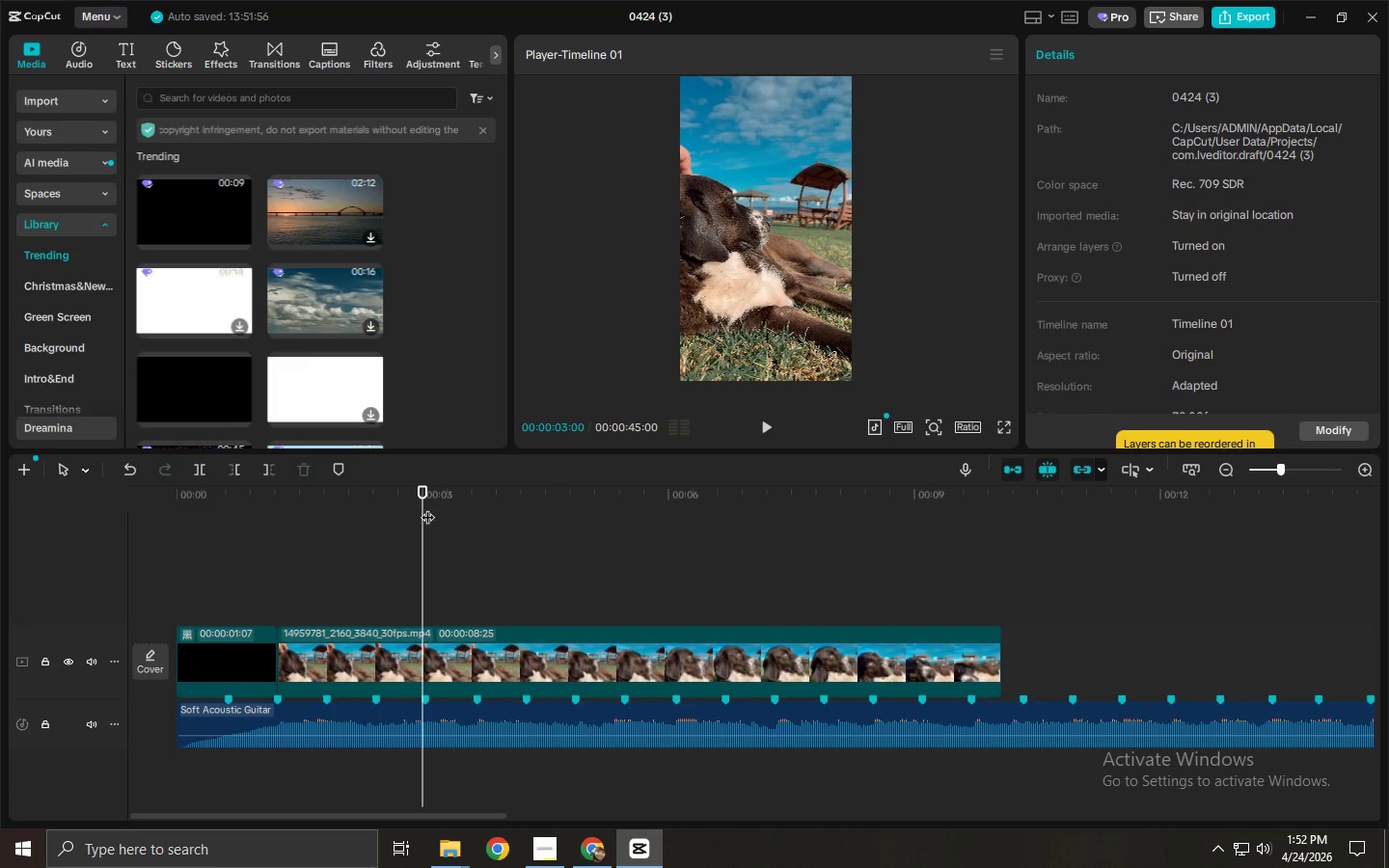 
left_click_drag(start_coordinate=[487, 502], to_coordinate=[436, 504])
 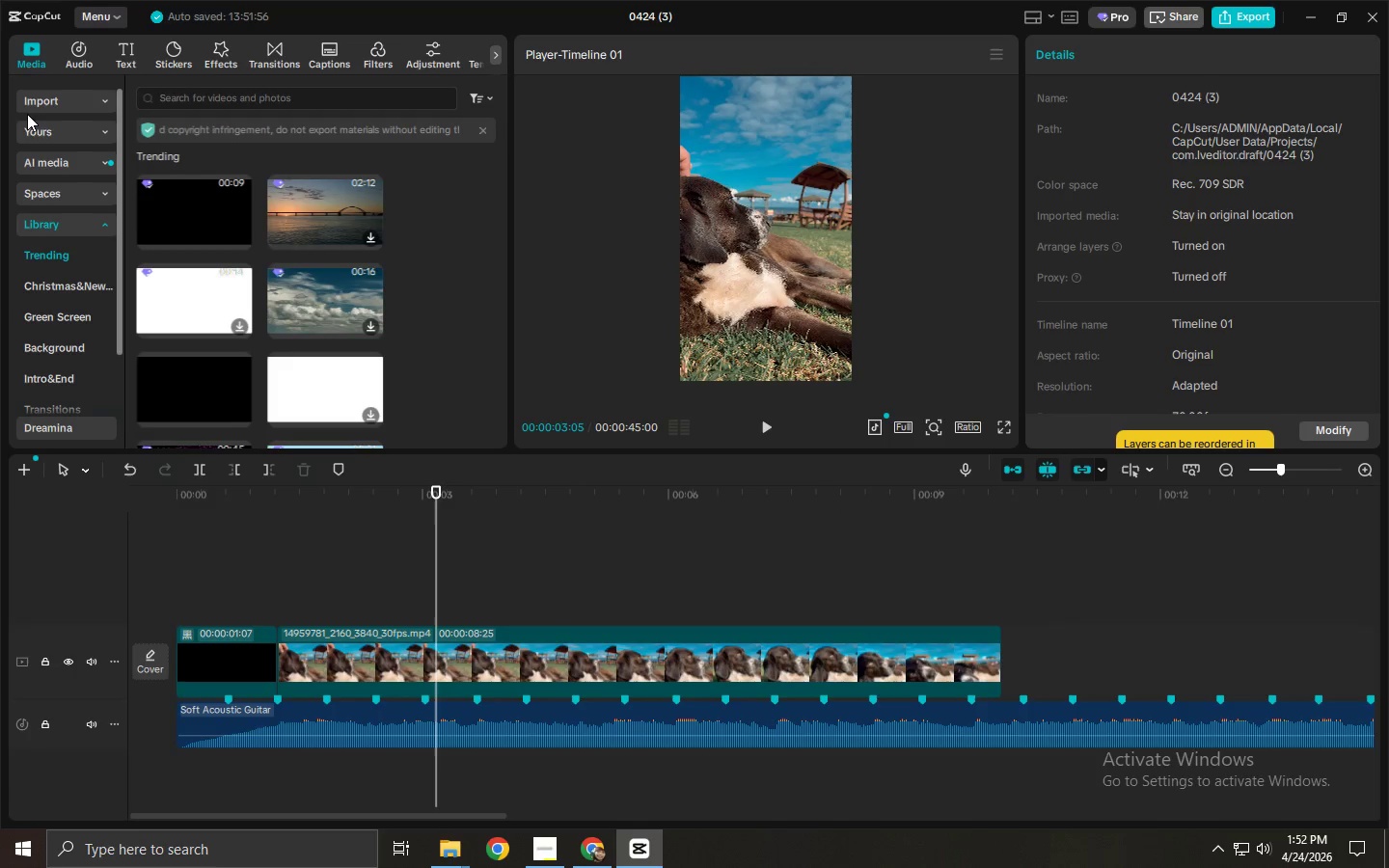 
double_click([41, 101])
 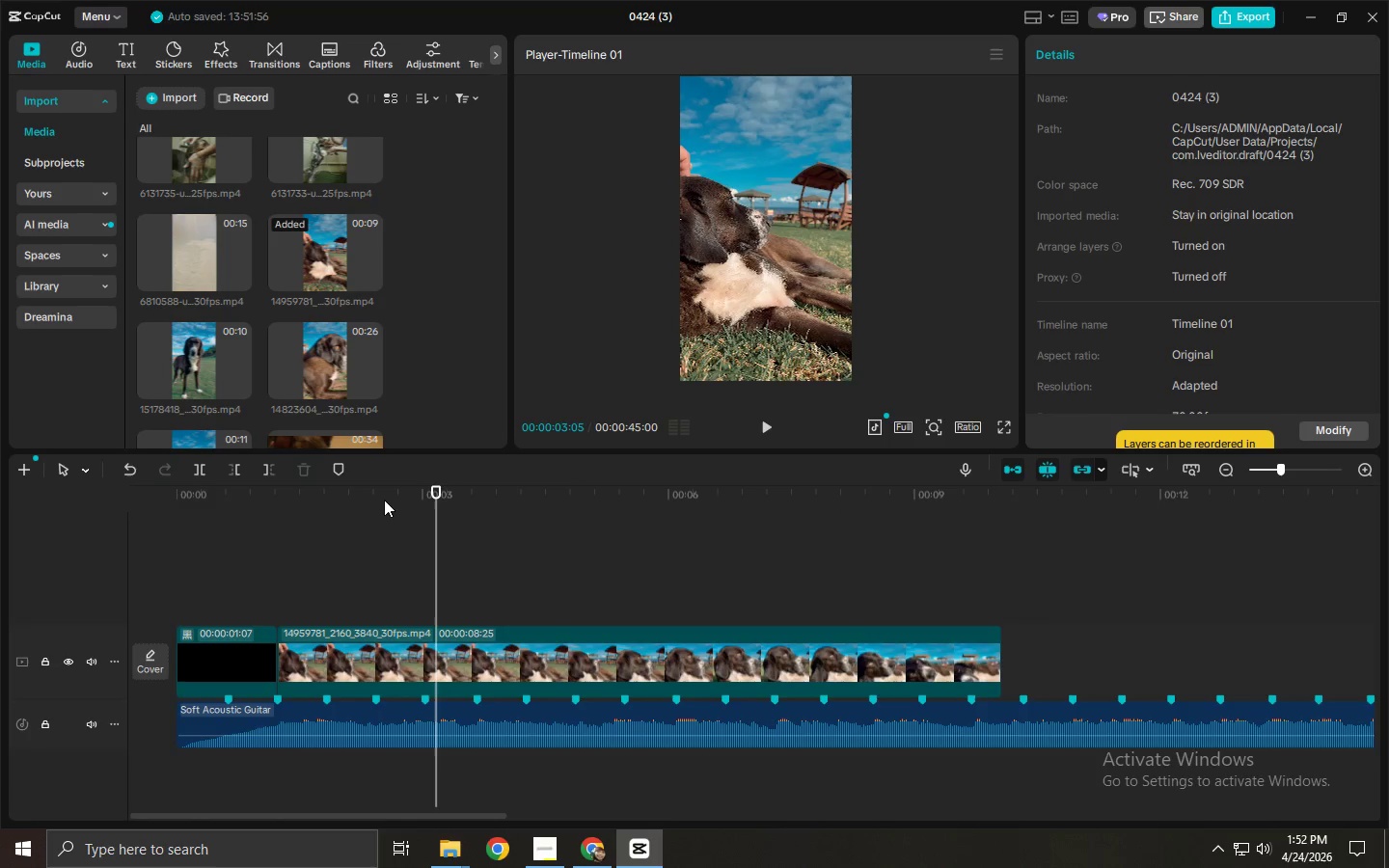 
left_click_drag(start_coordinate=[405, 503], to_coordinate=[371, 513])
 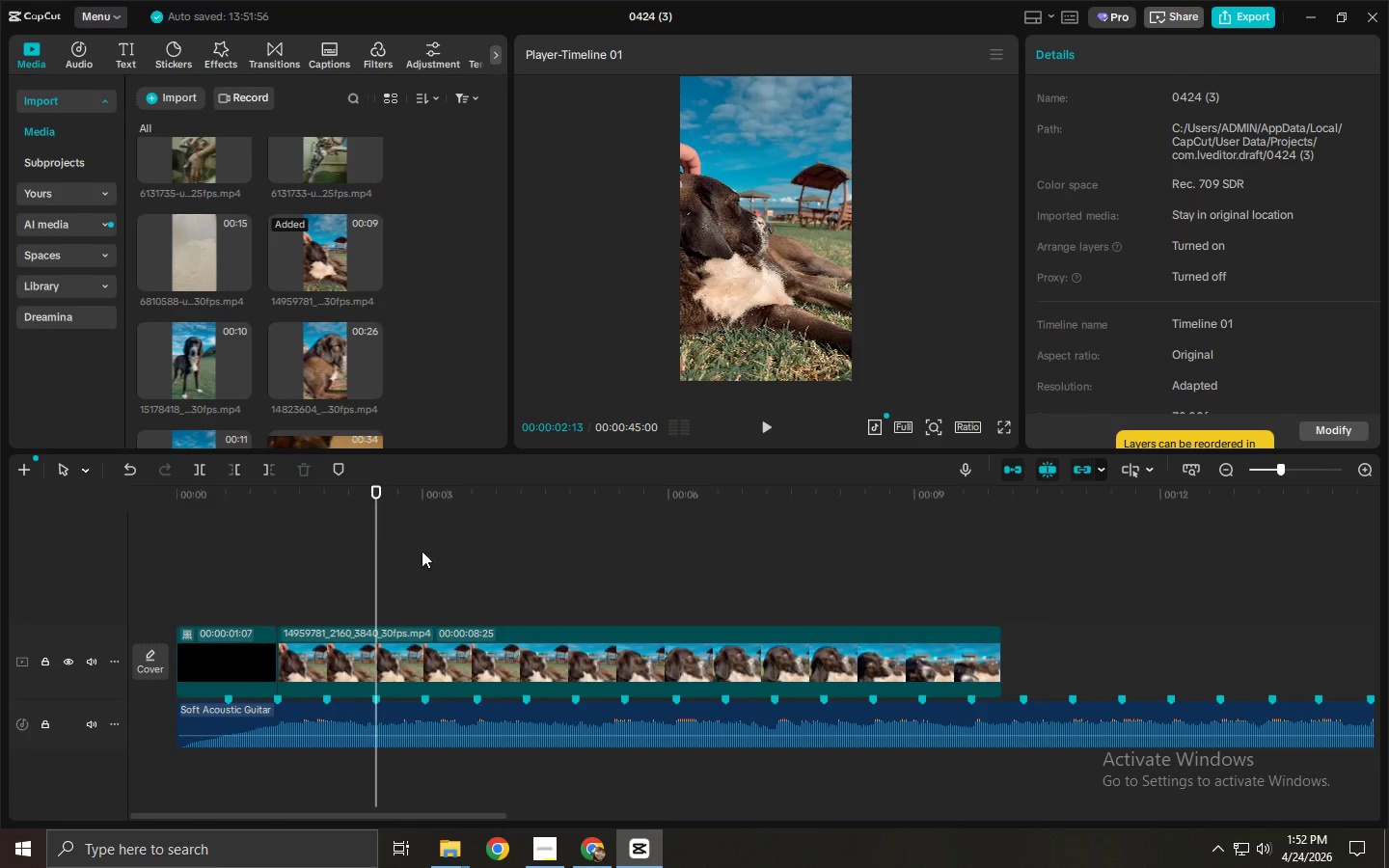 
key(Control+ControlLeft)
 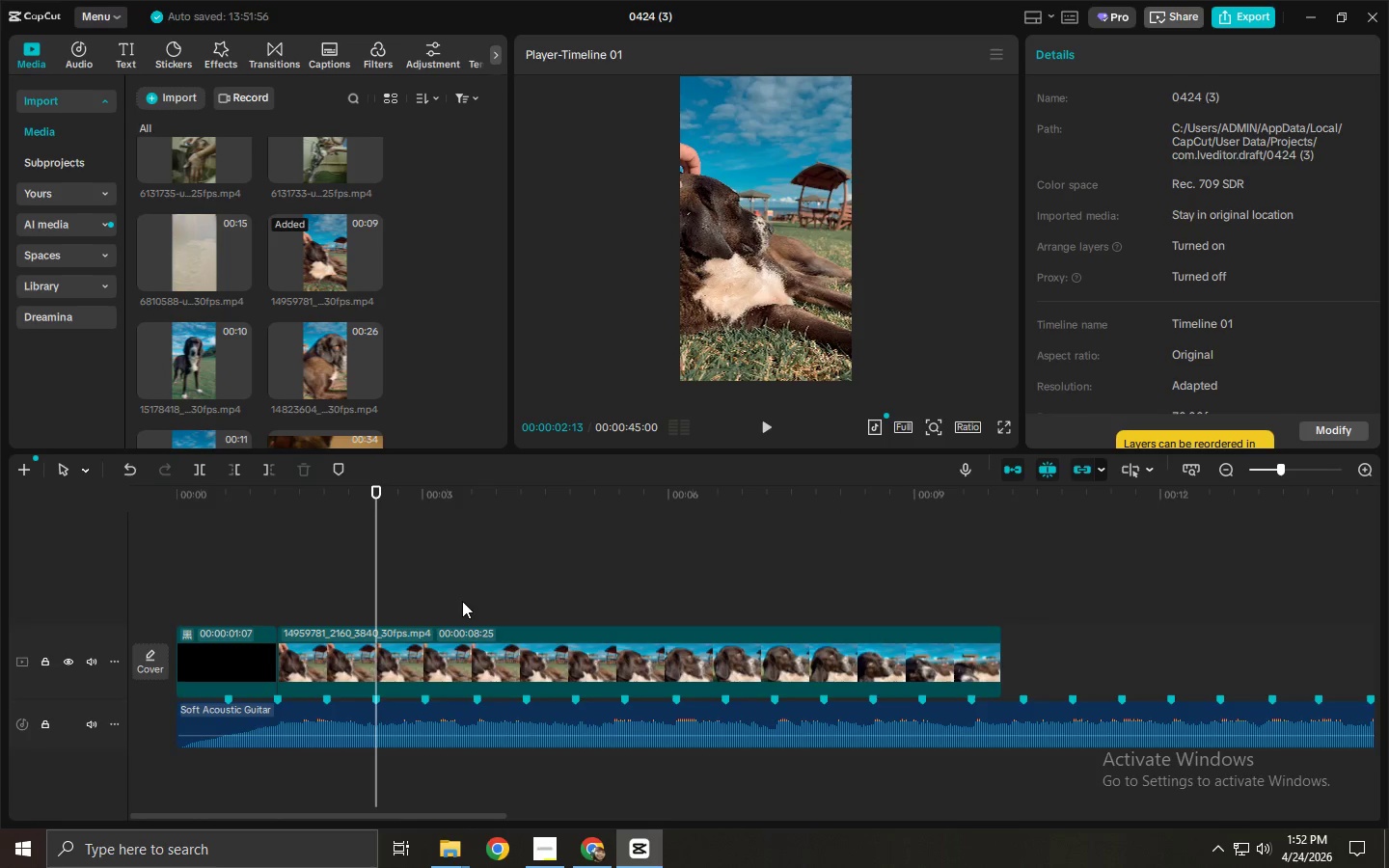 
key(Control+B)
 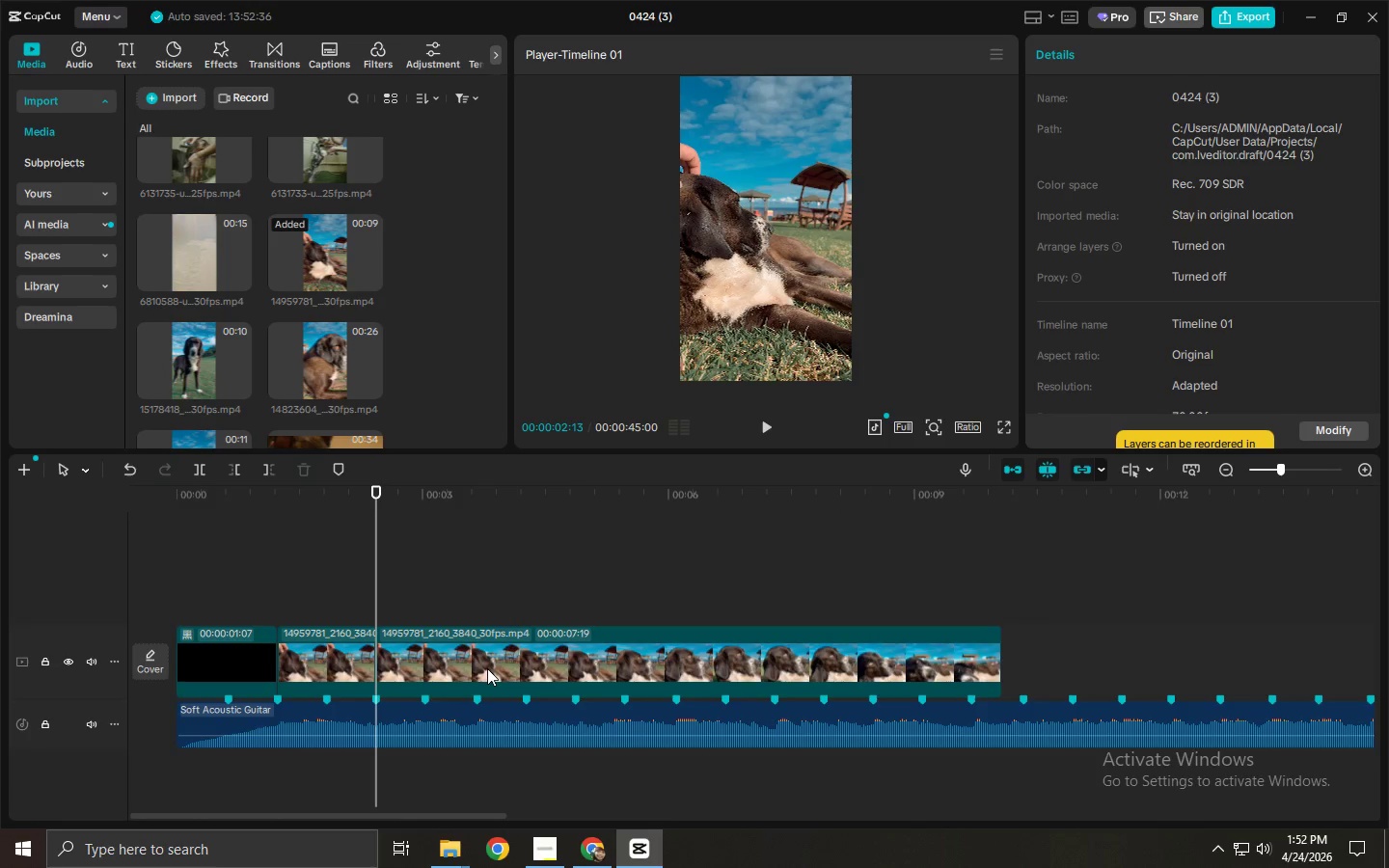 
left_click([487, 679])
 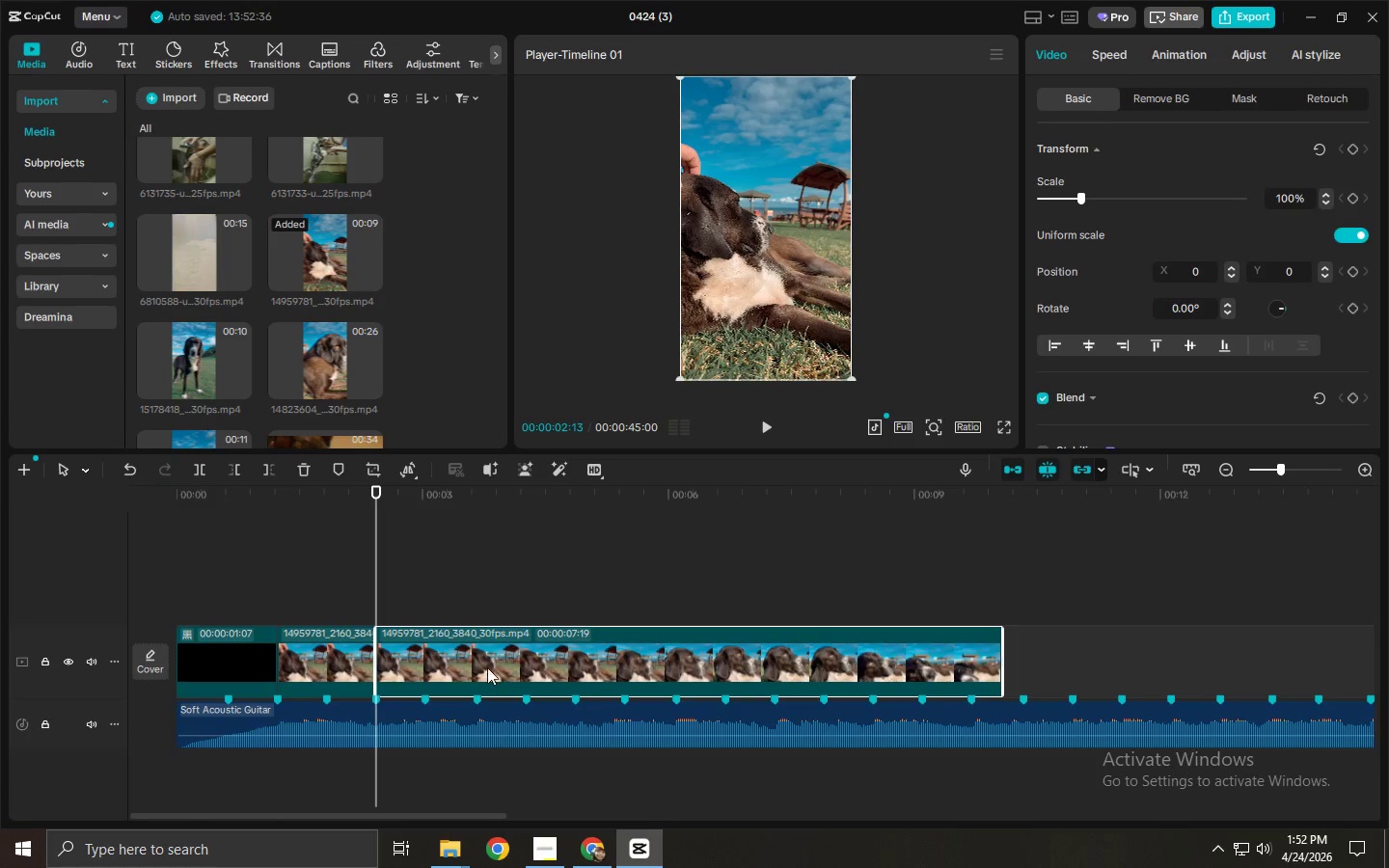 
key(Delete)
 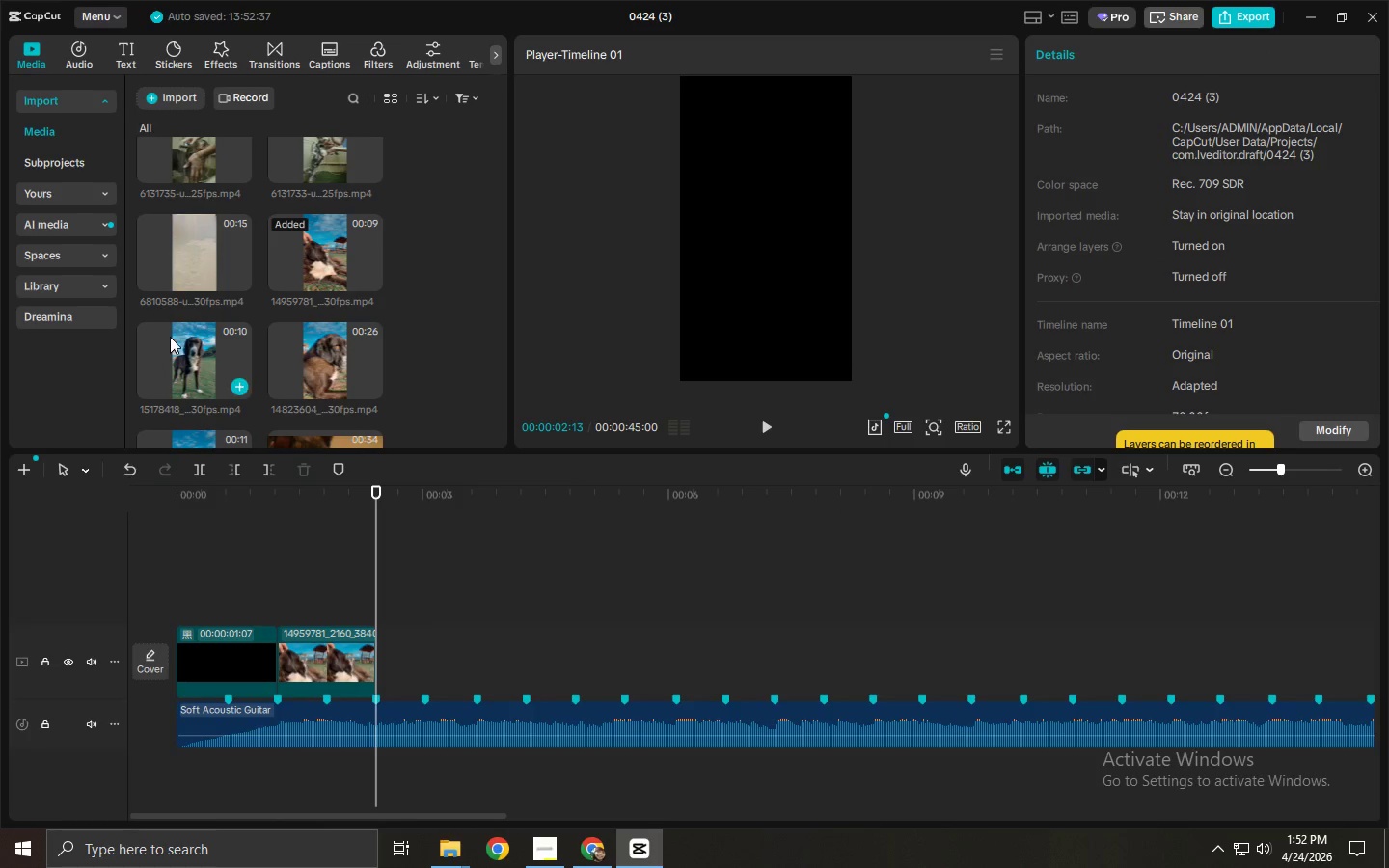 
scroll: coordinate [203, 325], scroll_direction: up, amount: 1.0
 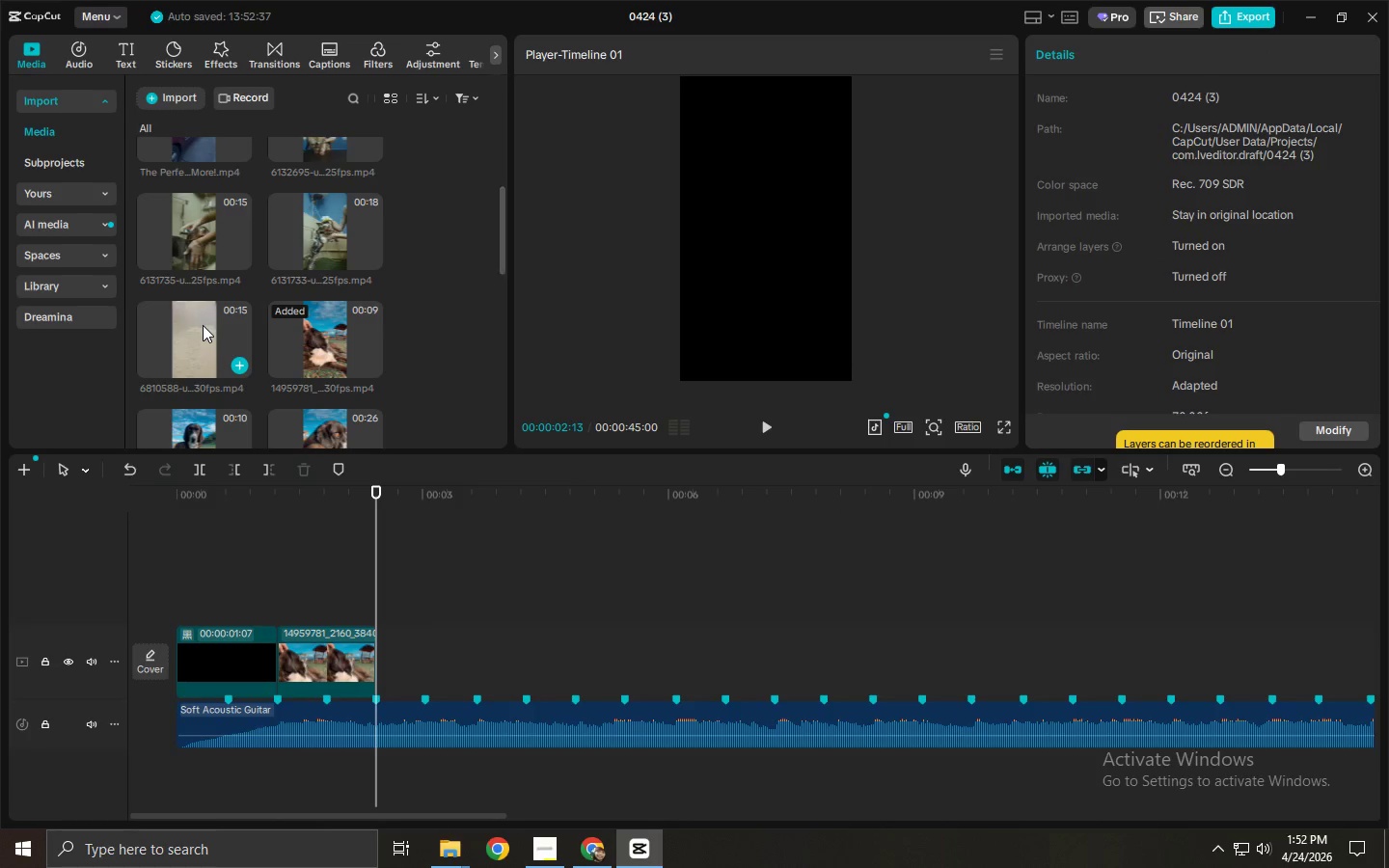 
scroll: coordinate [203, 324], scroll_direction: down, amount: 1.0
 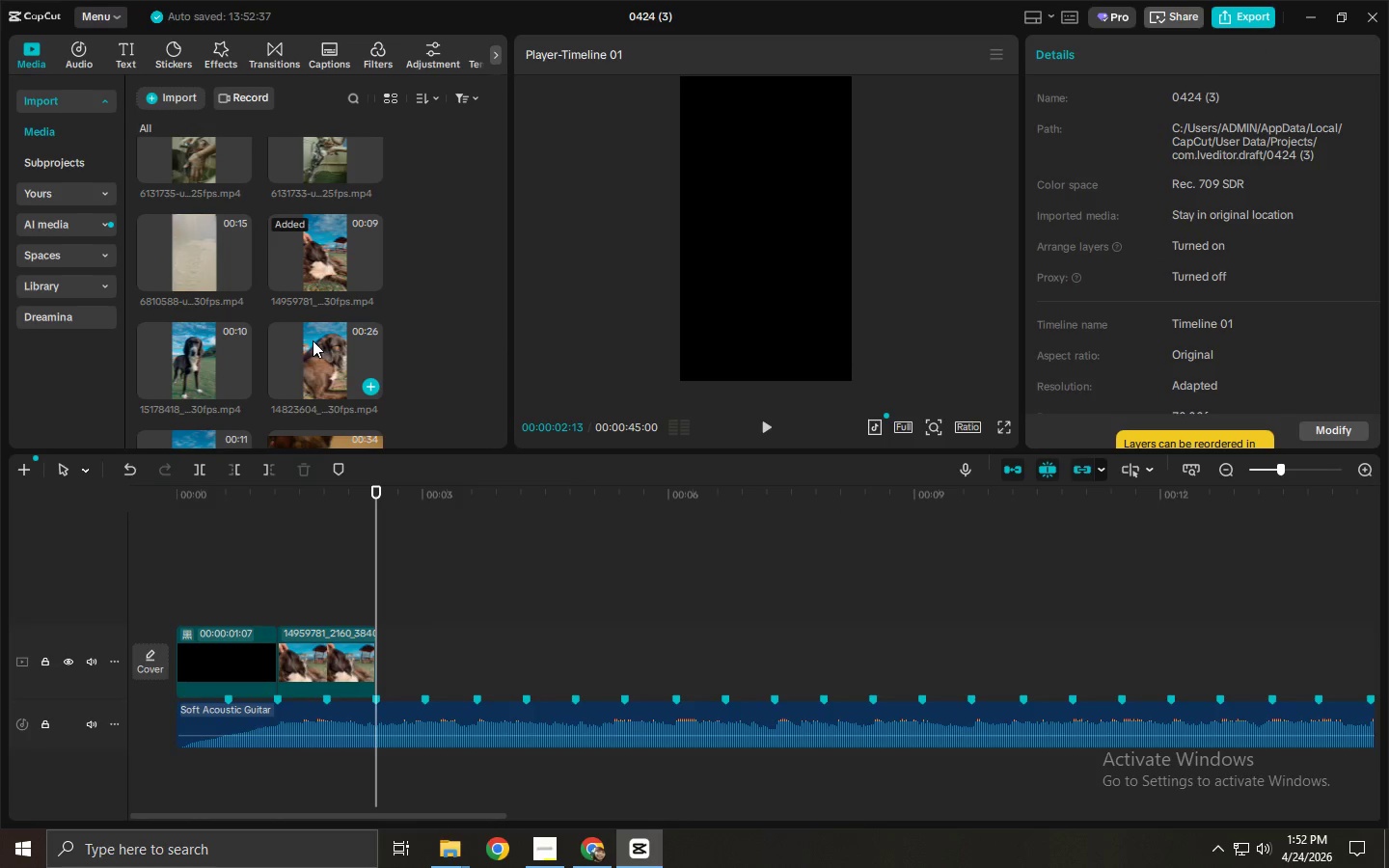 
left_click_drag(start_coordinate=[313, 340], to_coordinate=[415, 660])
 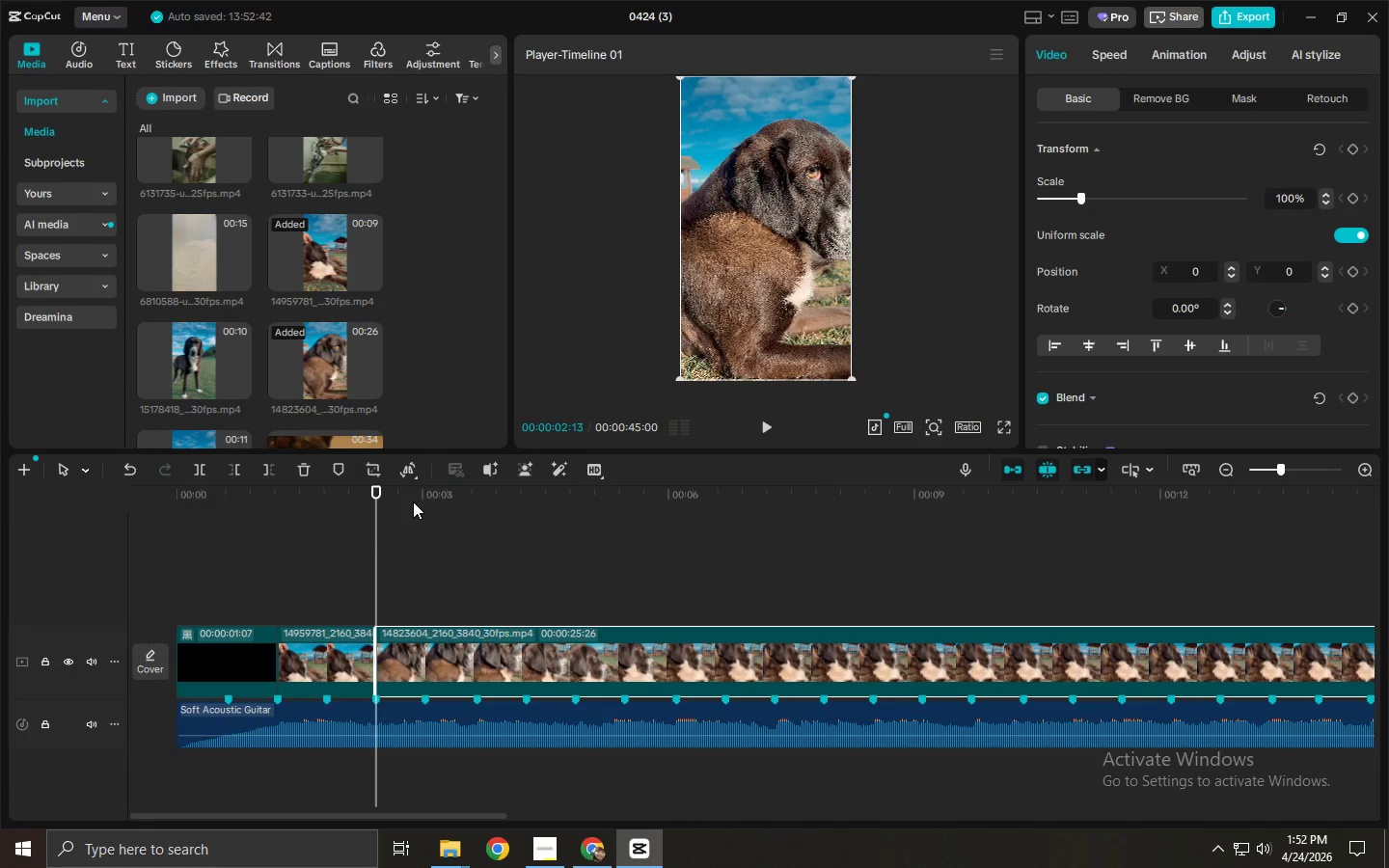 
wait(21.49)
 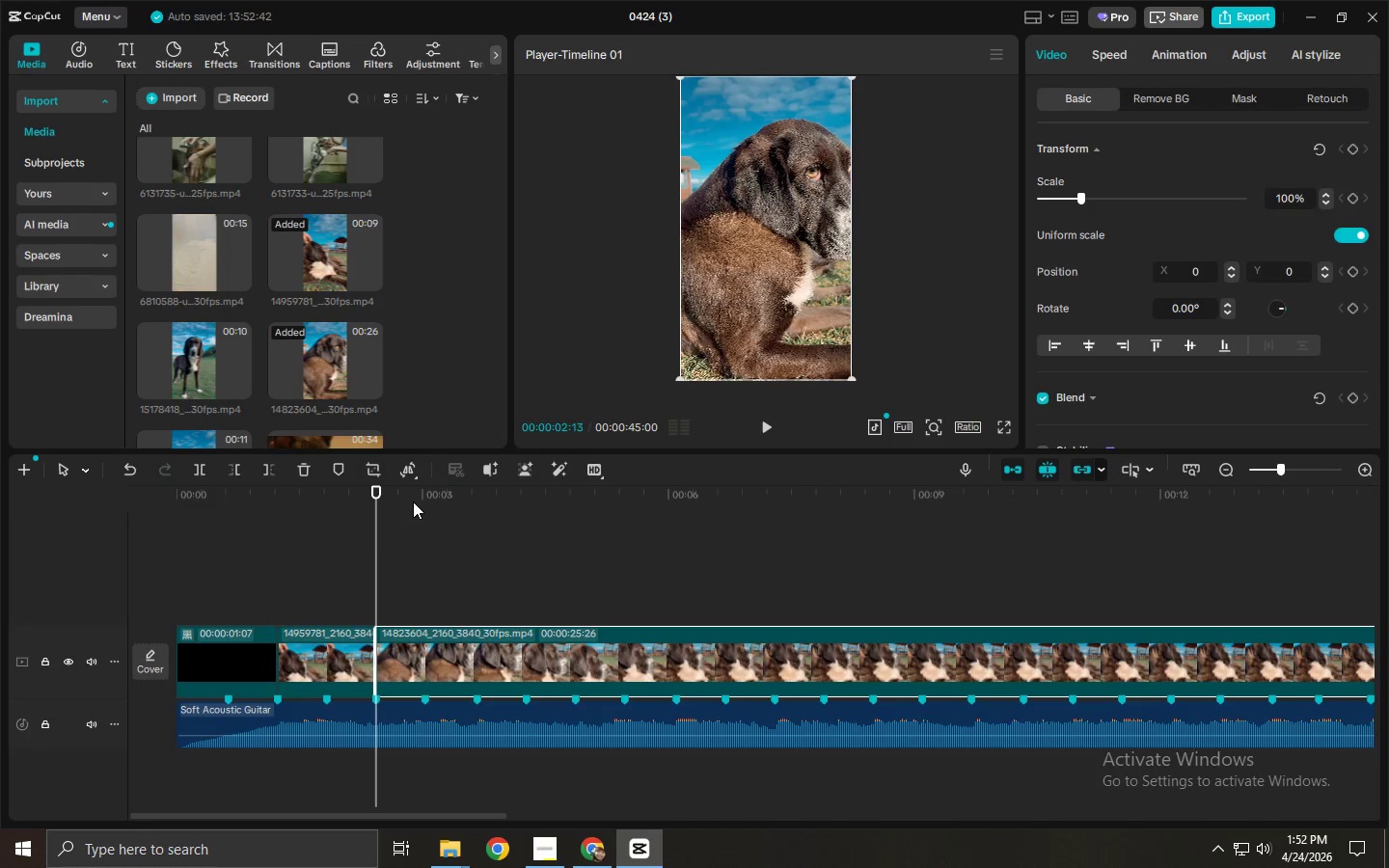 
left_click_drag(start_coordinate=[390, 514], to_coordinate=[411, 512])
 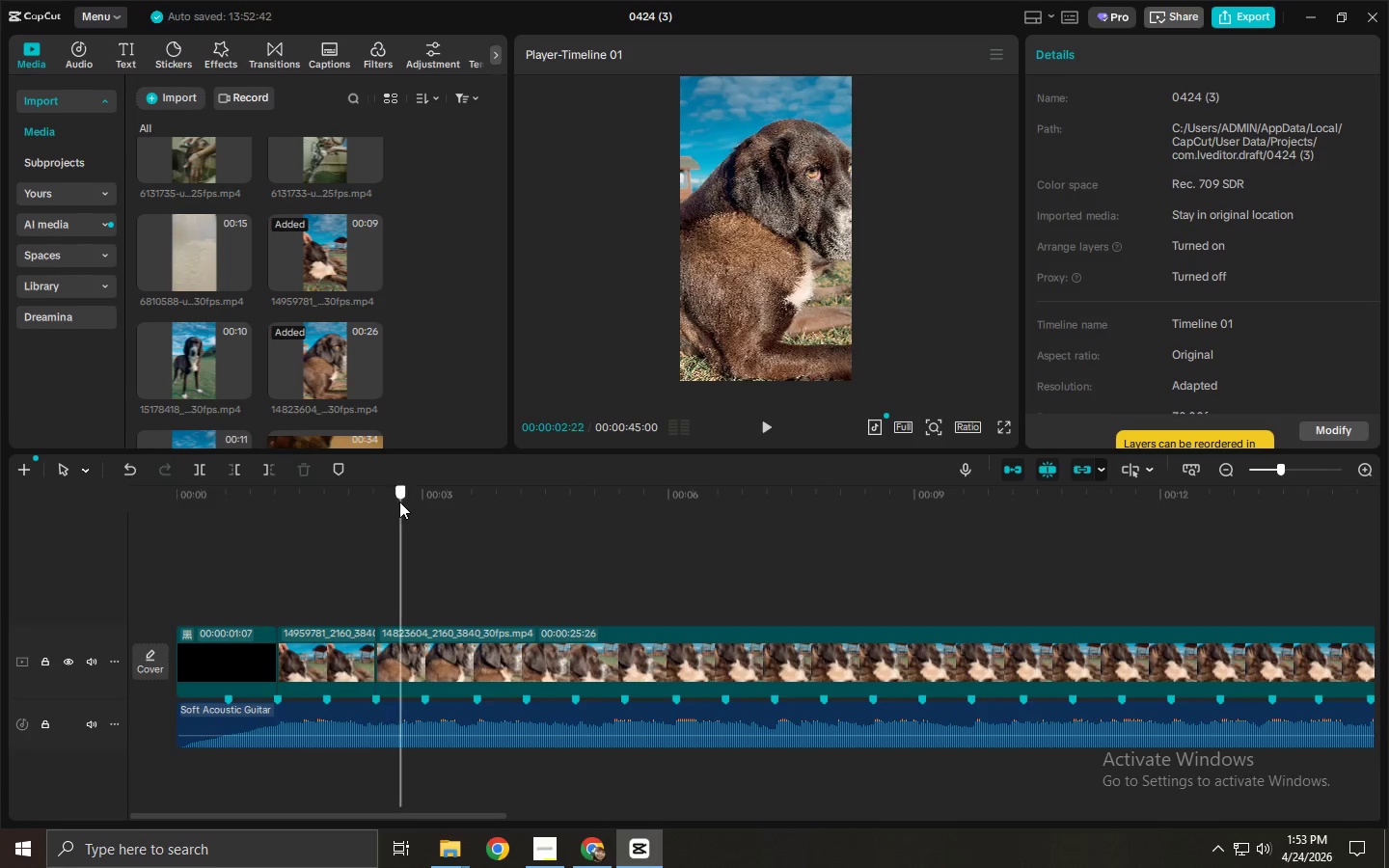 
left_click_drag(start_coordinate=[399, 502], to_coordinate=[527, 512])
 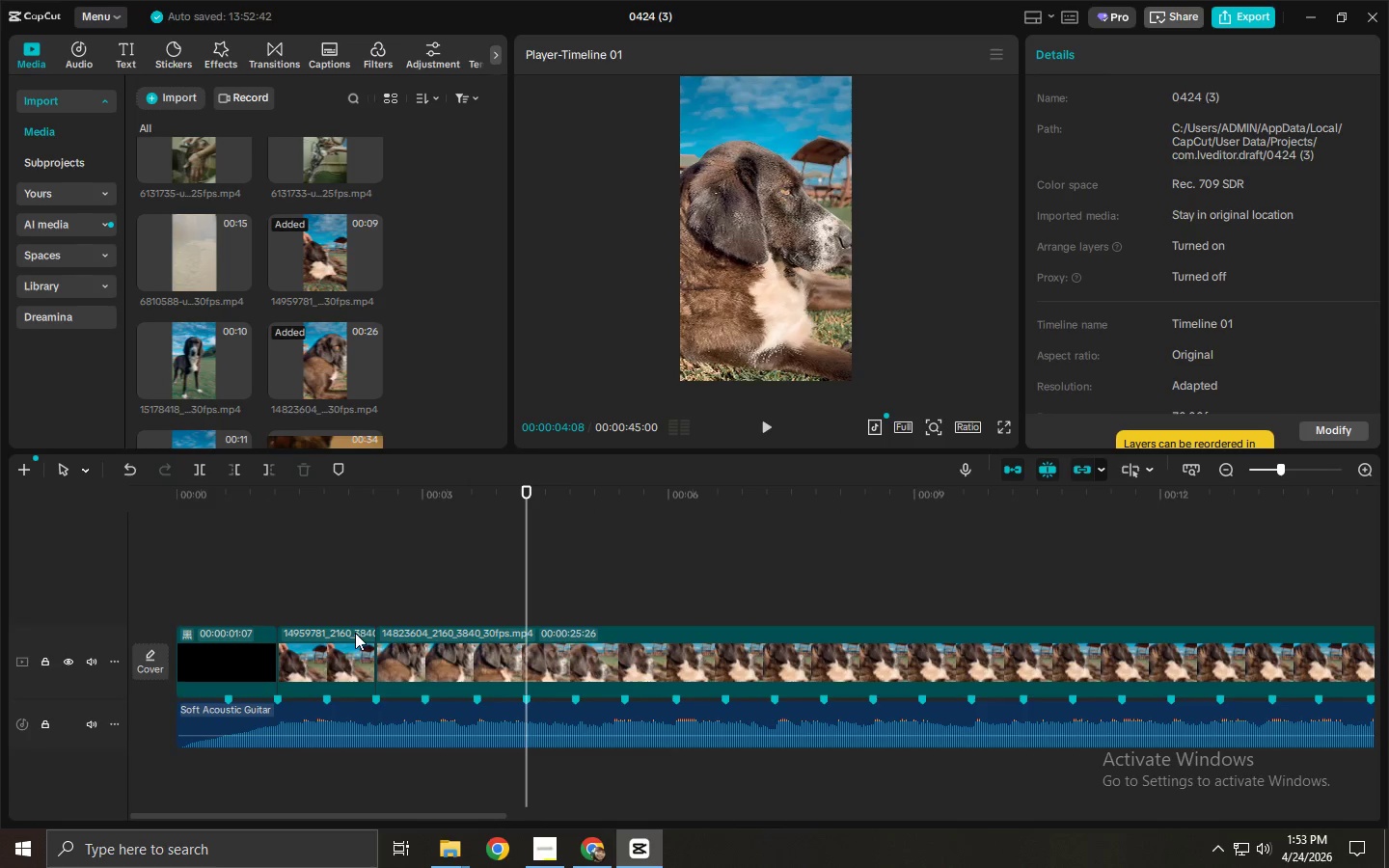 
left_click([345, 653])
 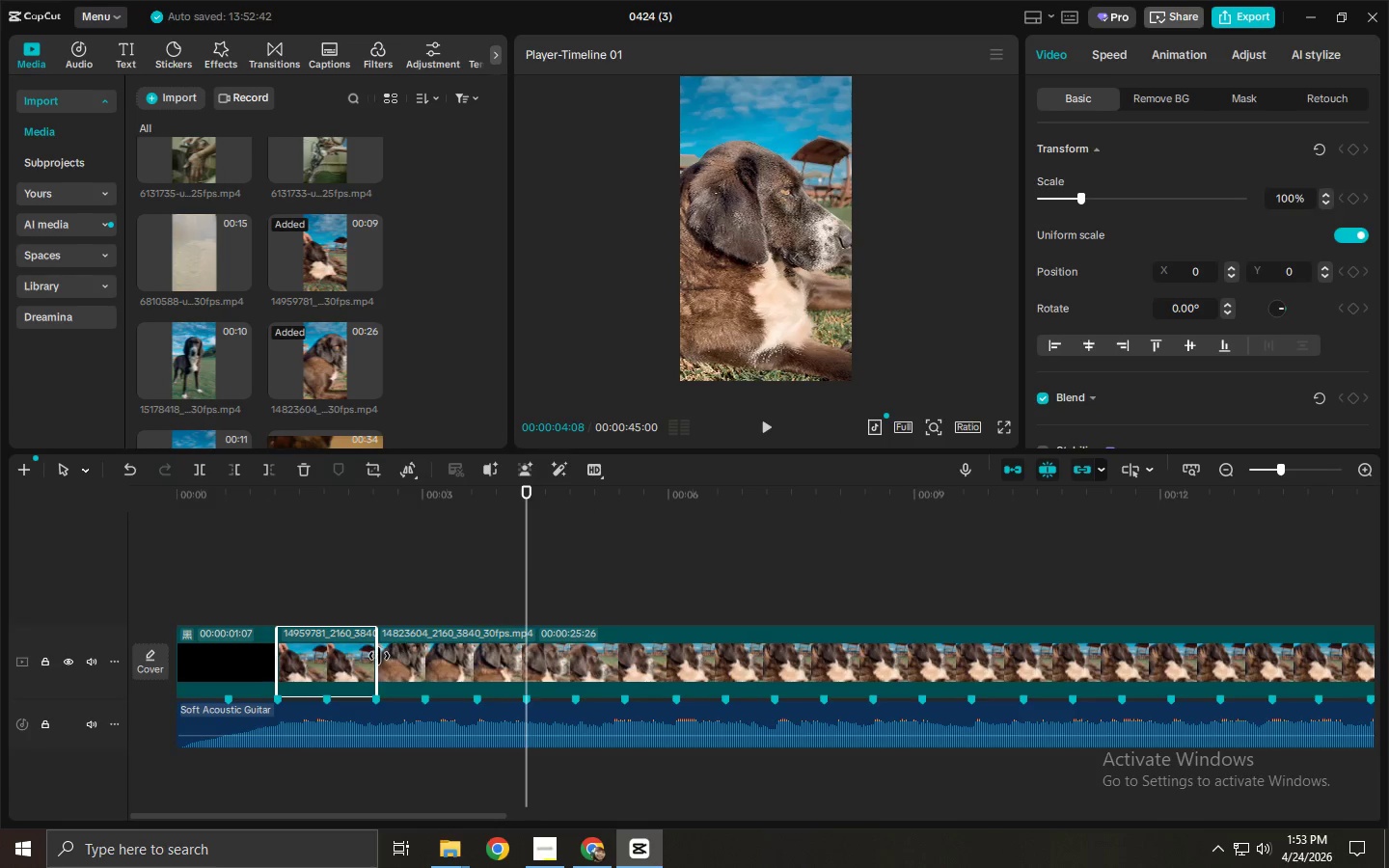 
left_click_drag(start_coordinate=[376, 656], to_coordinate=[422, 659])
 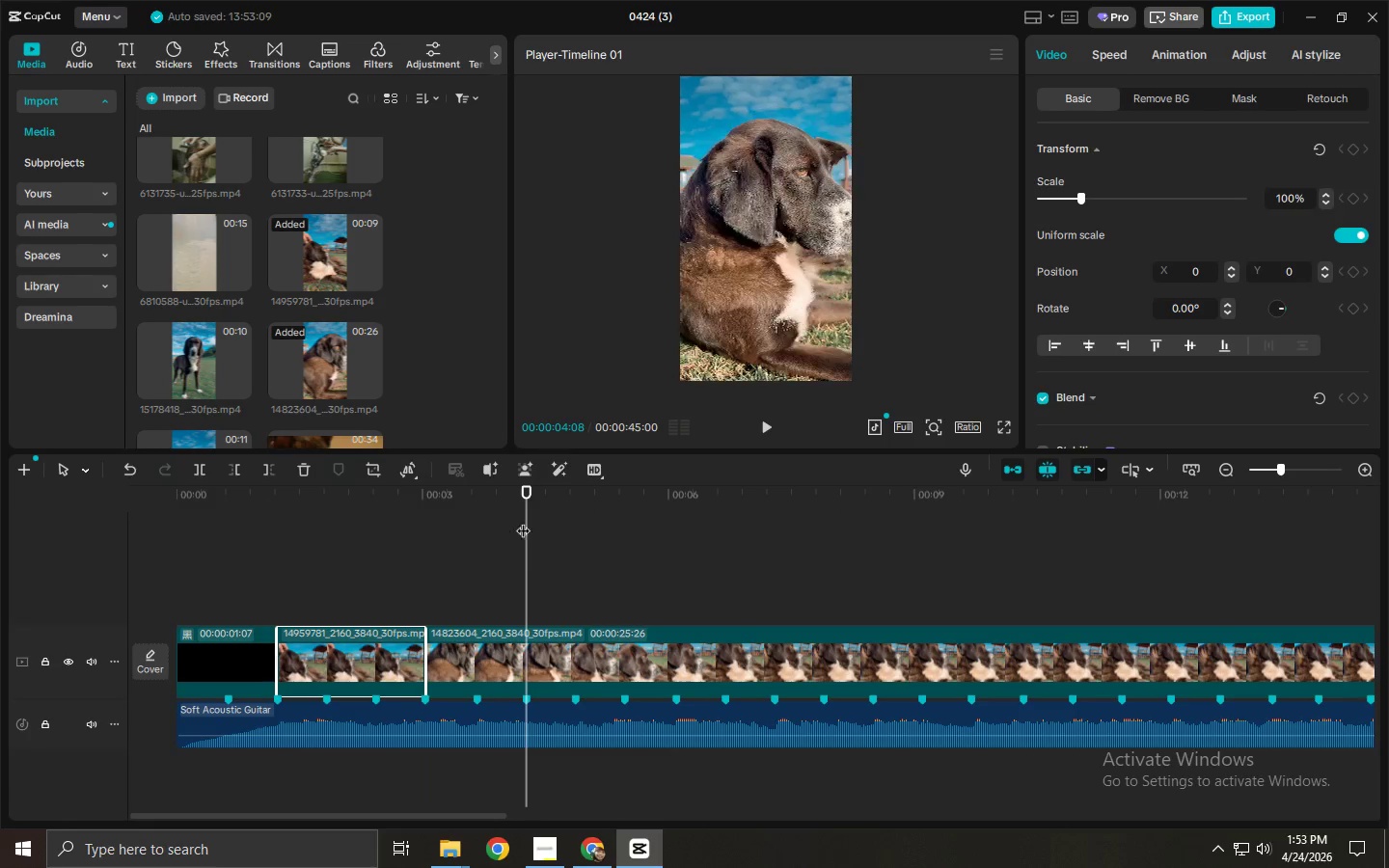 
left_click_drag(start_coordinate=[531, 509], to_coordinate=[572, 514])
 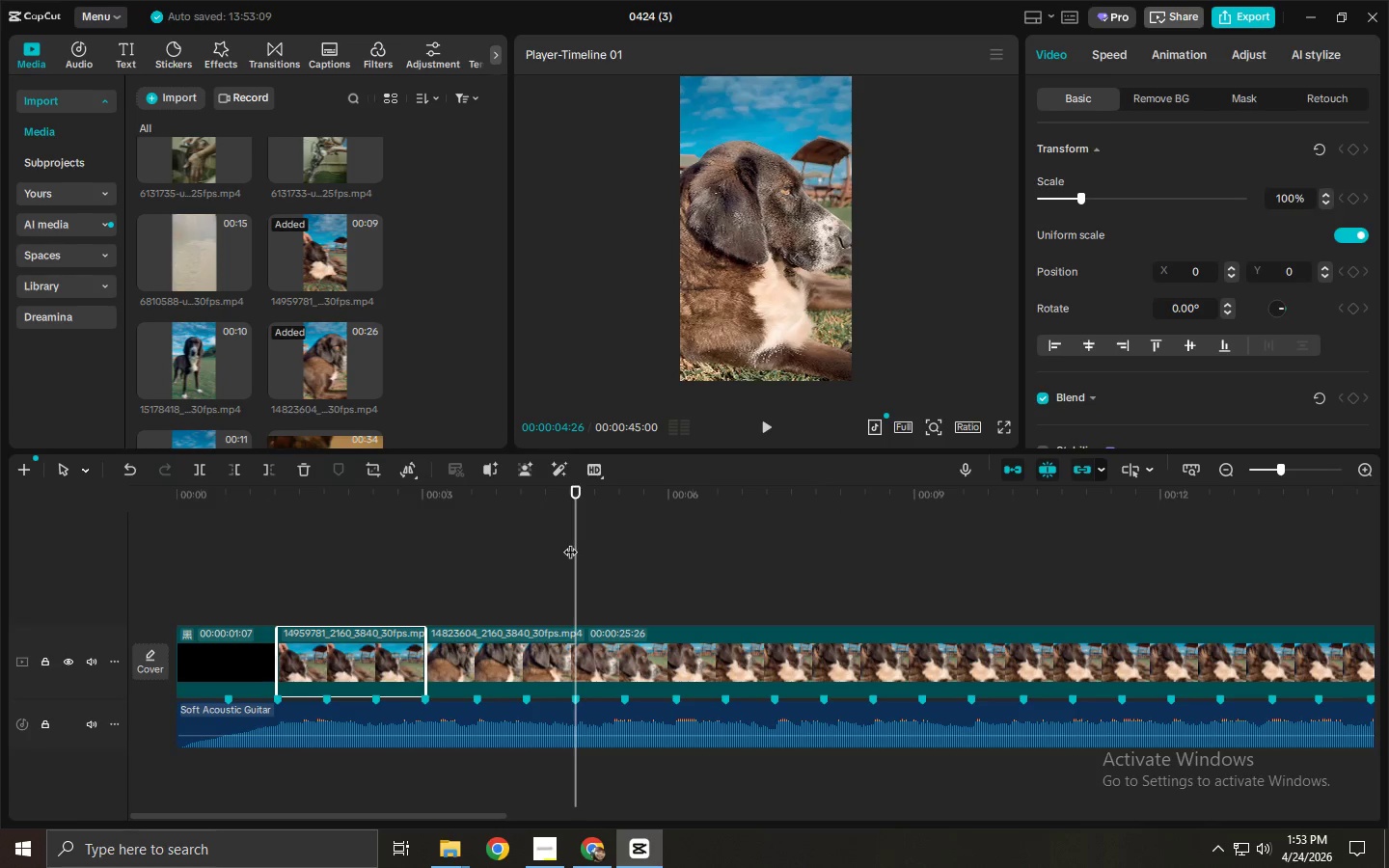 
key(Control+ControlLeft)
 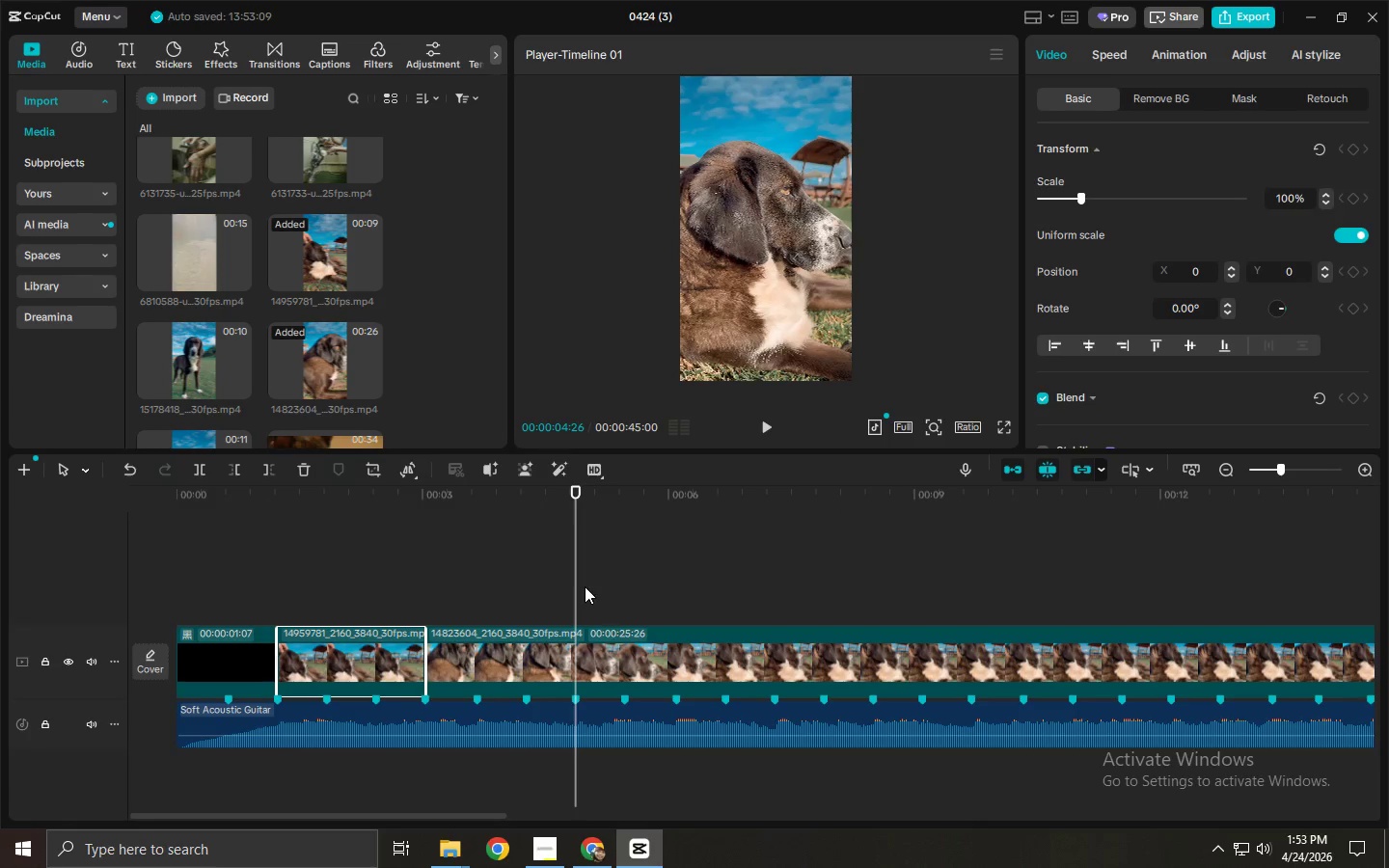 
key(Control+B)
 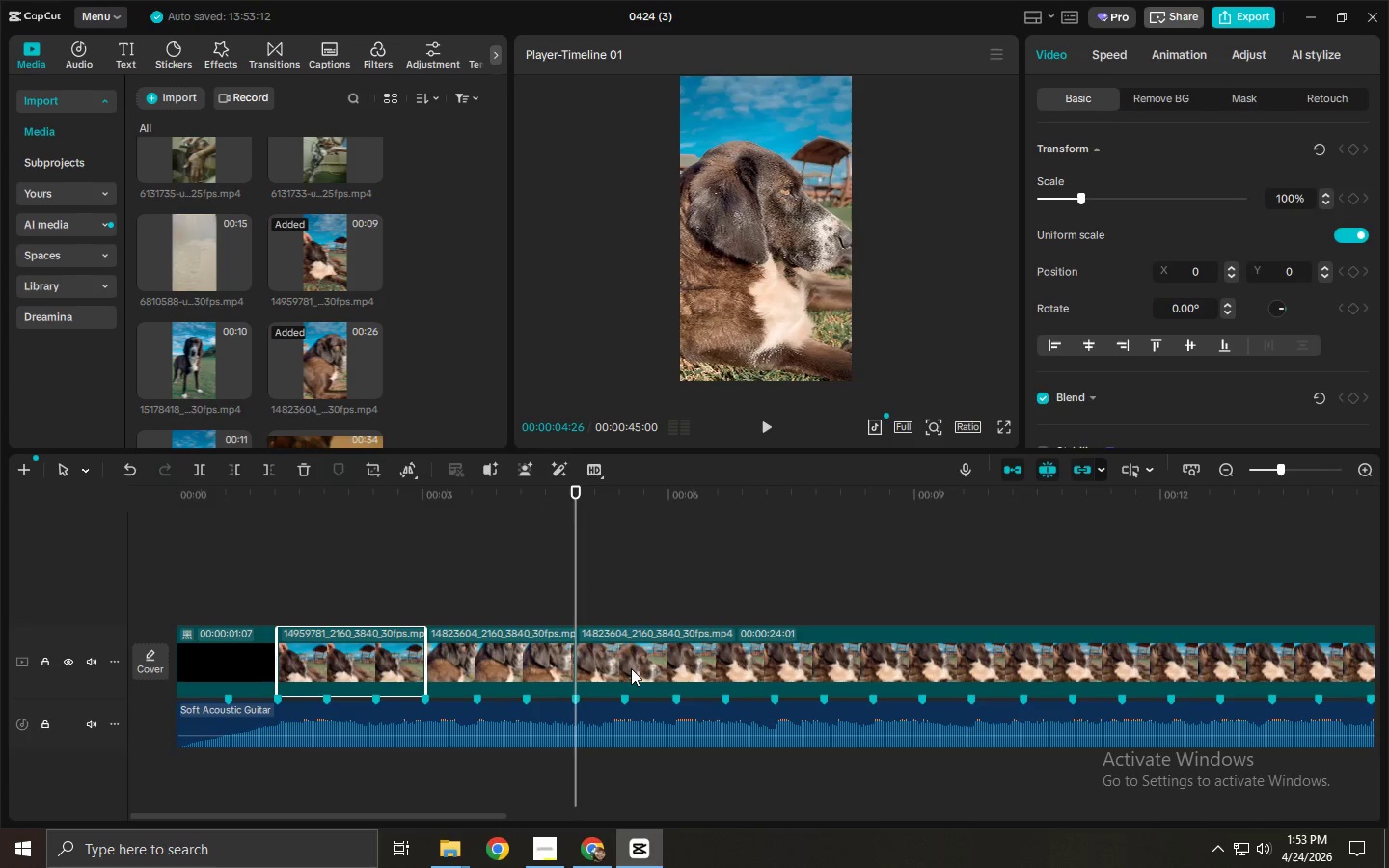 
left_click([631, 668])
 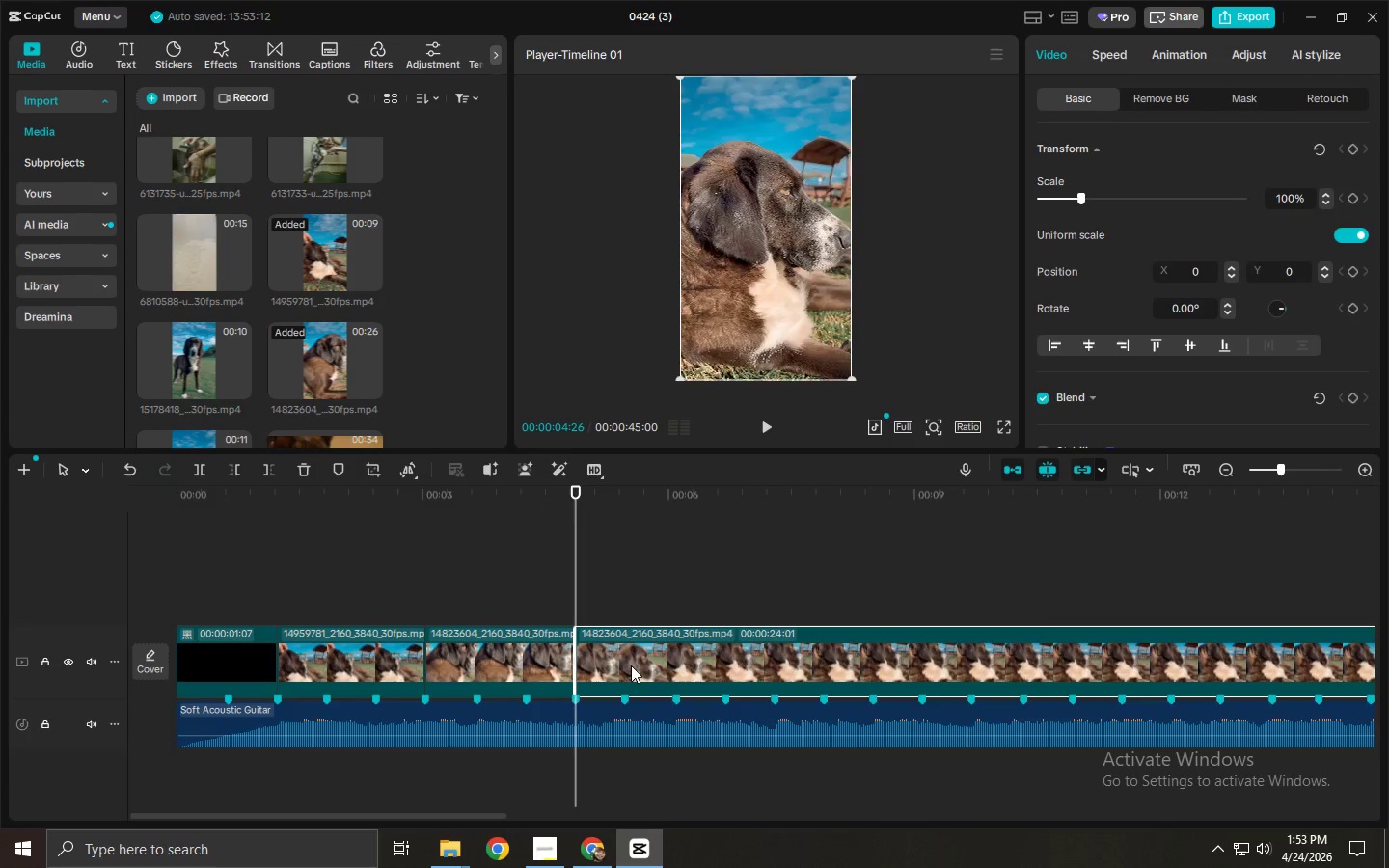 
key(Delete)
 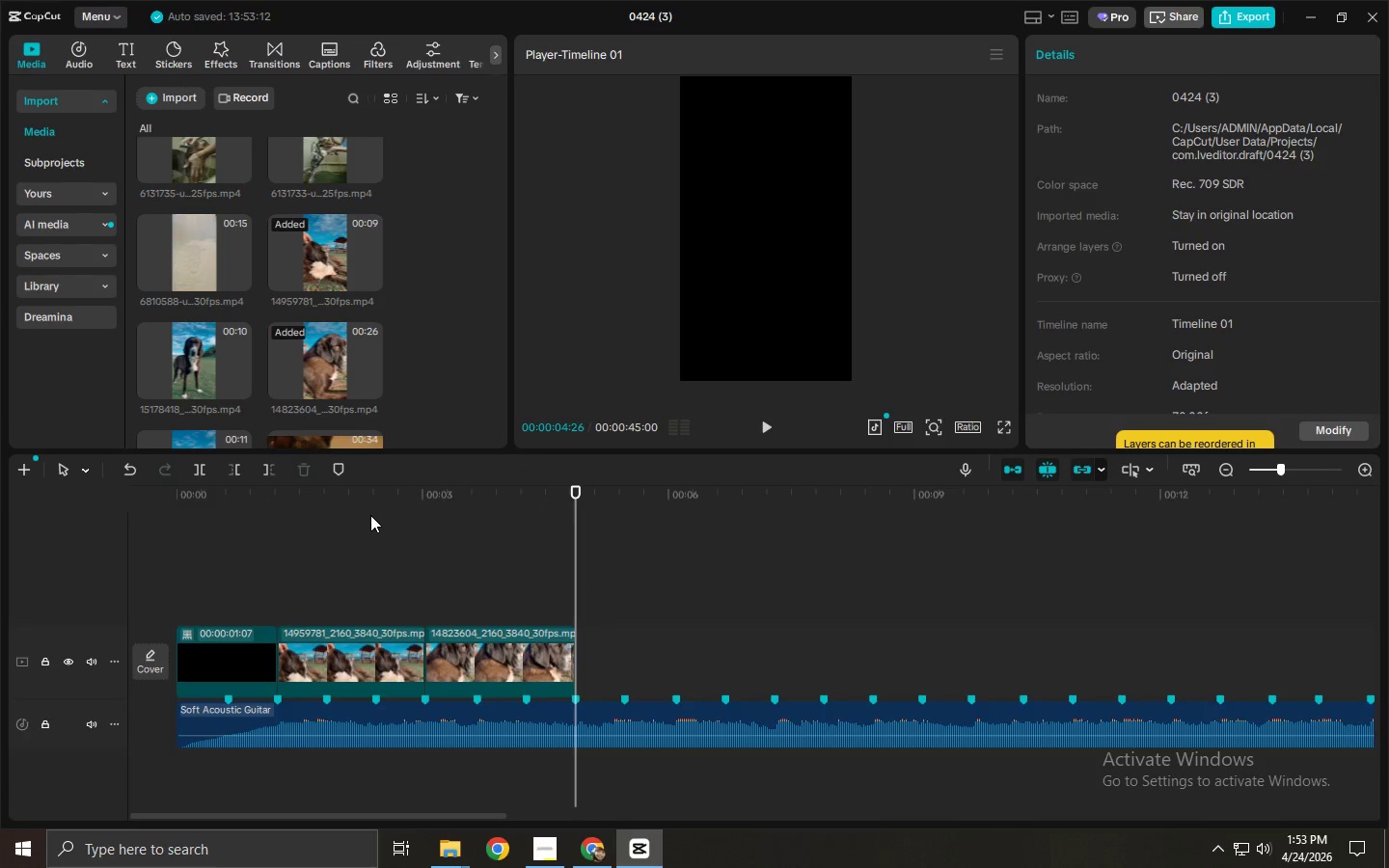 
left_click_drag(start_coordinate=[336, 507], to_coordinate=[311, 506])
 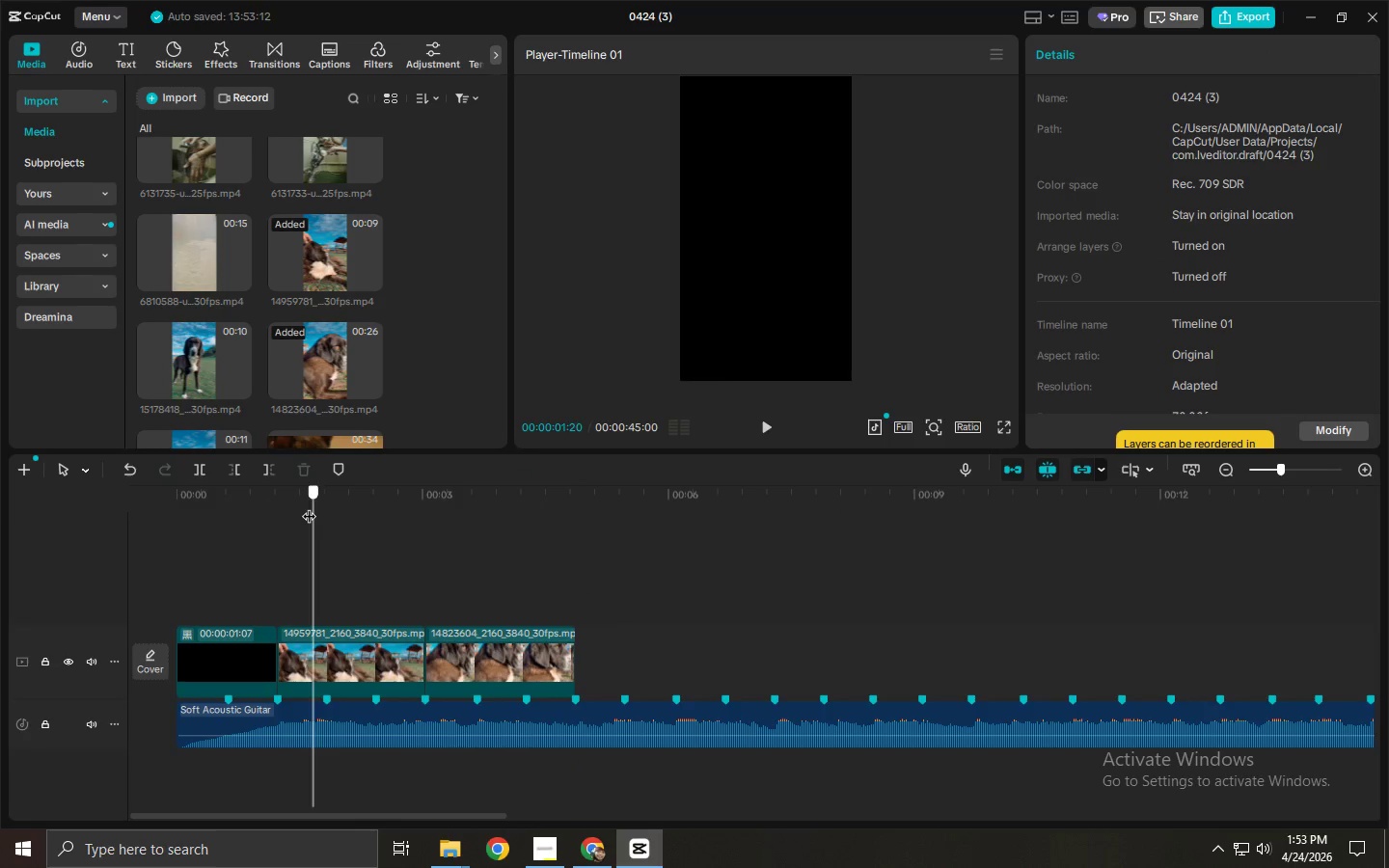 
key(Space)
 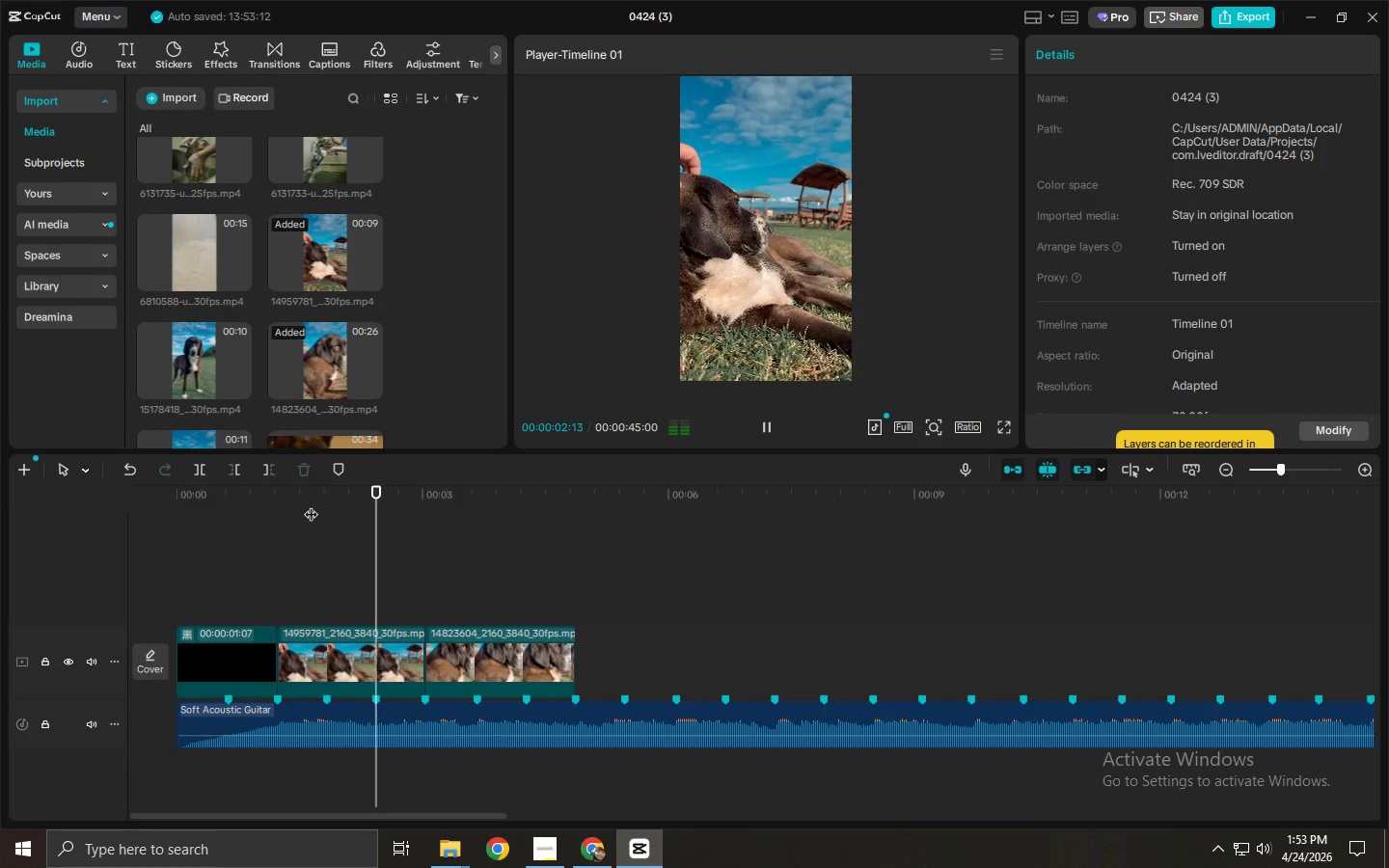 
key(Space)
 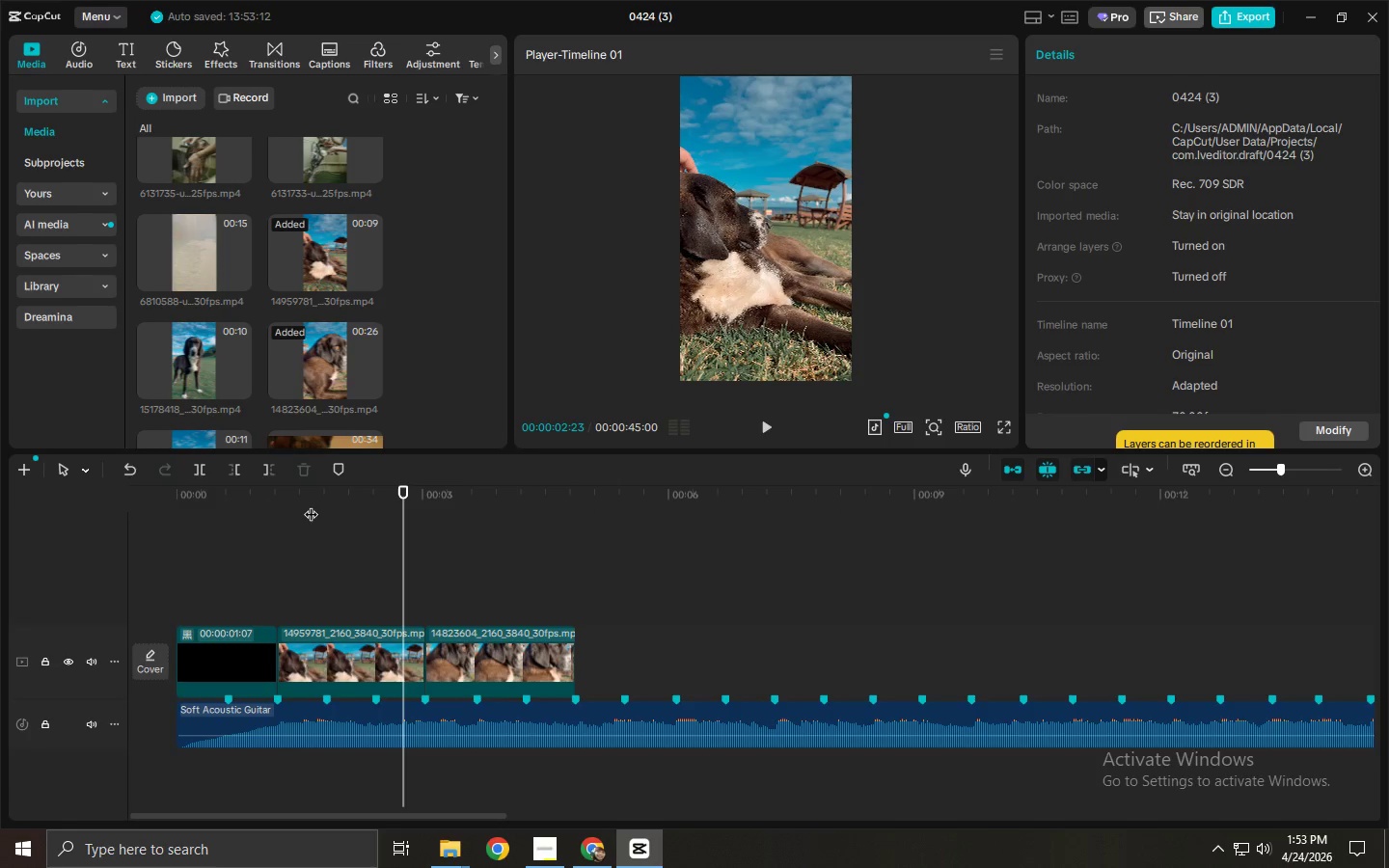 
wait(5.62)
 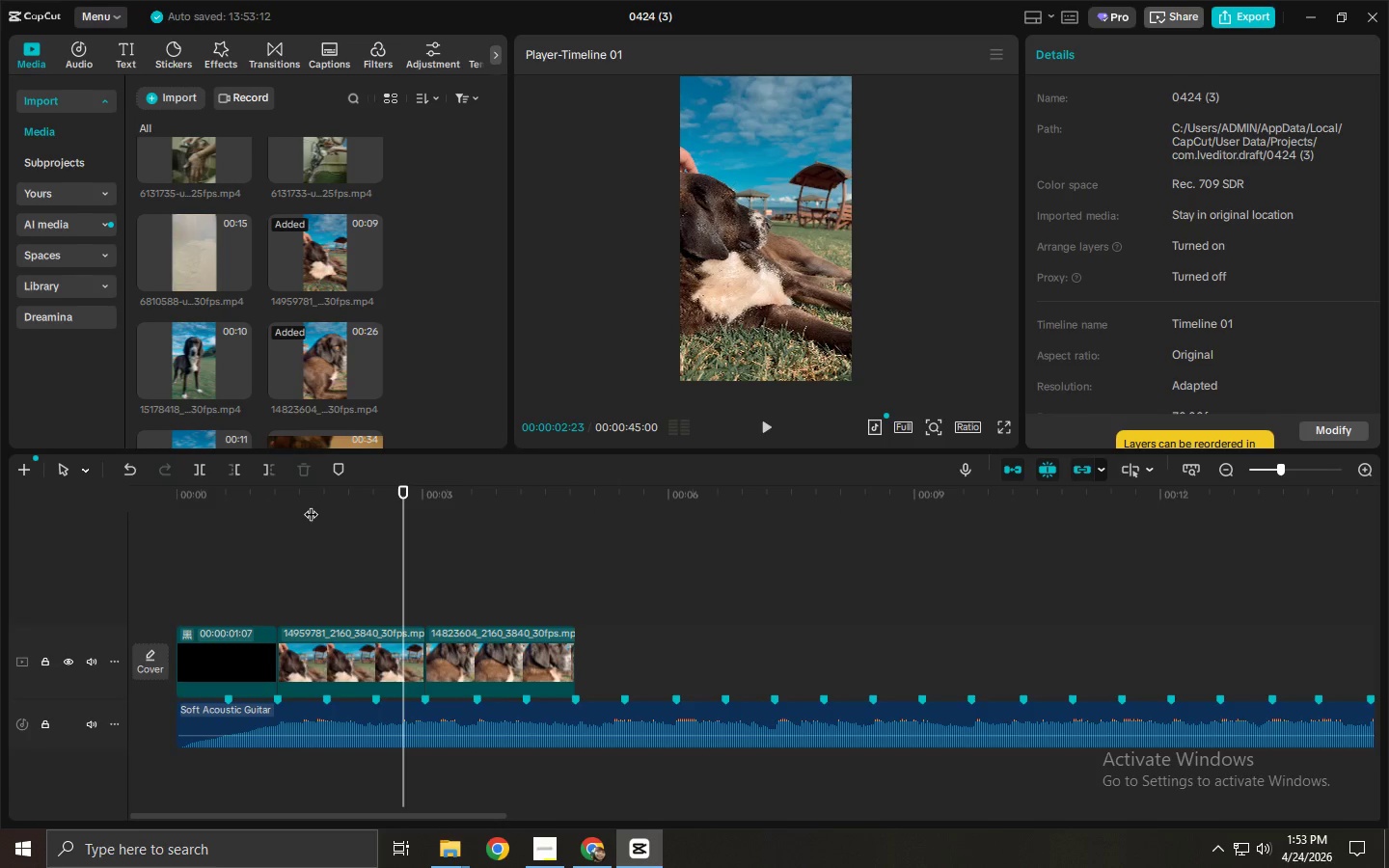 
key(Space)
 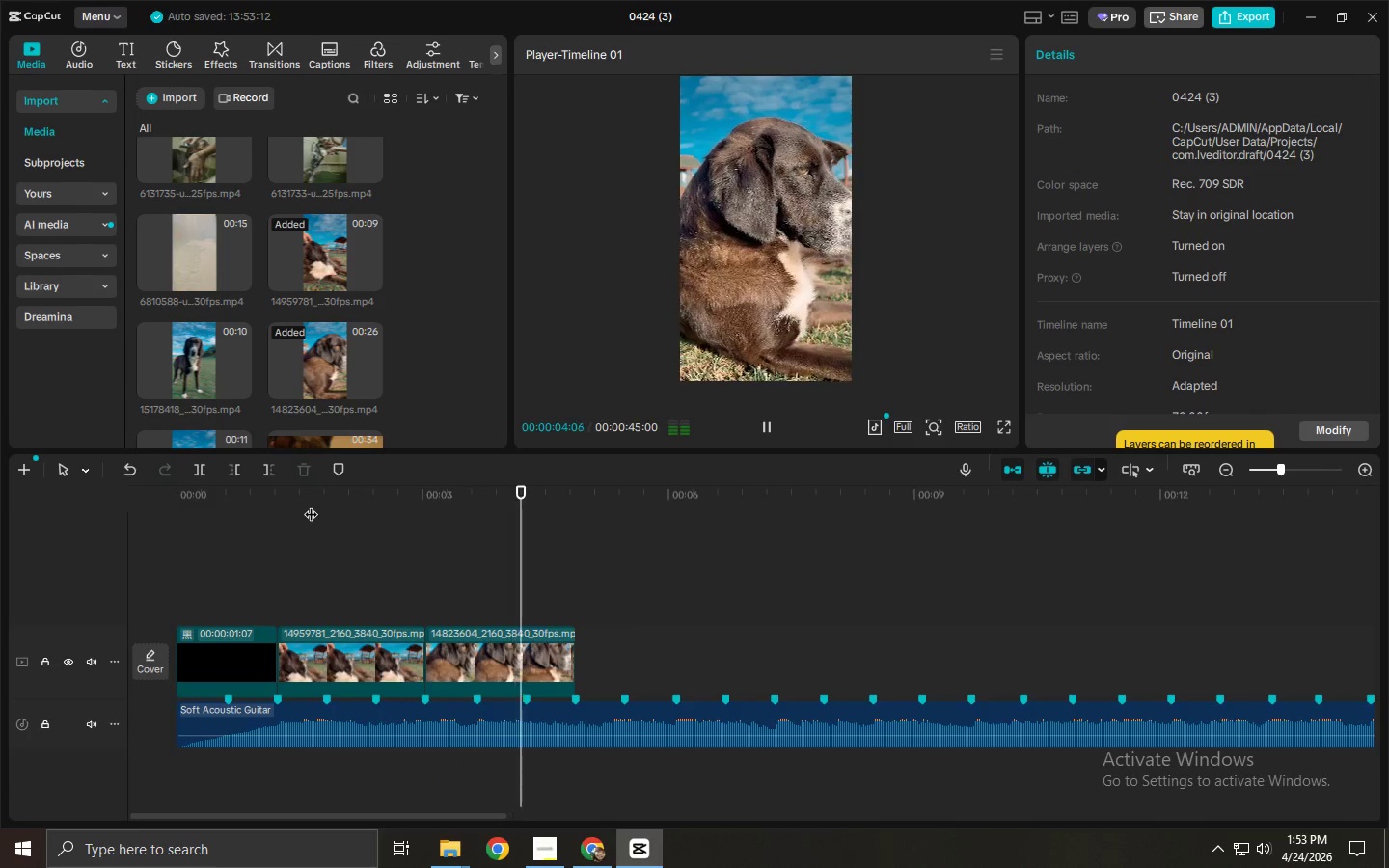 
key(Space)
 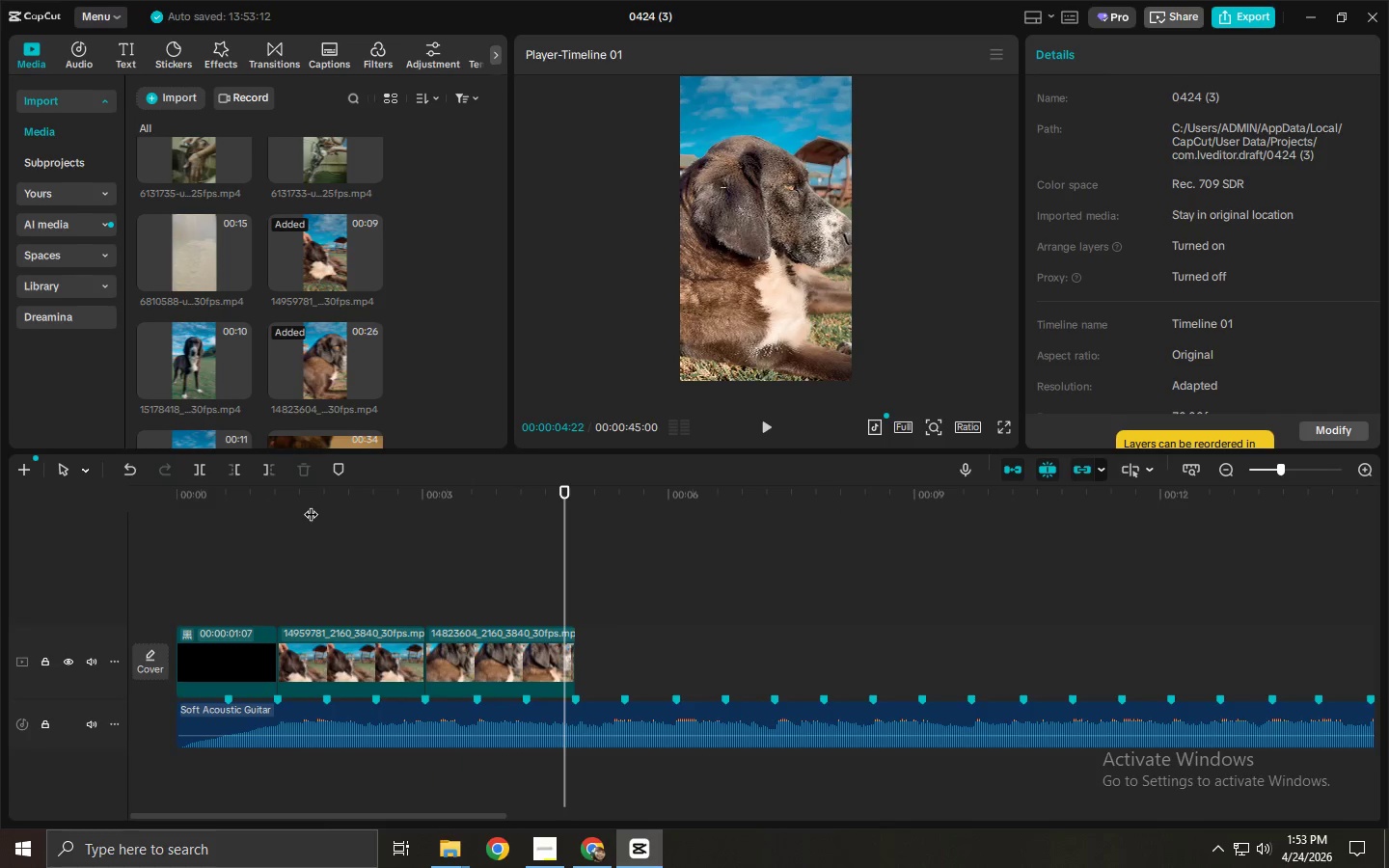 
key(Space)
 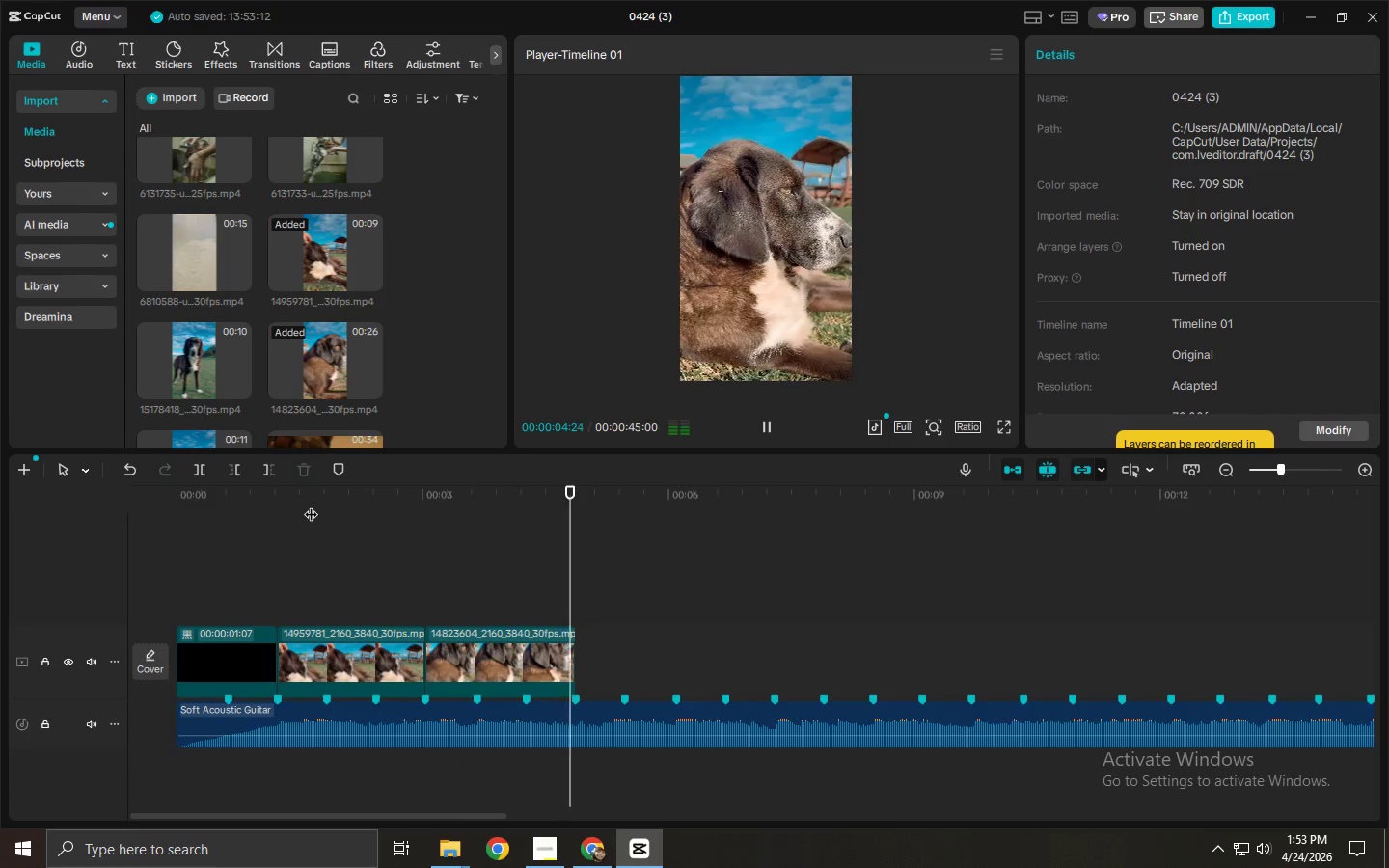 
key(Space)
 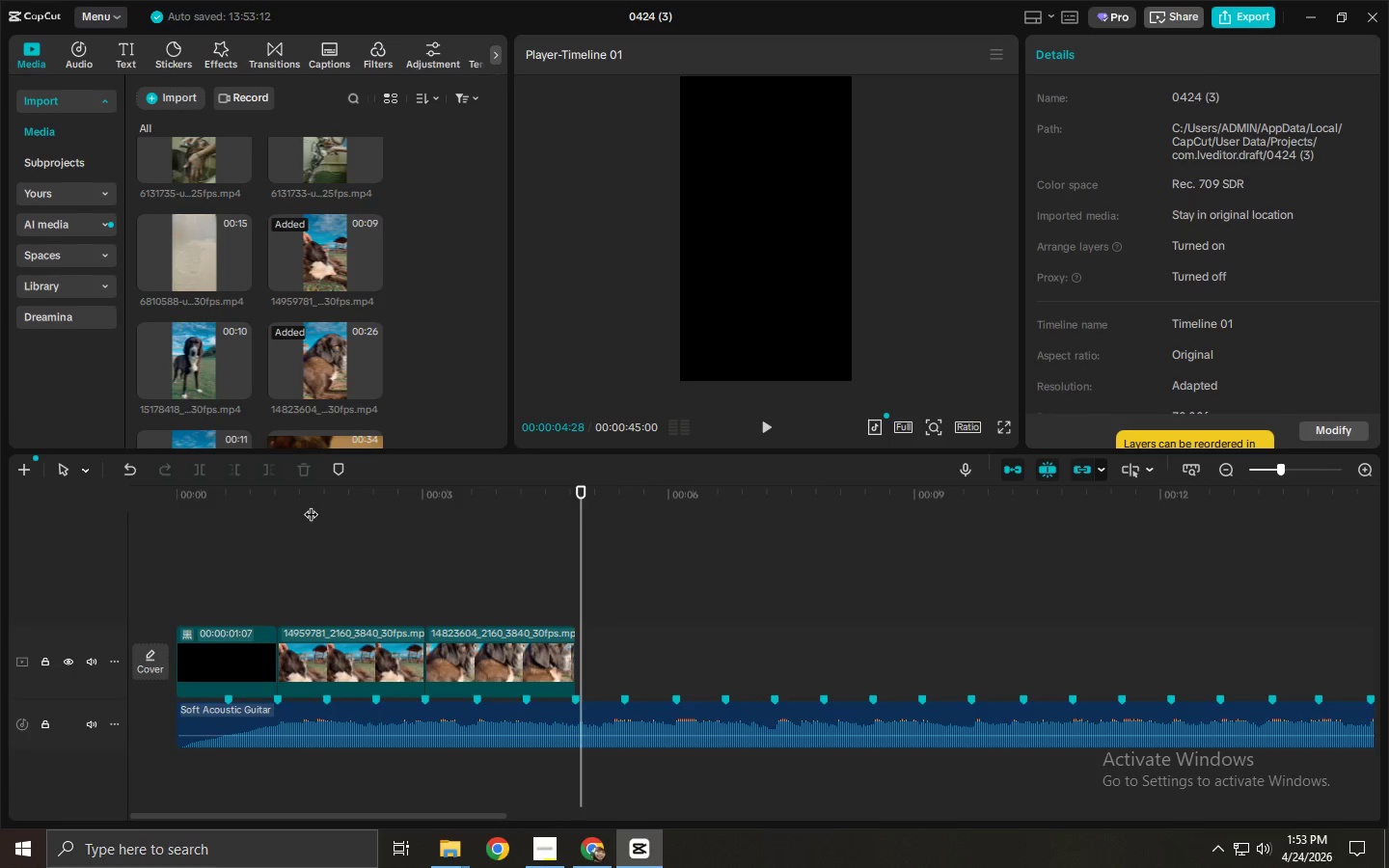 
wait(9.3)
 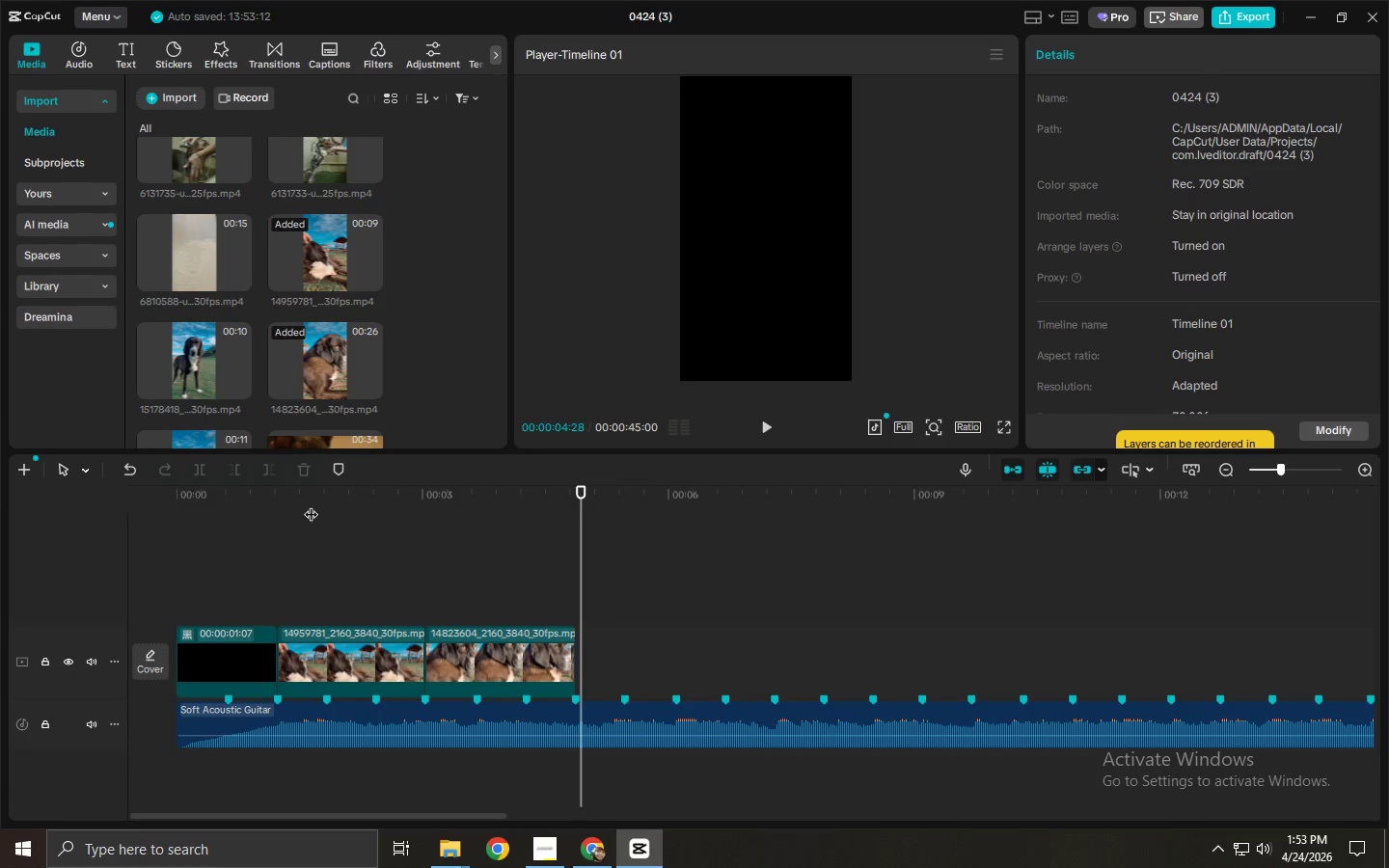 
left_click_drag(start_coordinate=[293, 508], to_coordinate=[140, 493])
 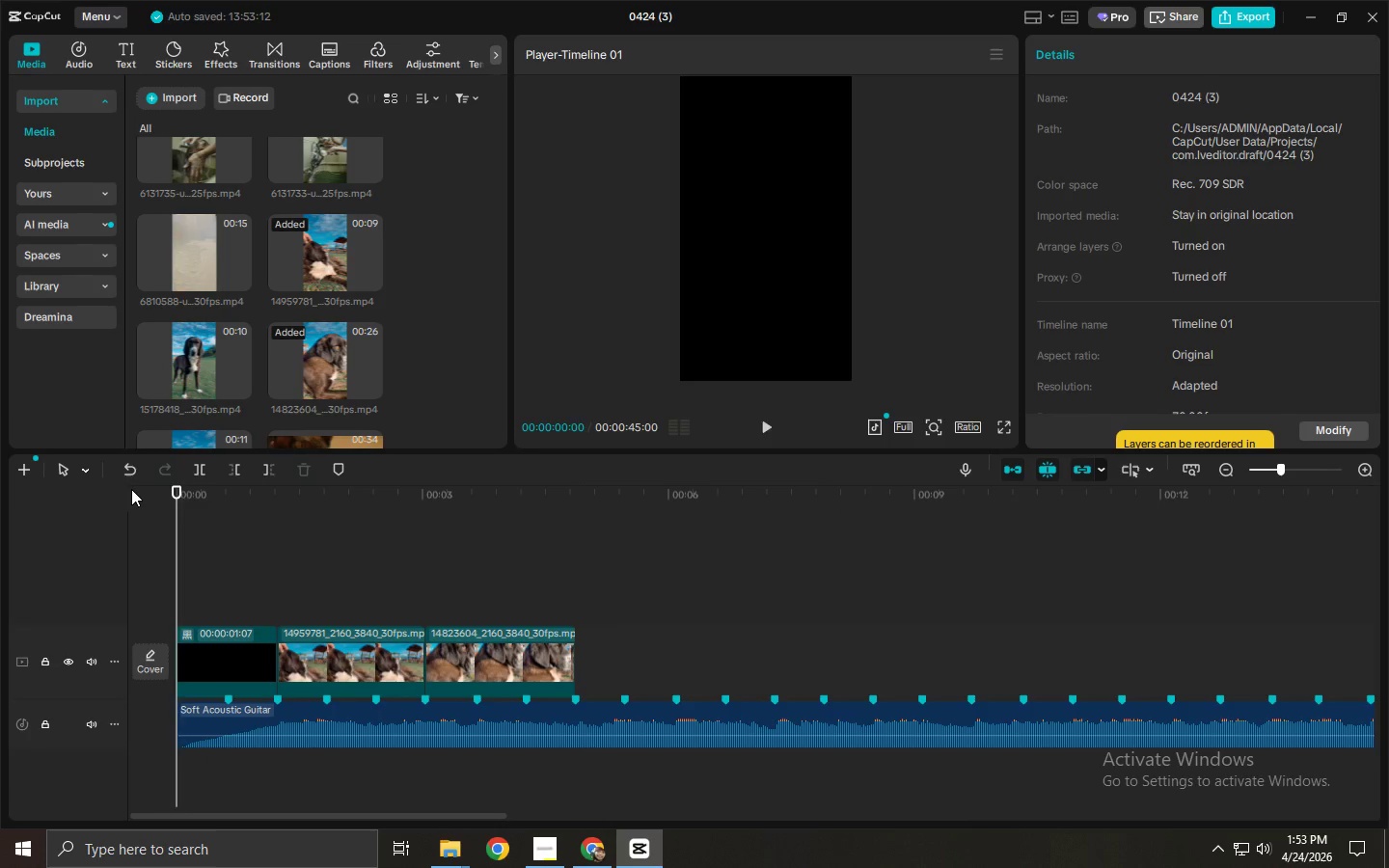 
key(Space)
 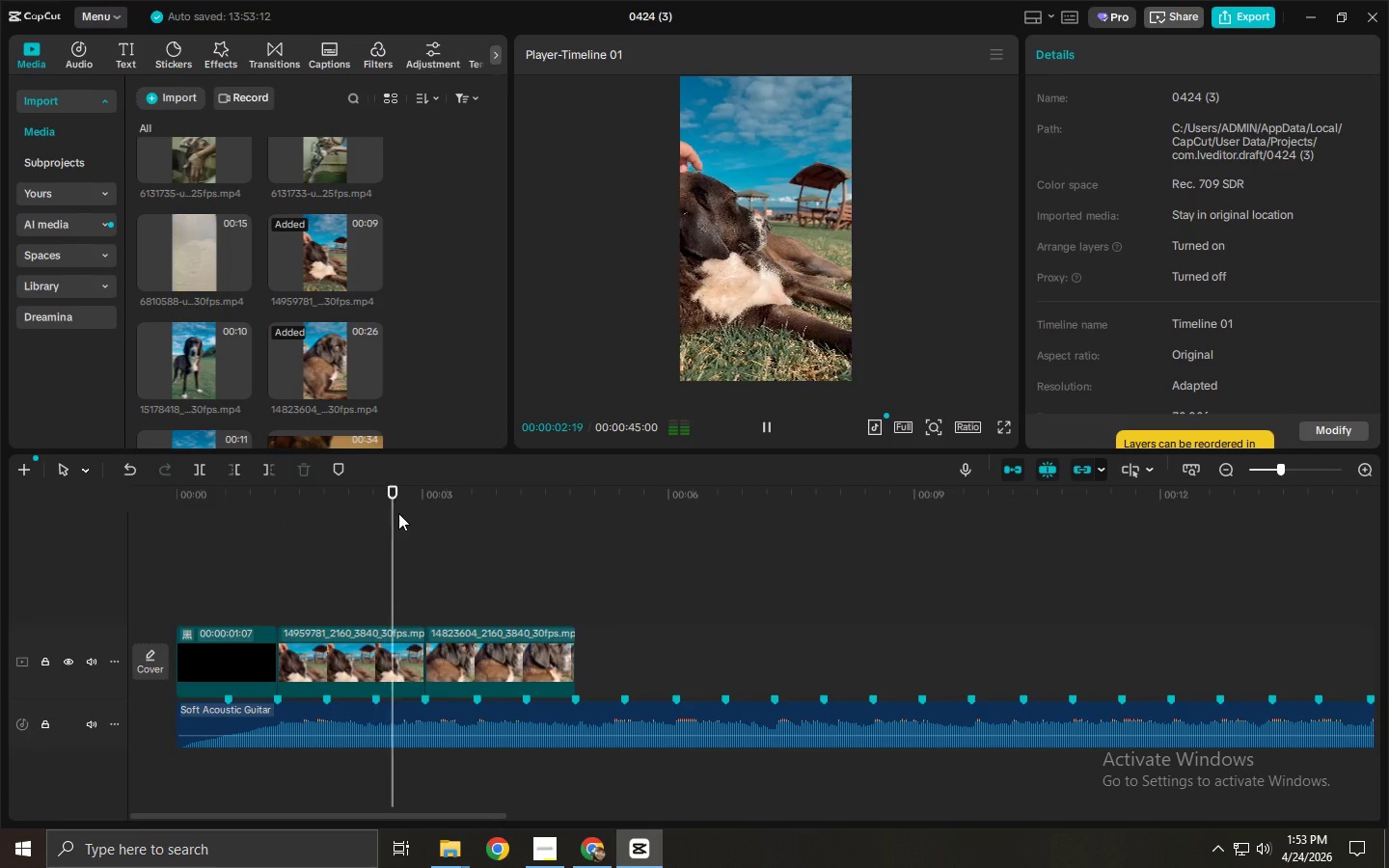 
key(Space)
 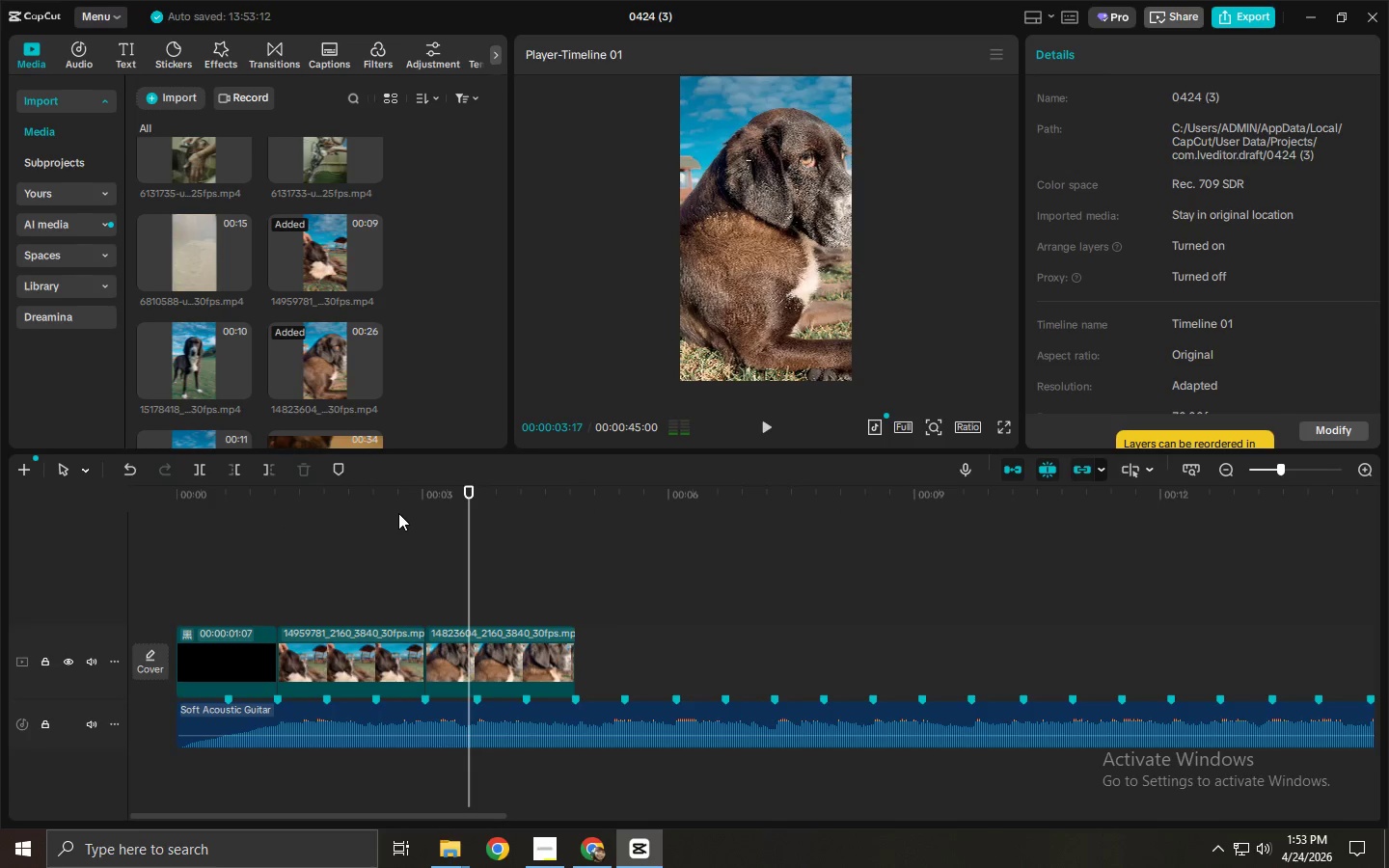 
key(Space)
 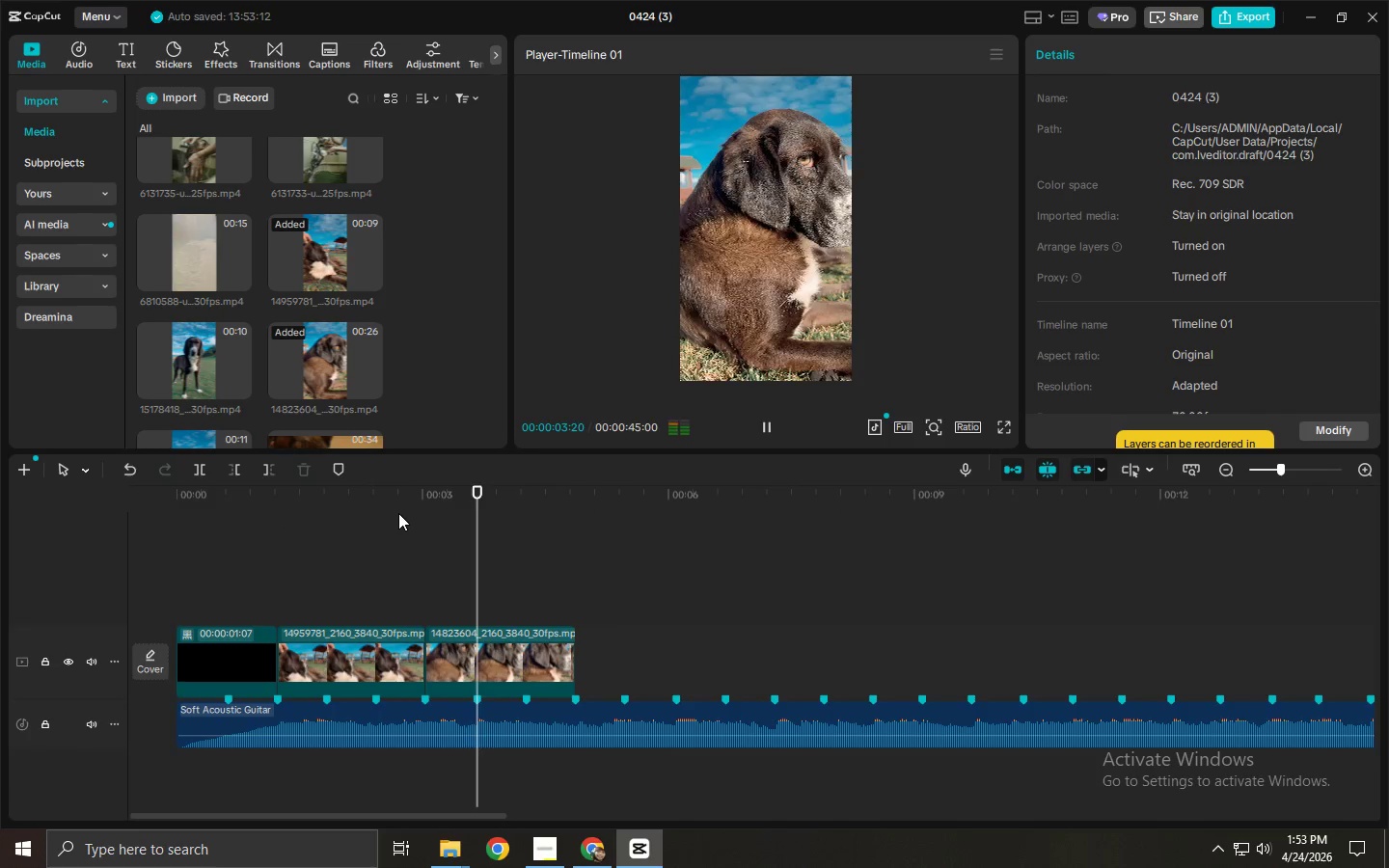 
key(Space)
 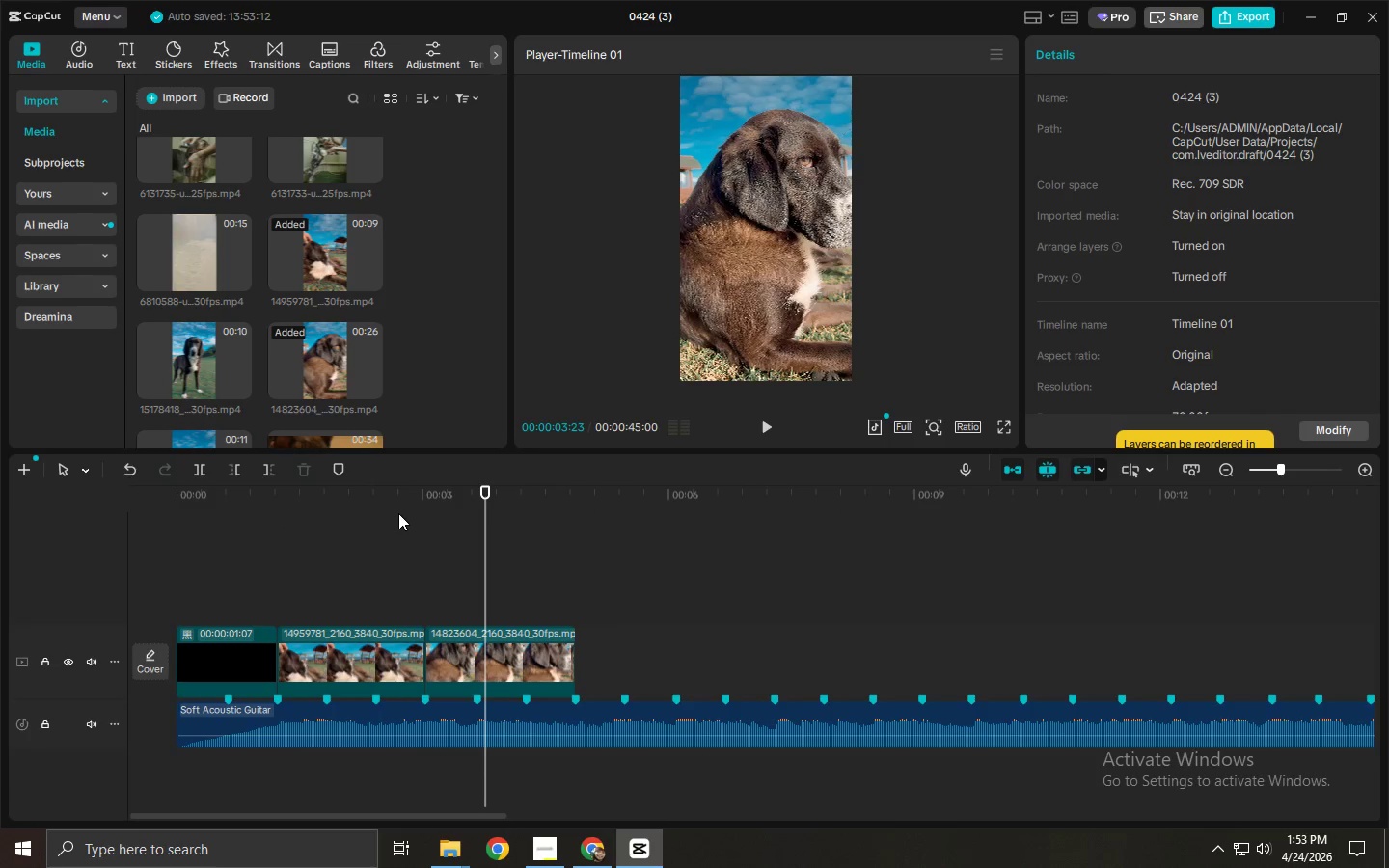 
wait(6.97)
 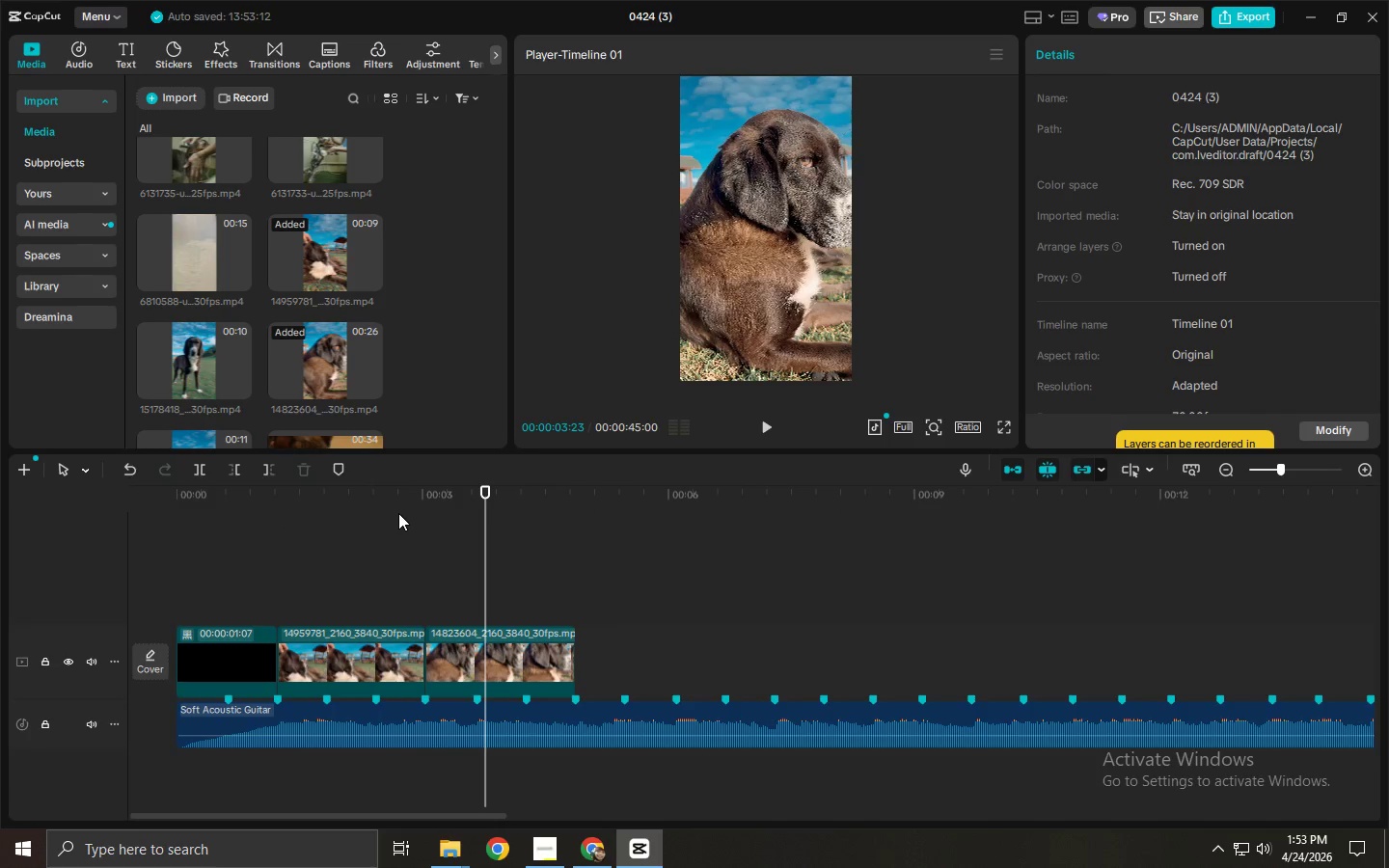 
left_click_drag(start_coordinate=[484, 503], to_coordinate=[474, 506])
 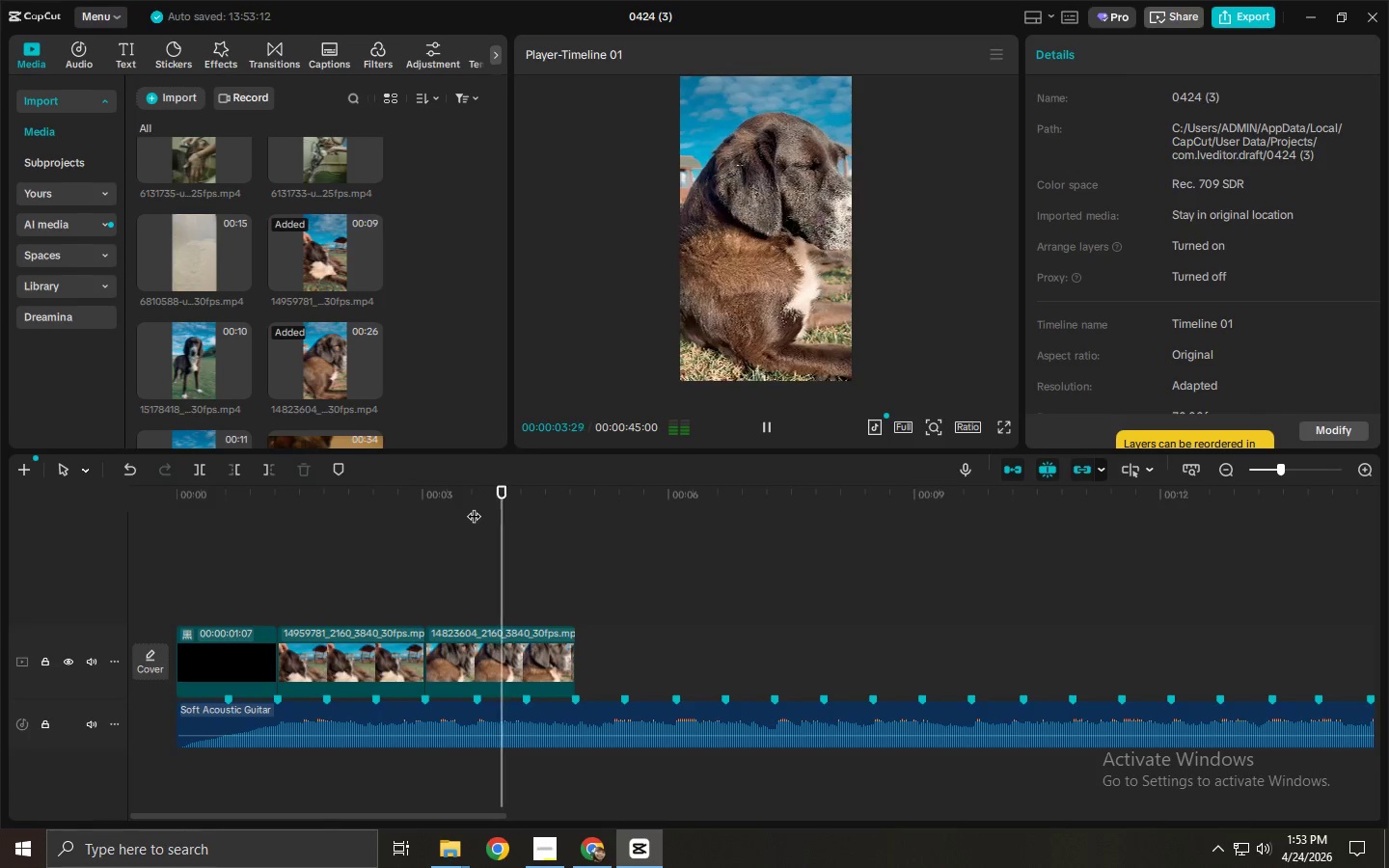 
key(Space)
 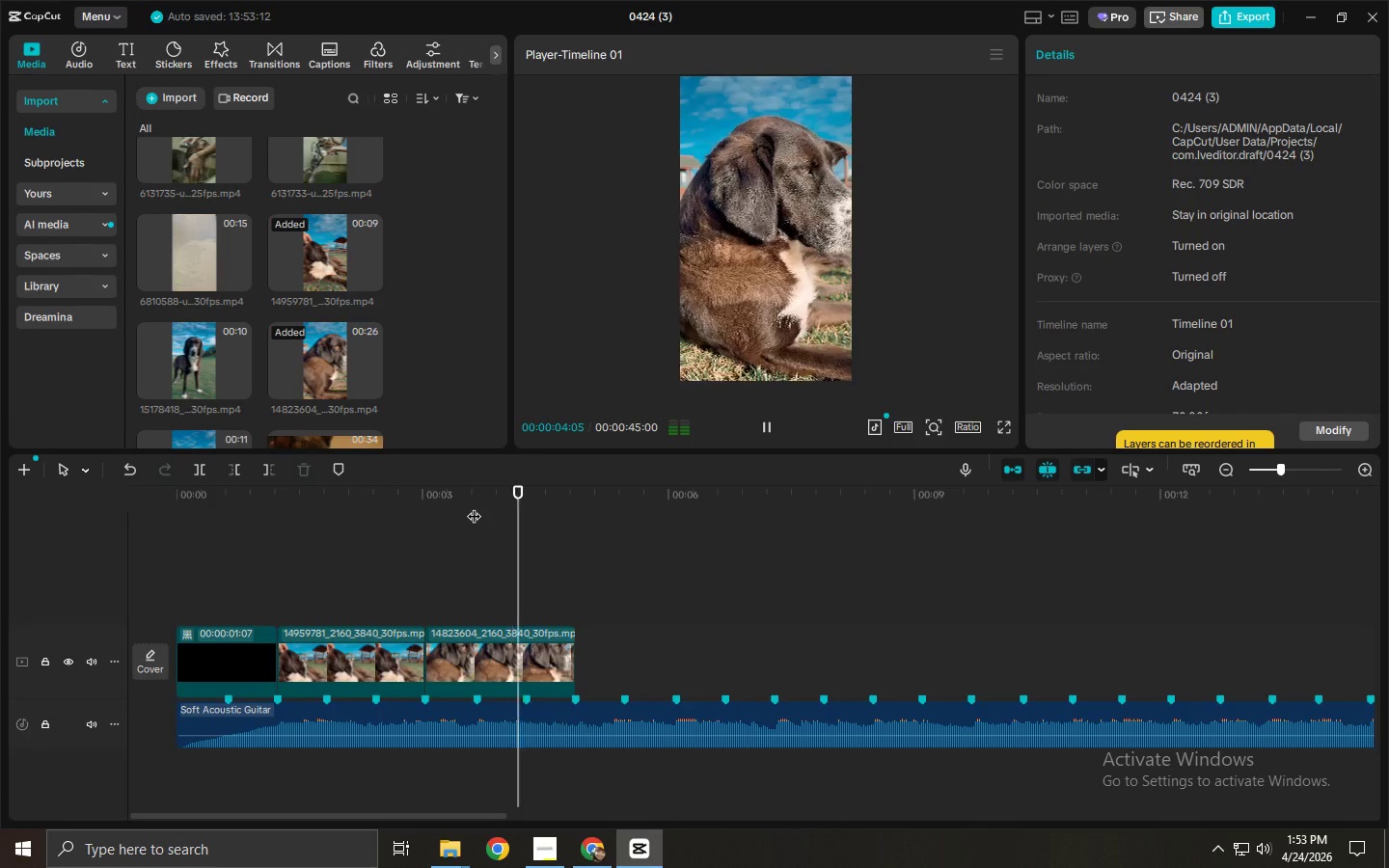 
key(Space)
 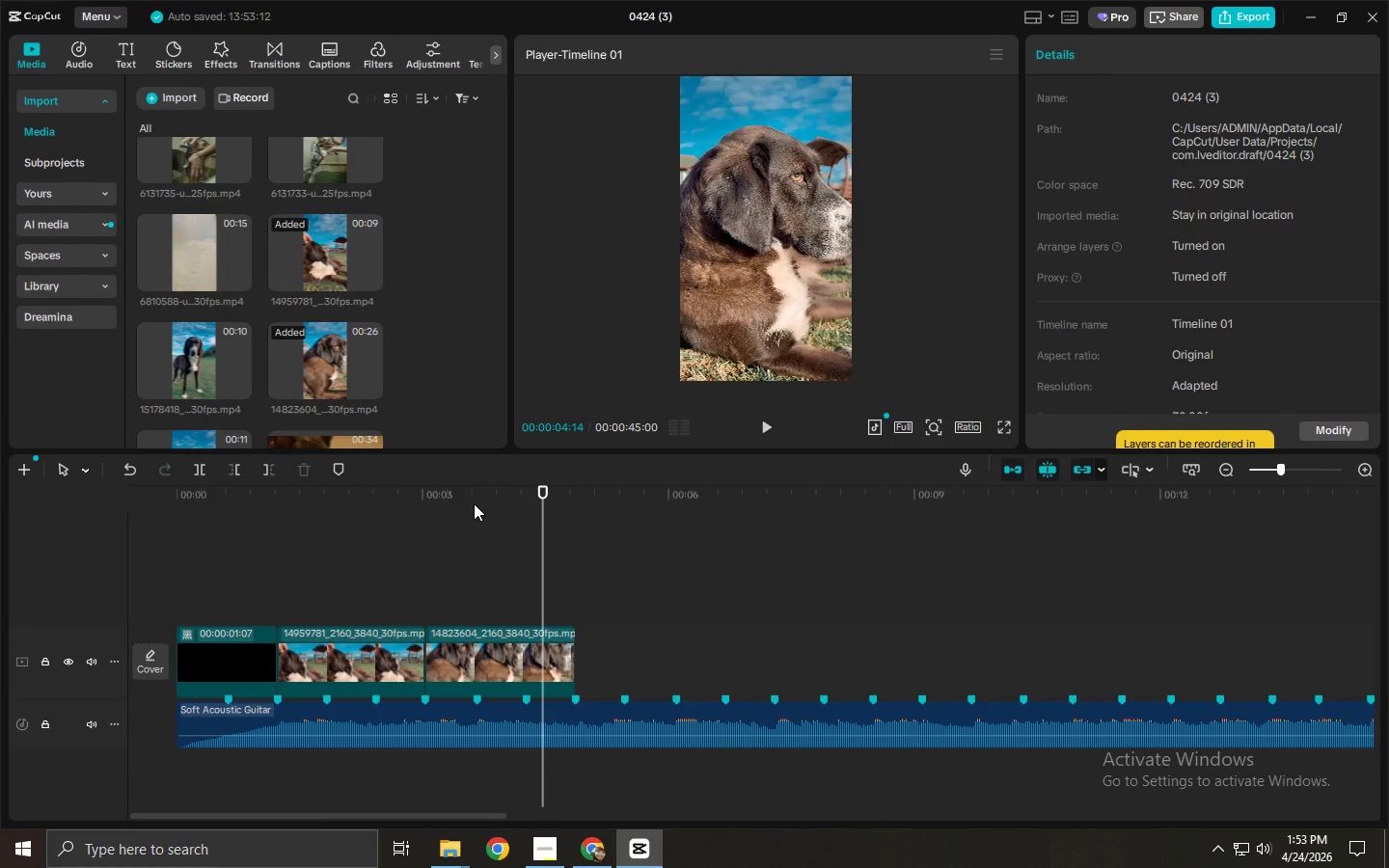 
wait(7.14)
 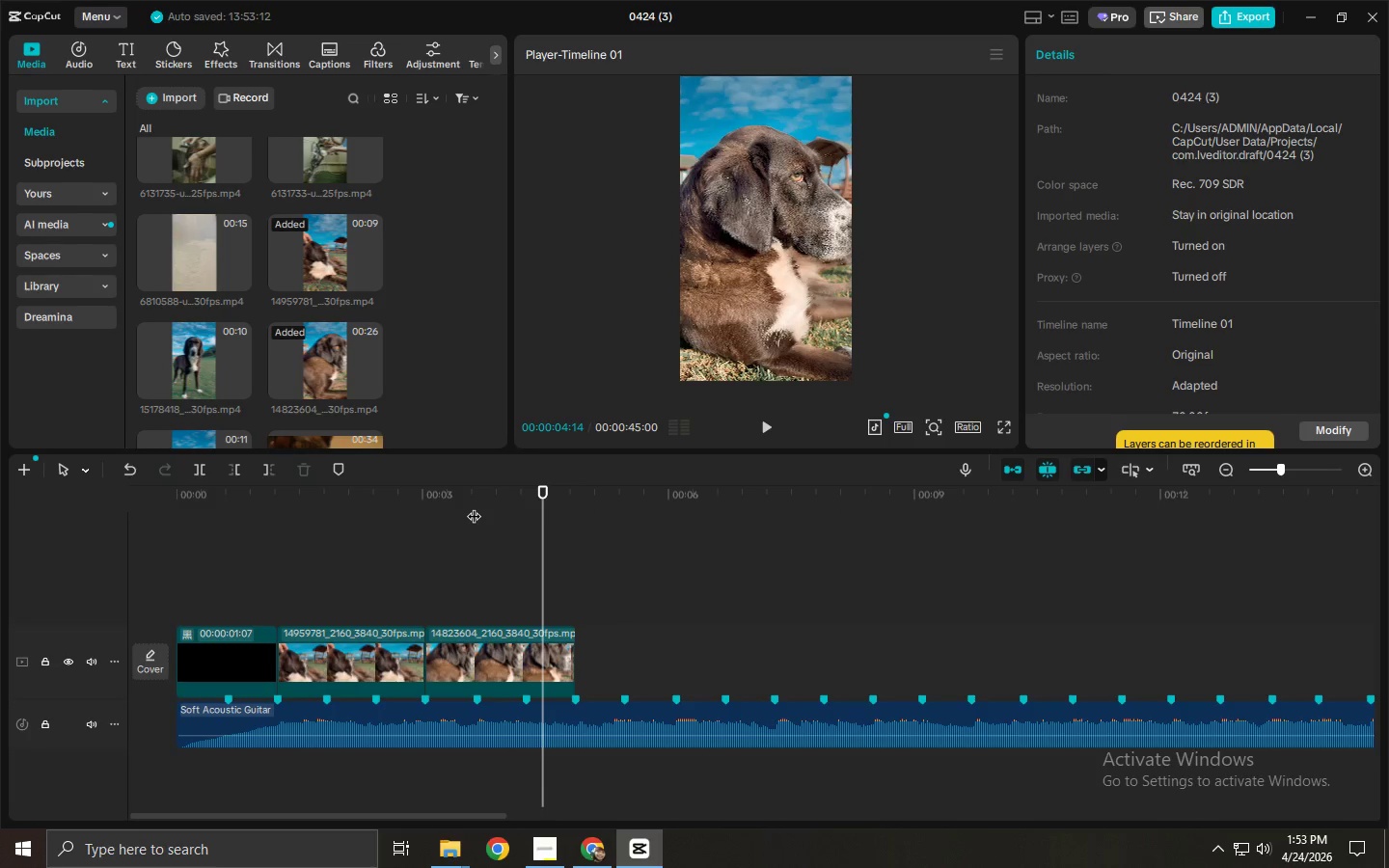 
left_click_drag(start_coordinate=[187, 350], to_coordinate=[591, 654])
 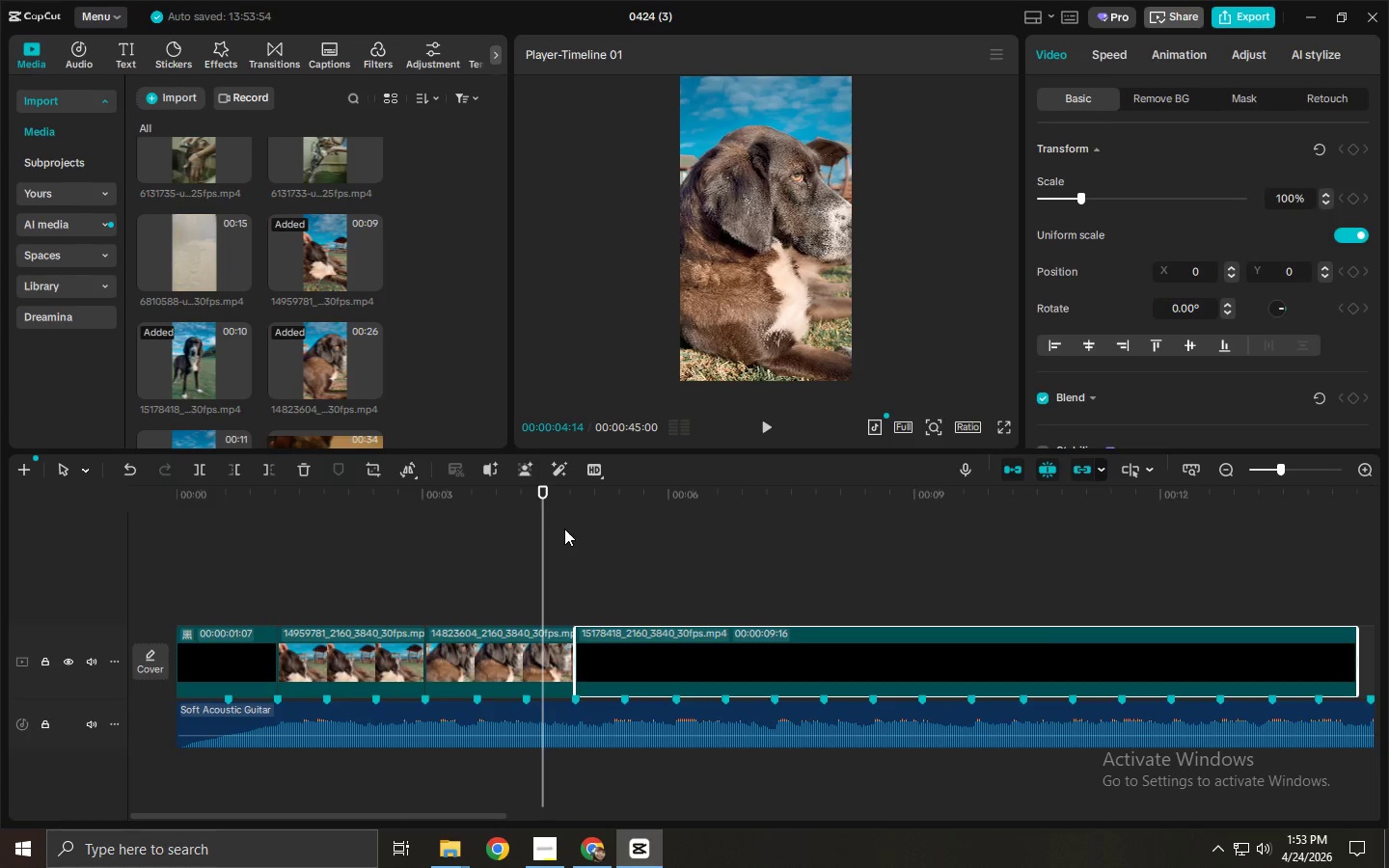 
left_click_drag(start_coordinate=[562, 504], to_coordinate=[757, 530])
 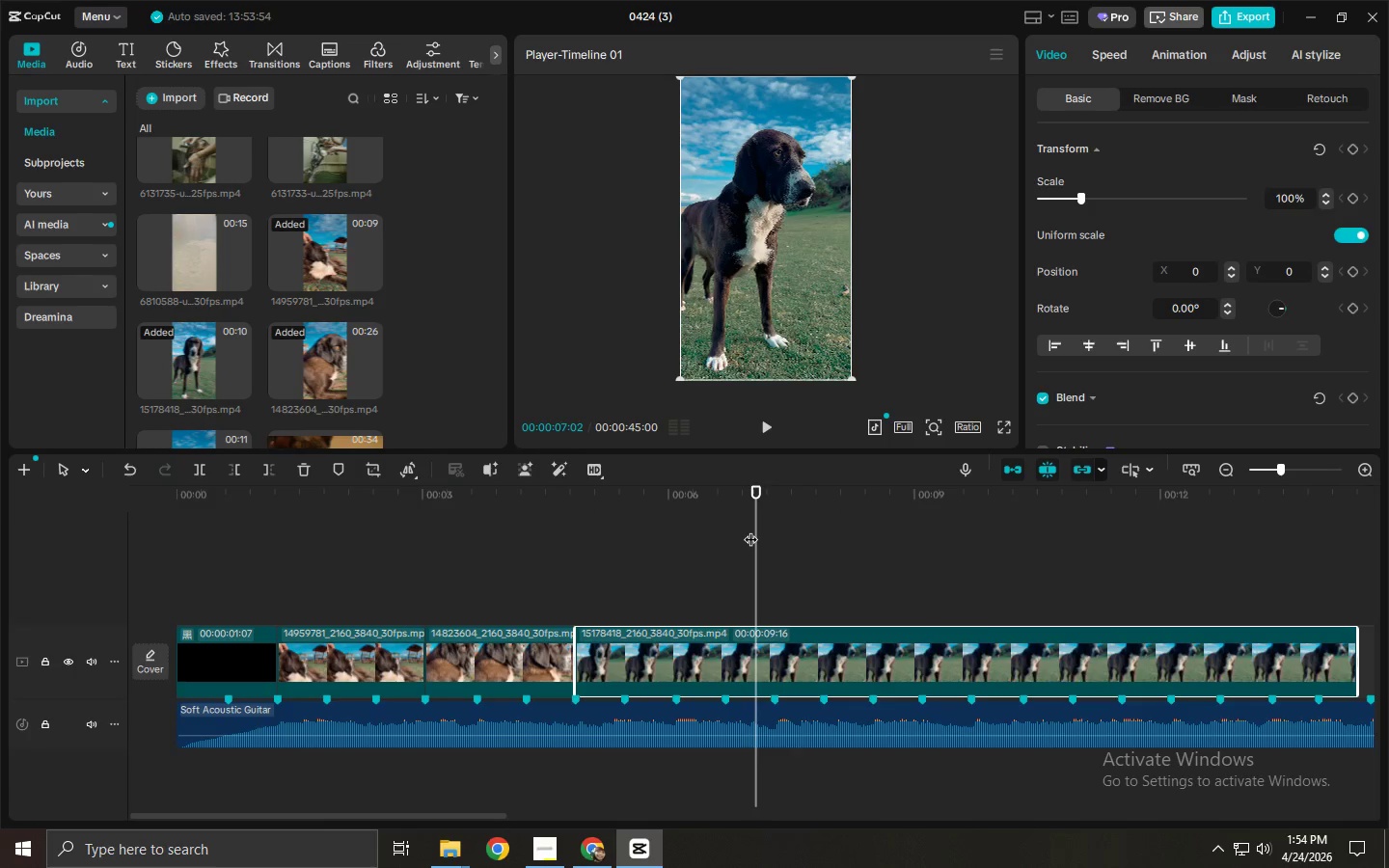 
wait(6.31)
 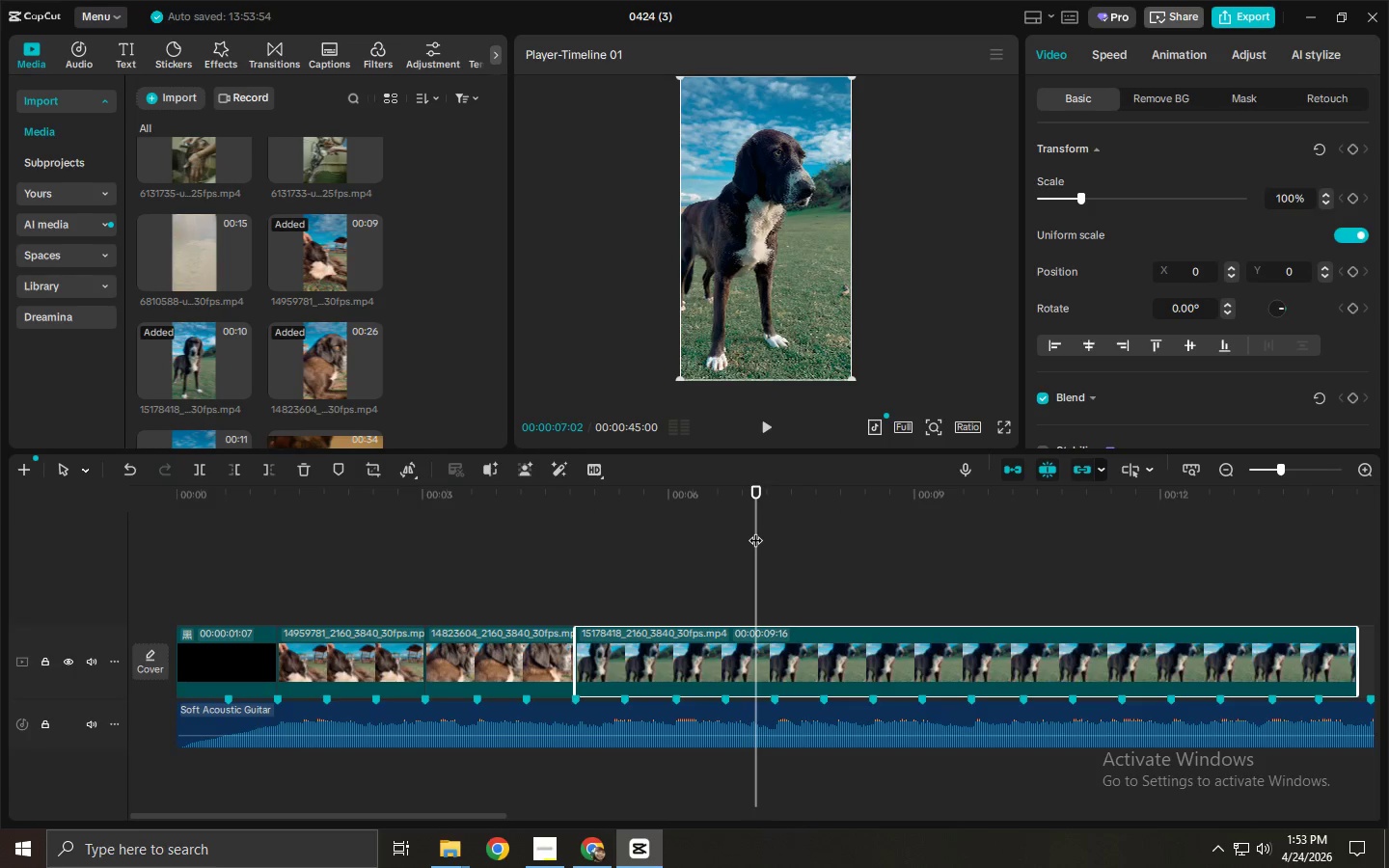 
left_click_drag(start_coordinate=[756, 509], to_coordinate=[772, 509])
 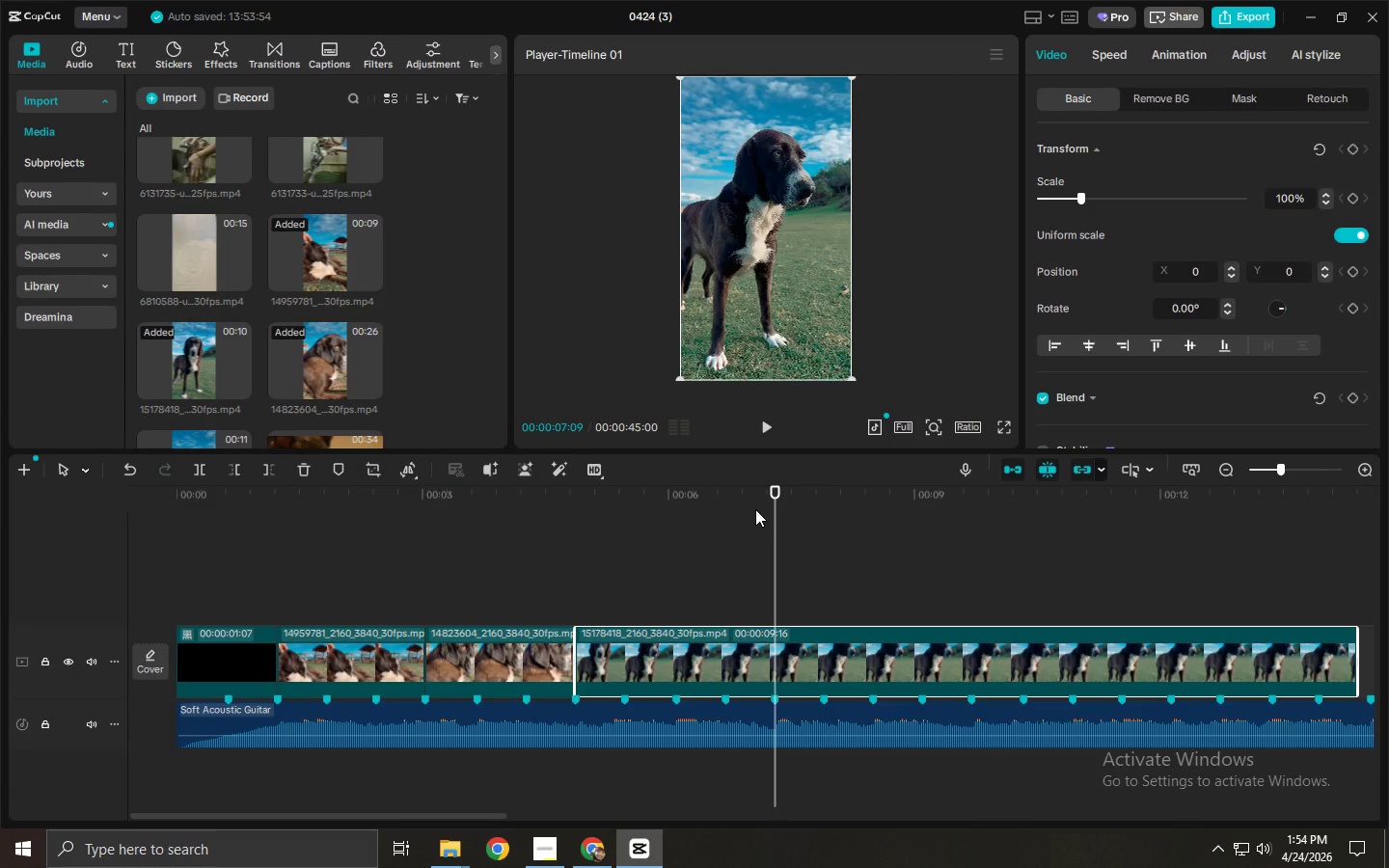 
wait(7.91)
 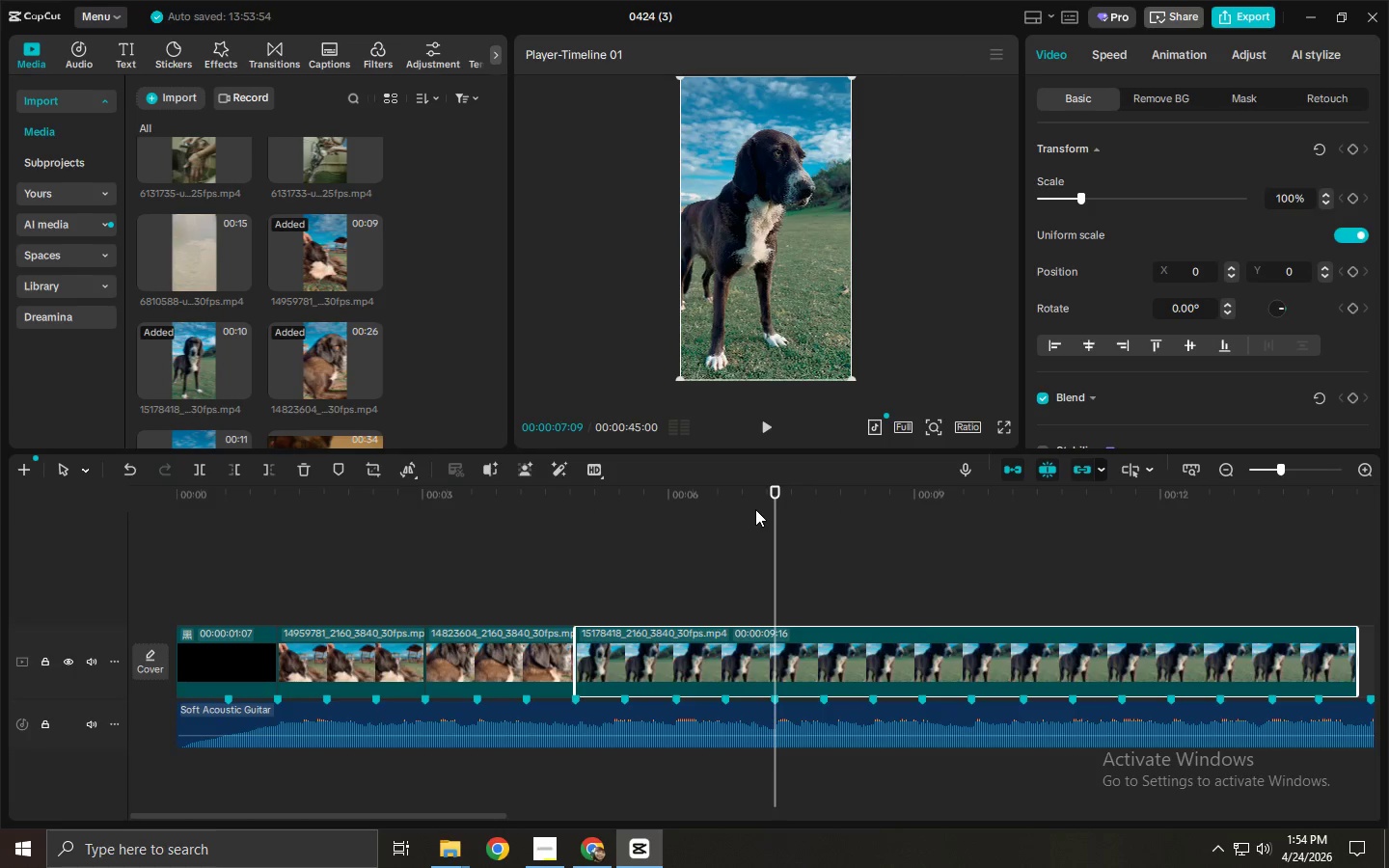 
left_click([793, 651])
 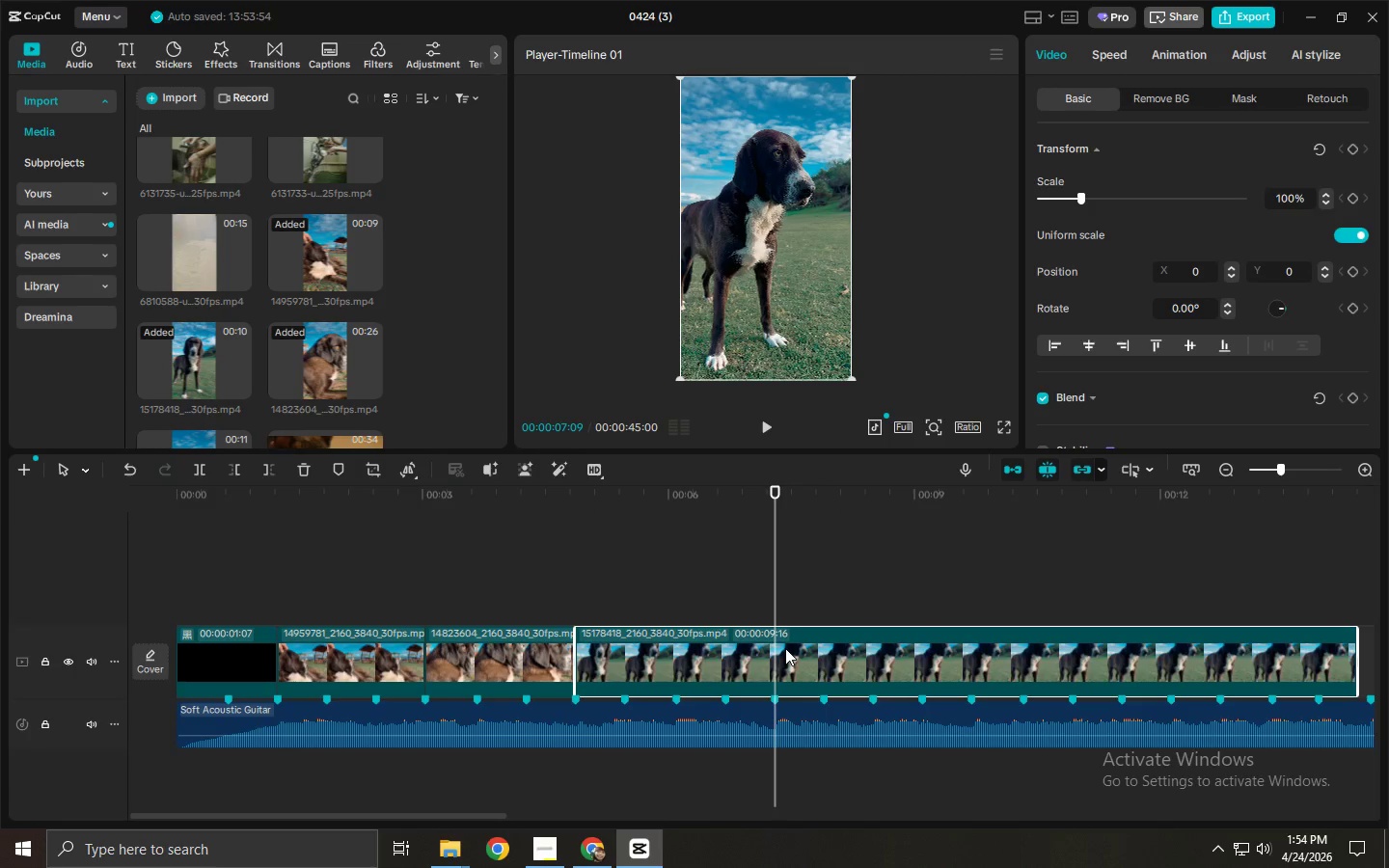 
hold_key(key=ControlLeft, duration=0.38)
 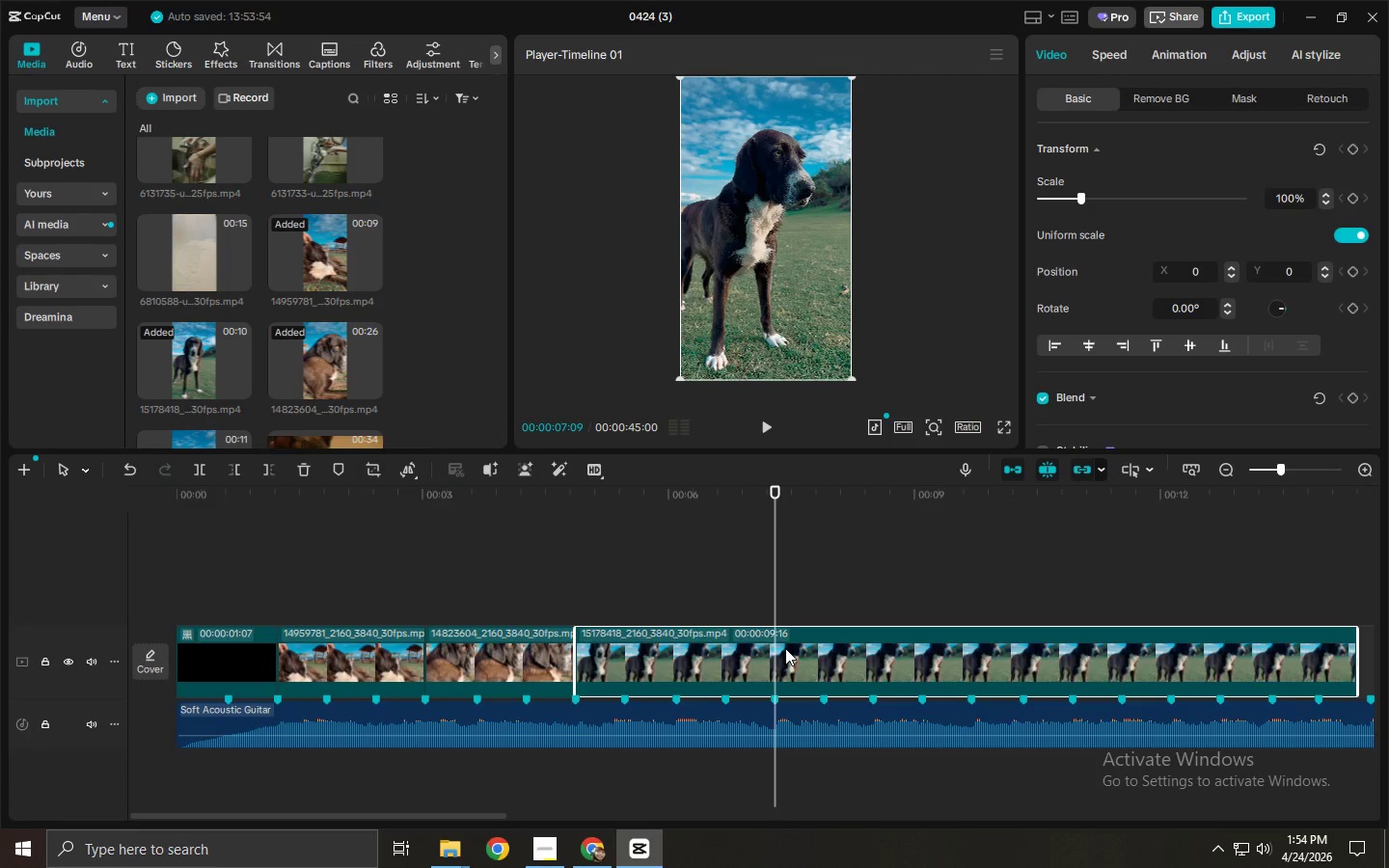 
left_click_drag(start_coordinate=[779, 497], to_coordinate=[1166, 538])
 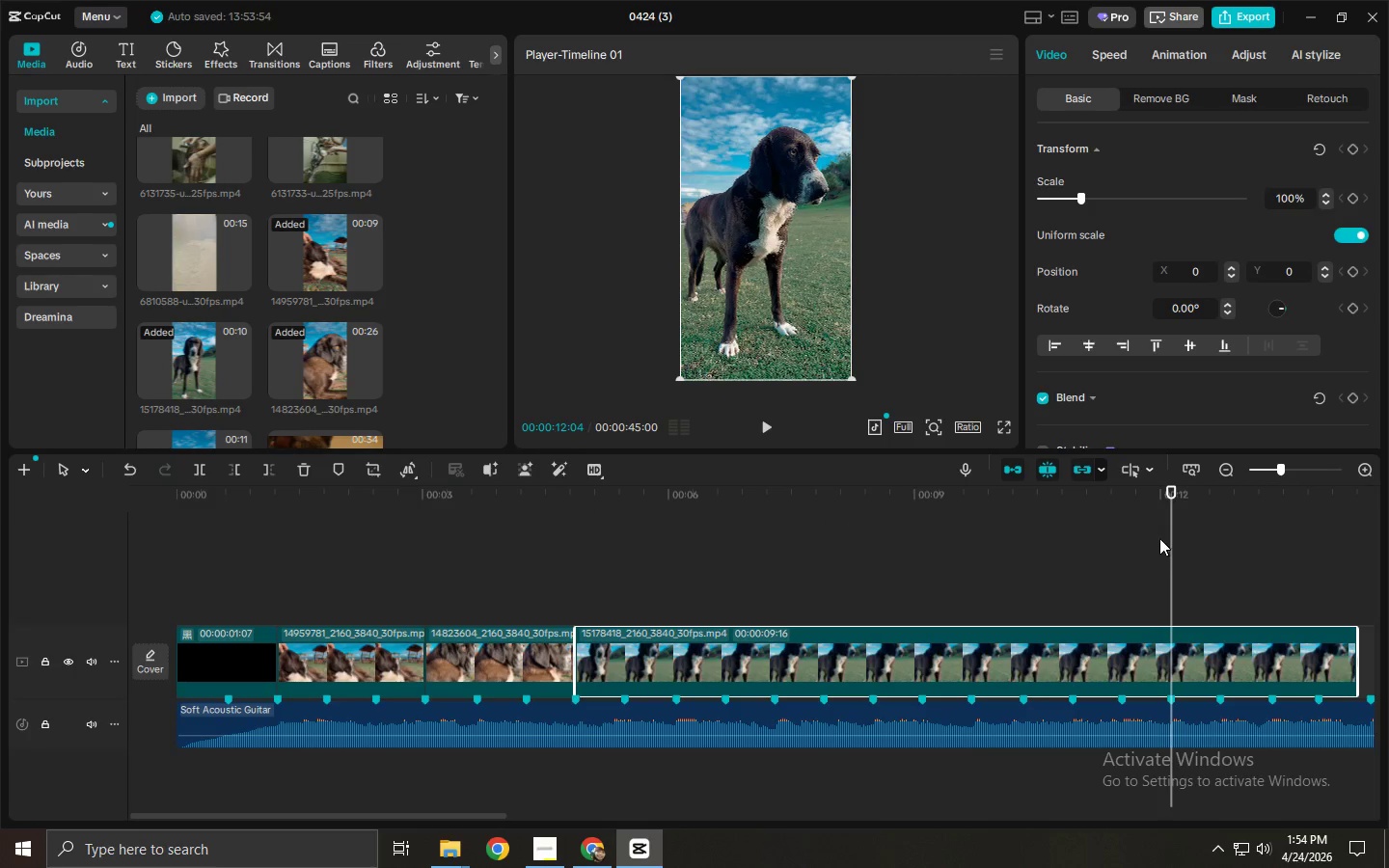 
key(Control+ControlLeft)
 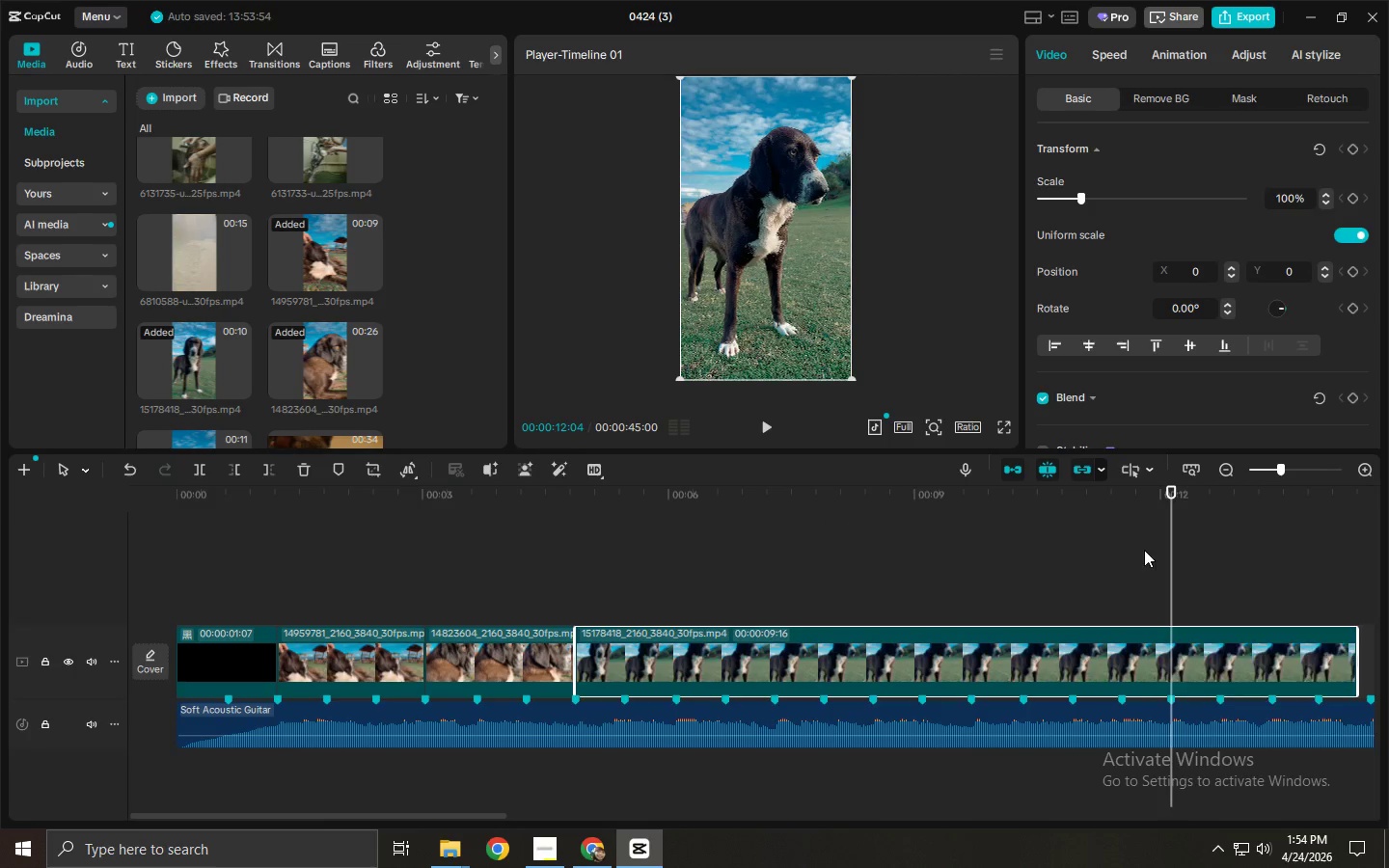 
key(Control+B)
 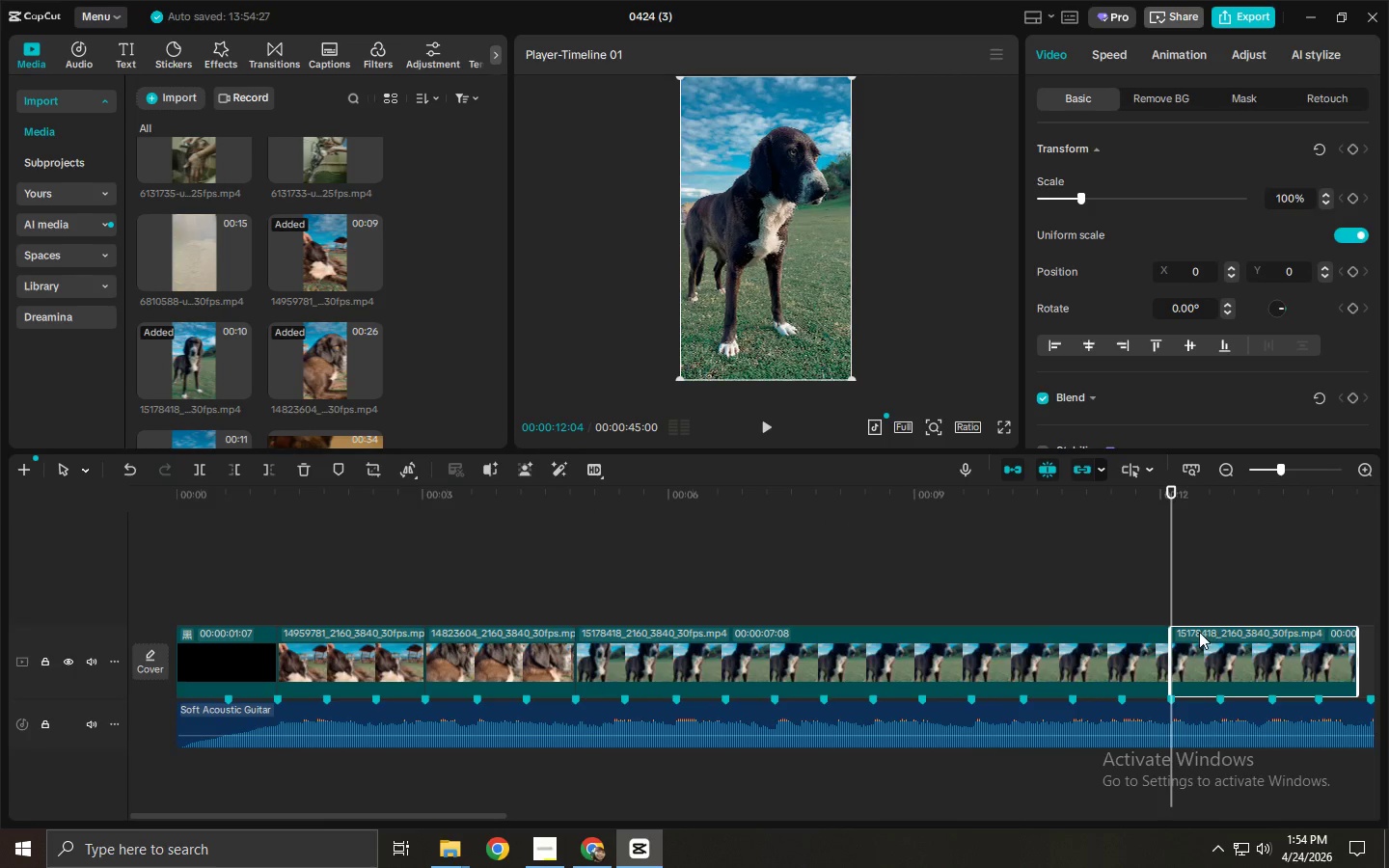 
left_click([1205, 635])
 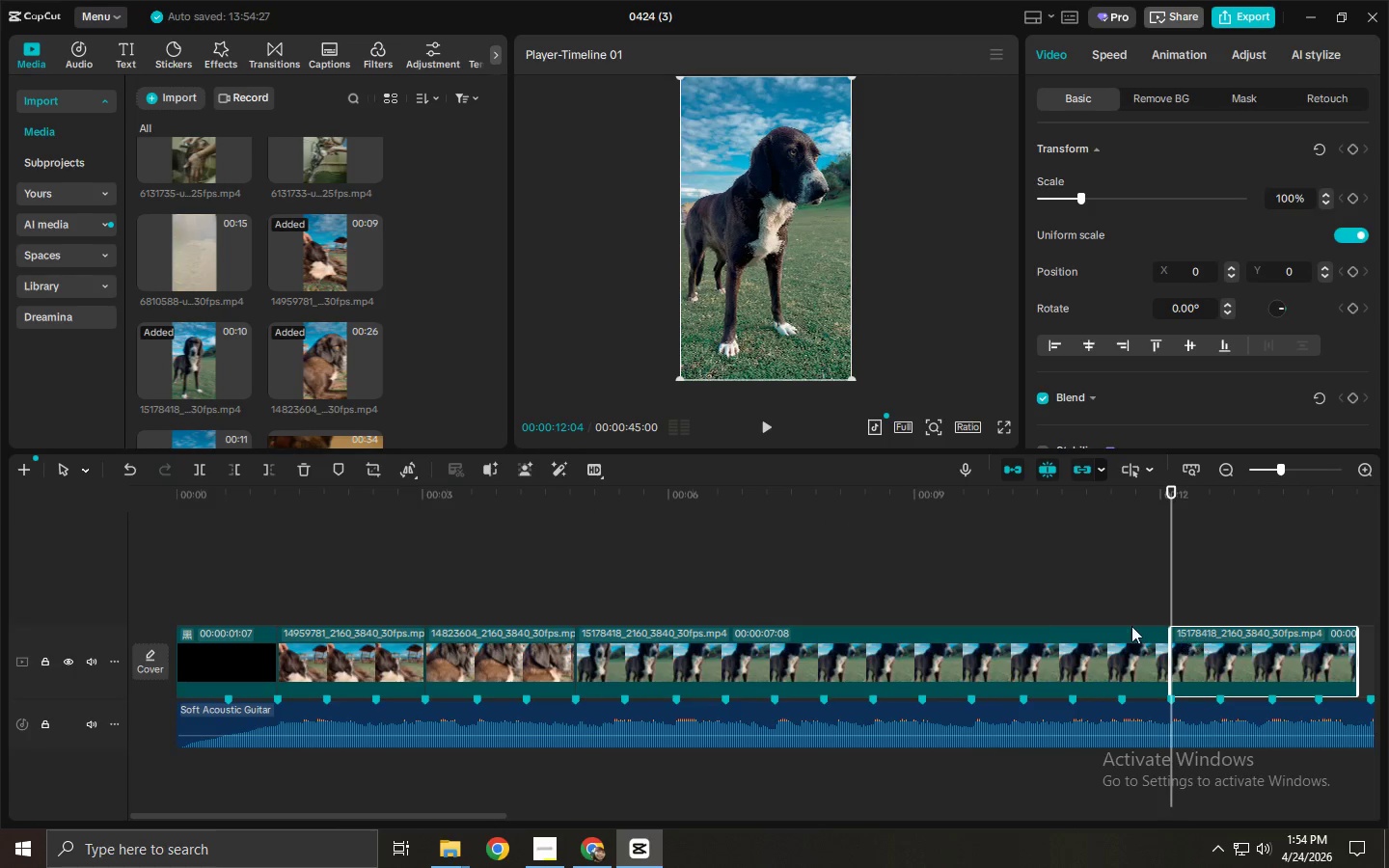 
key(Delete)
 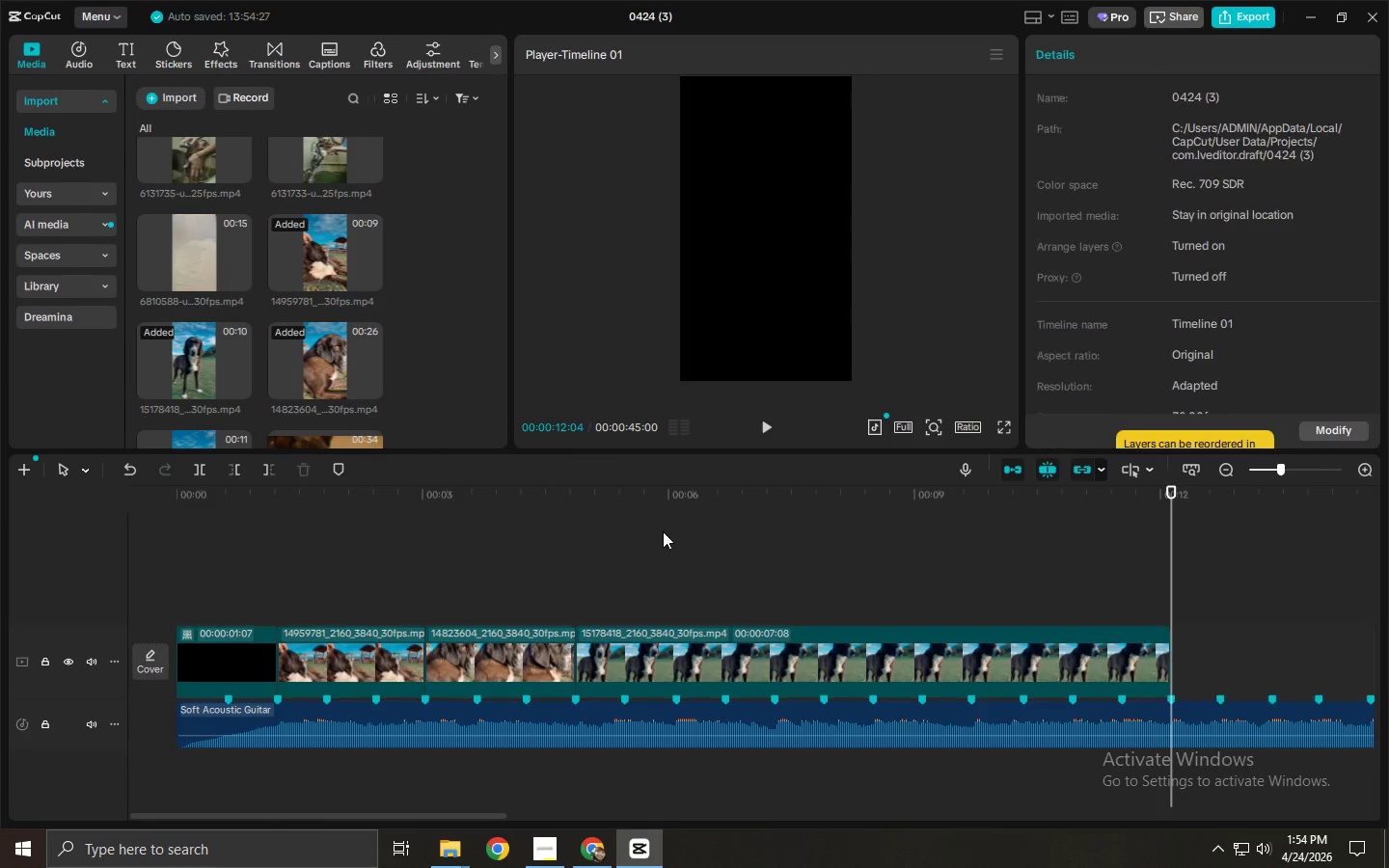 
left_click([567, 506])
 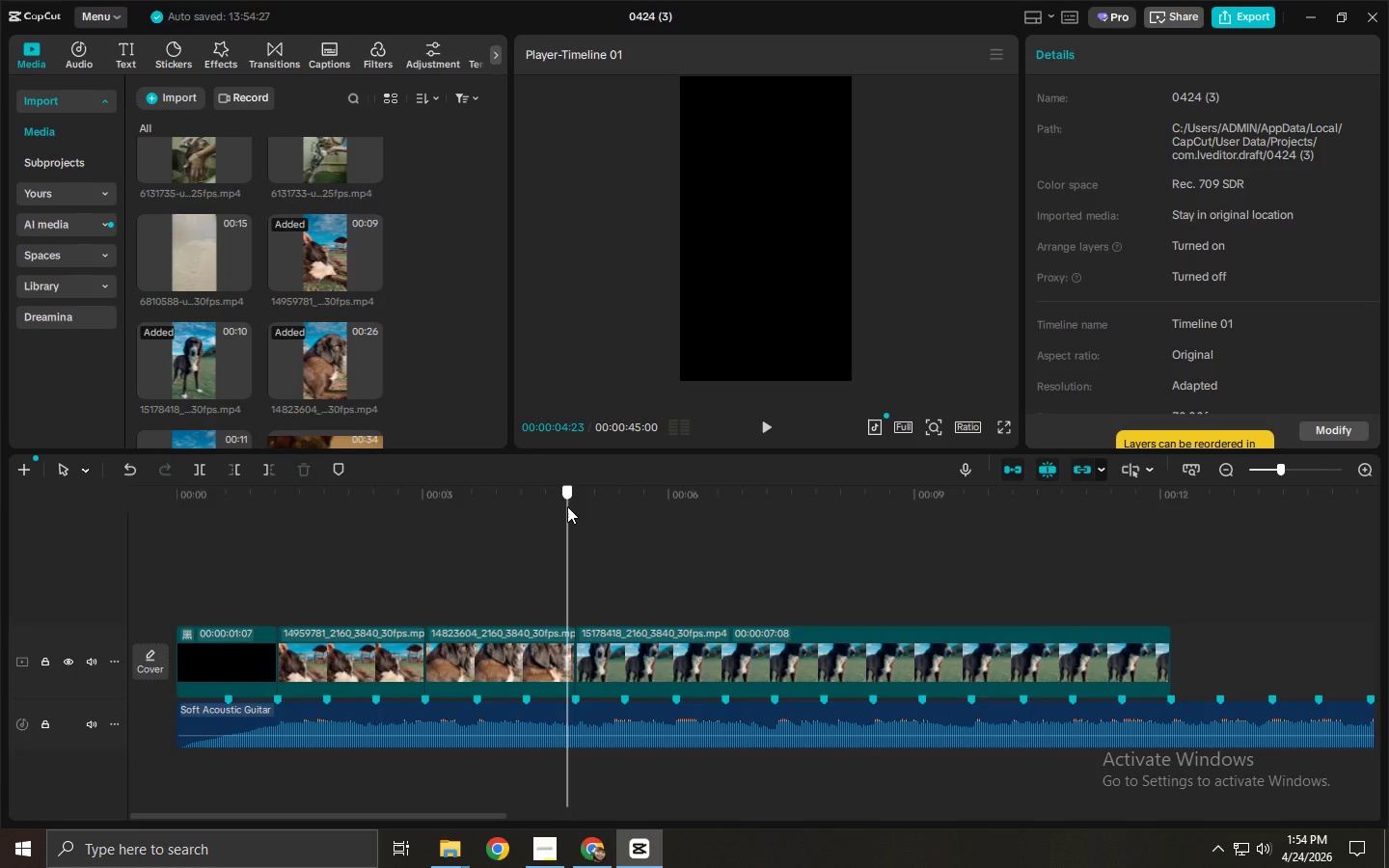 
key(Space)
 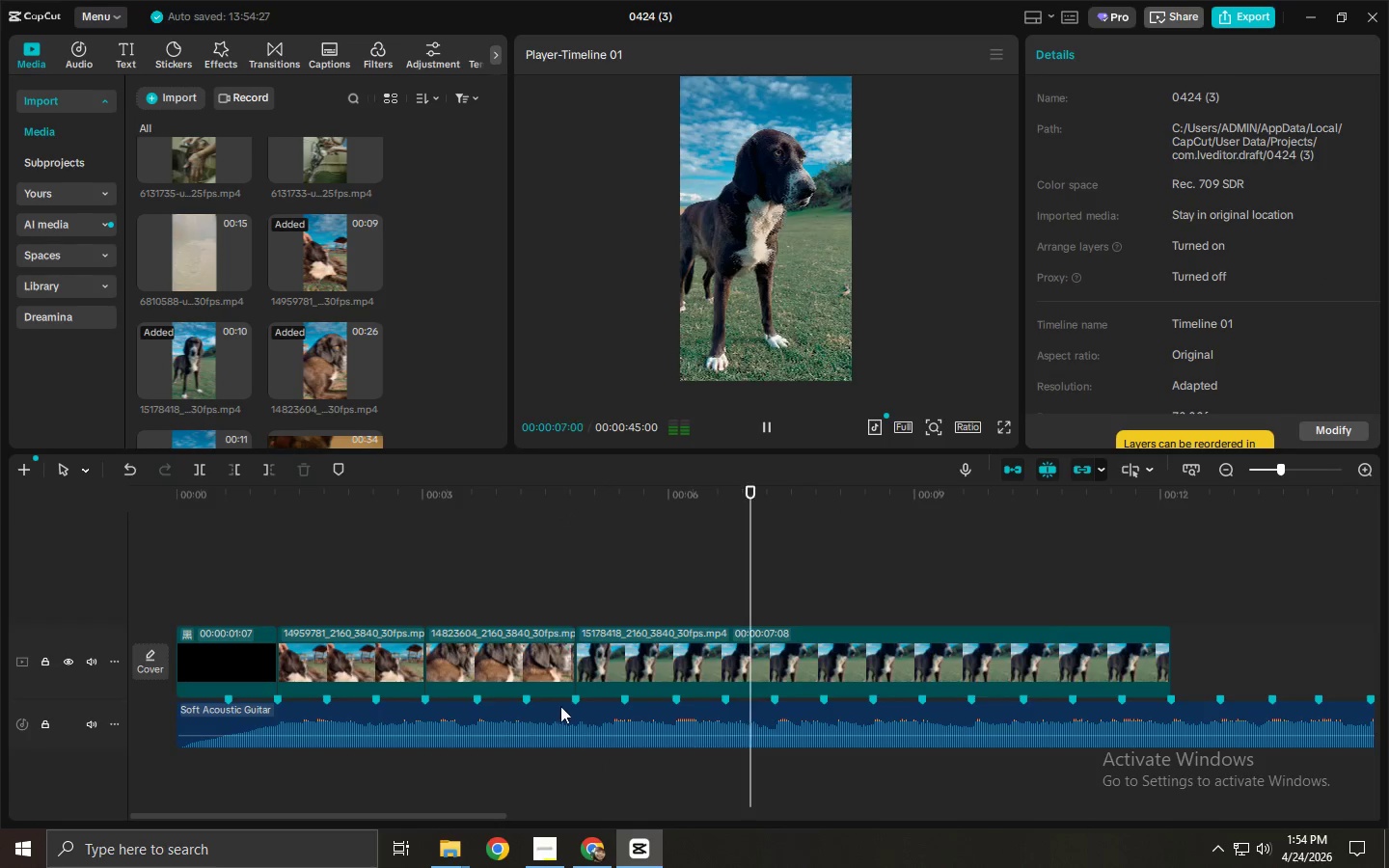 
left_click_drag(start_coordinate=[468, 814], to_coordinate=[600, 813])
 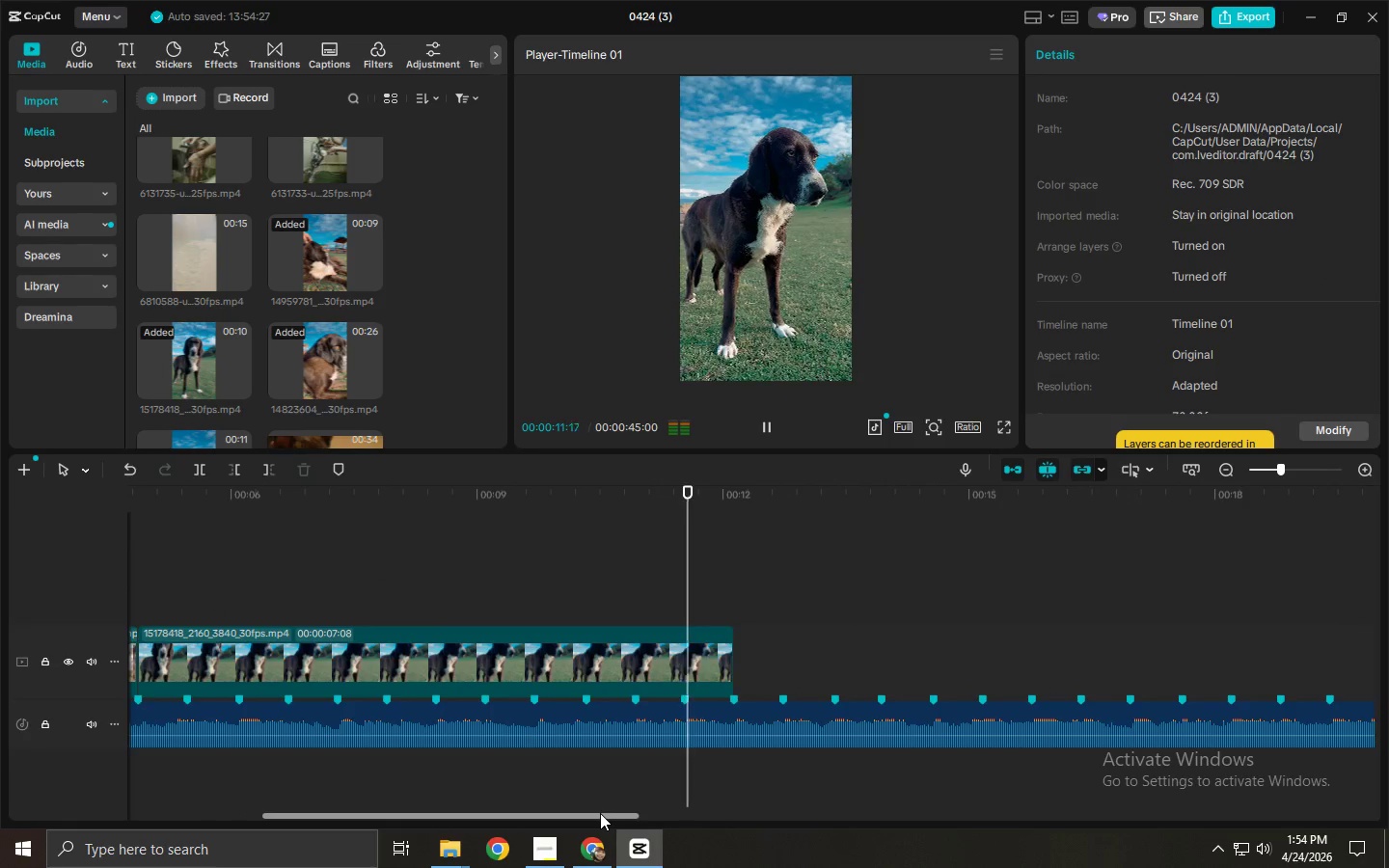 
key(Space)
 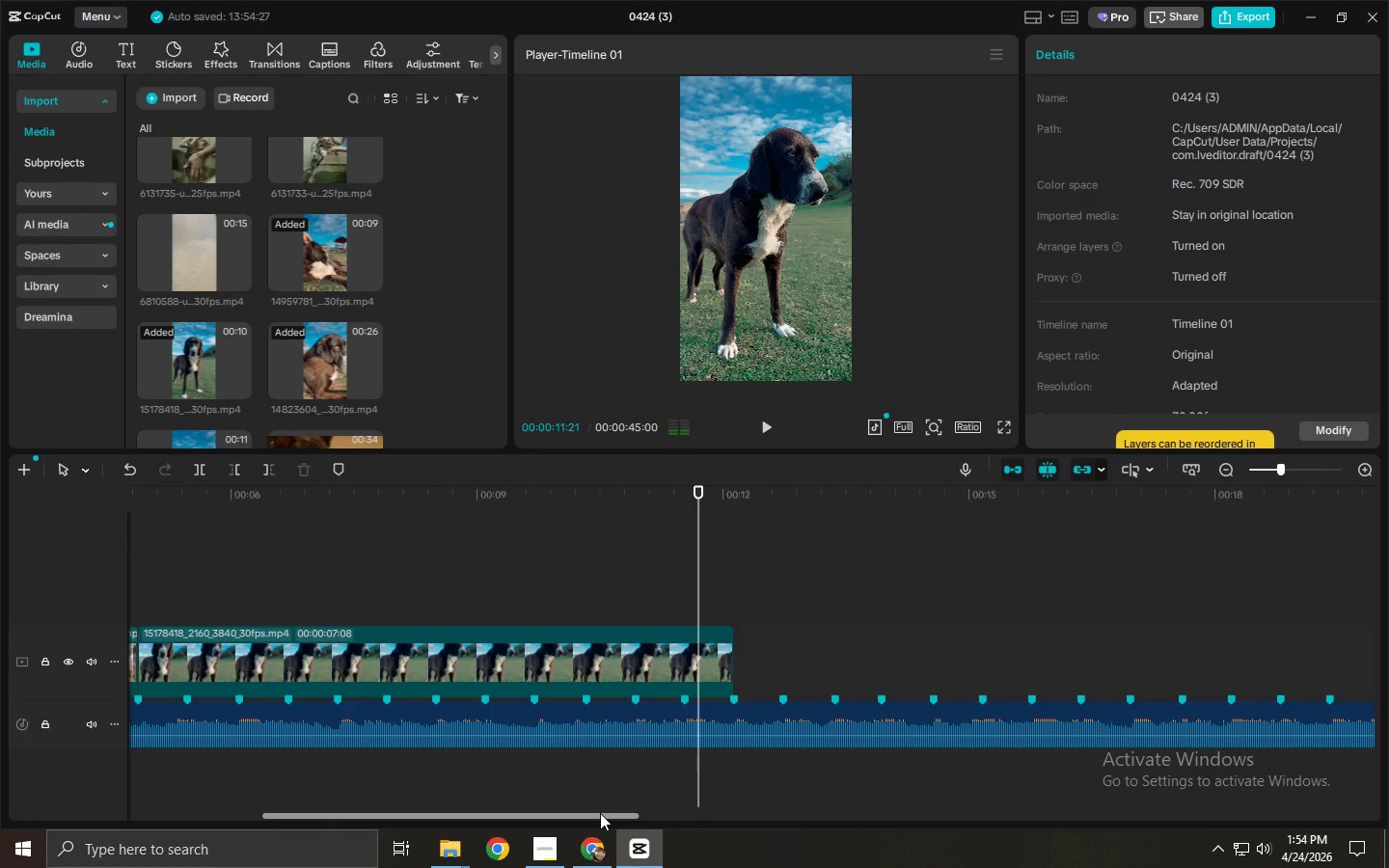 
key(Space)
 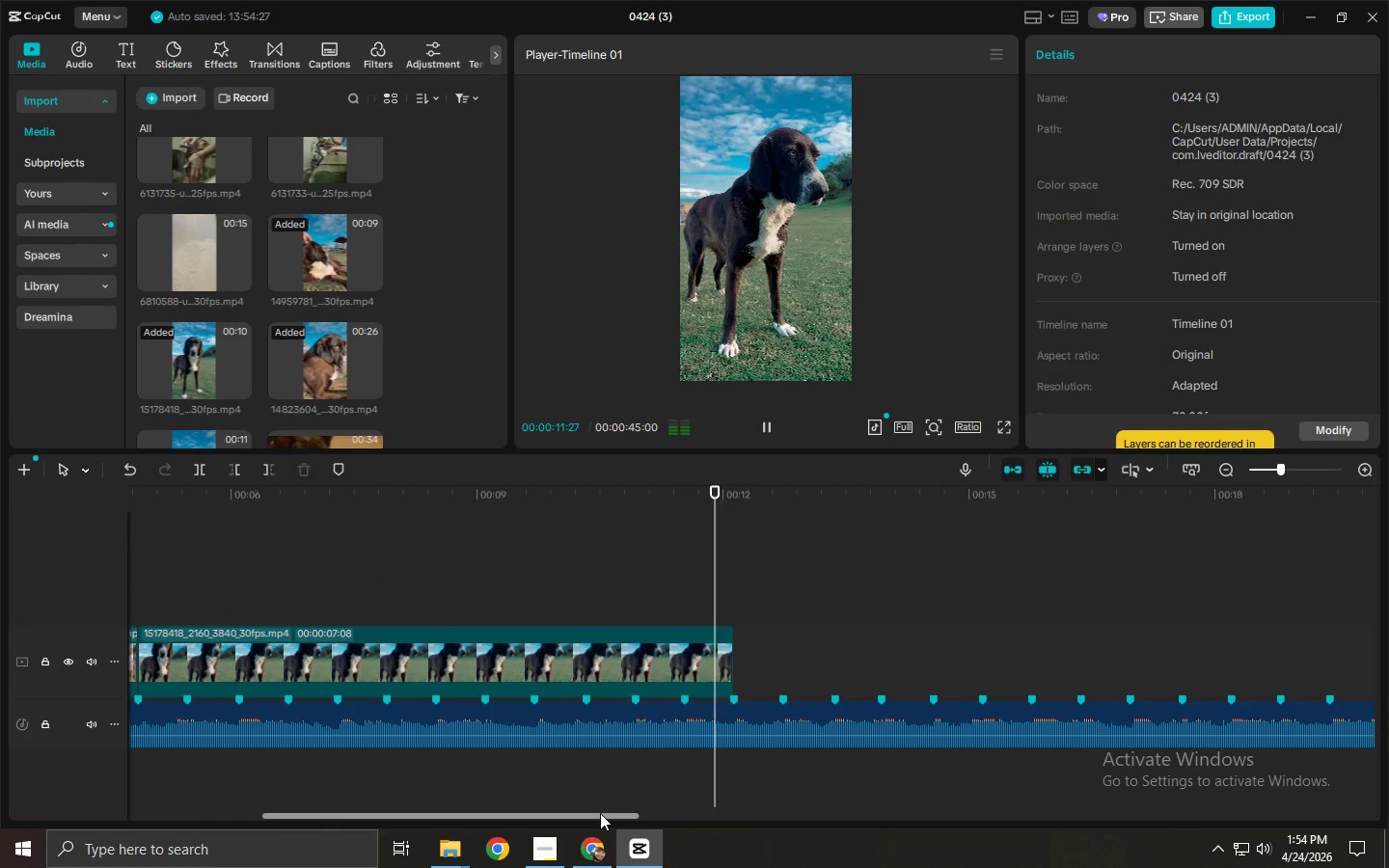 
key(Space)
 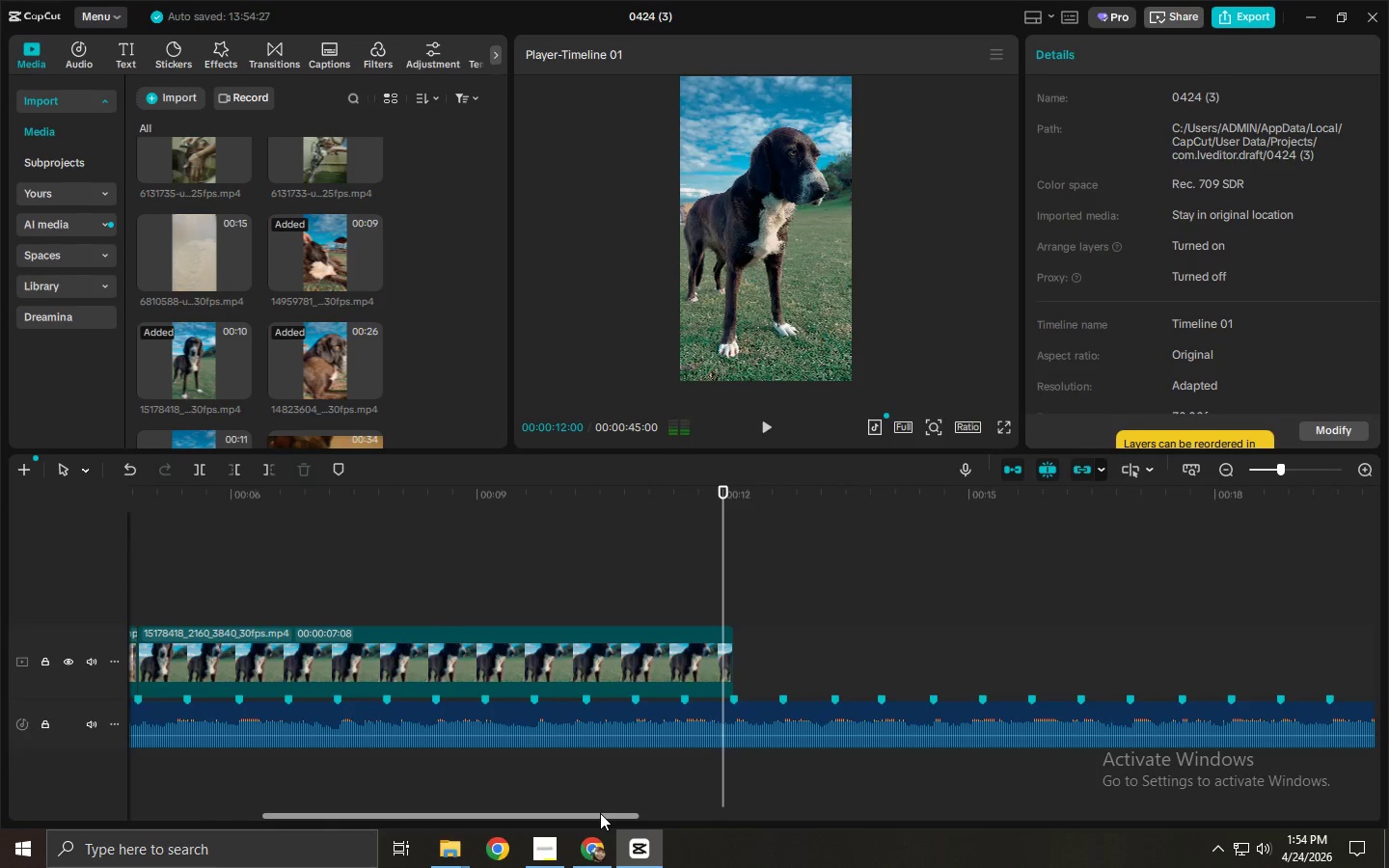 
key(Space)
 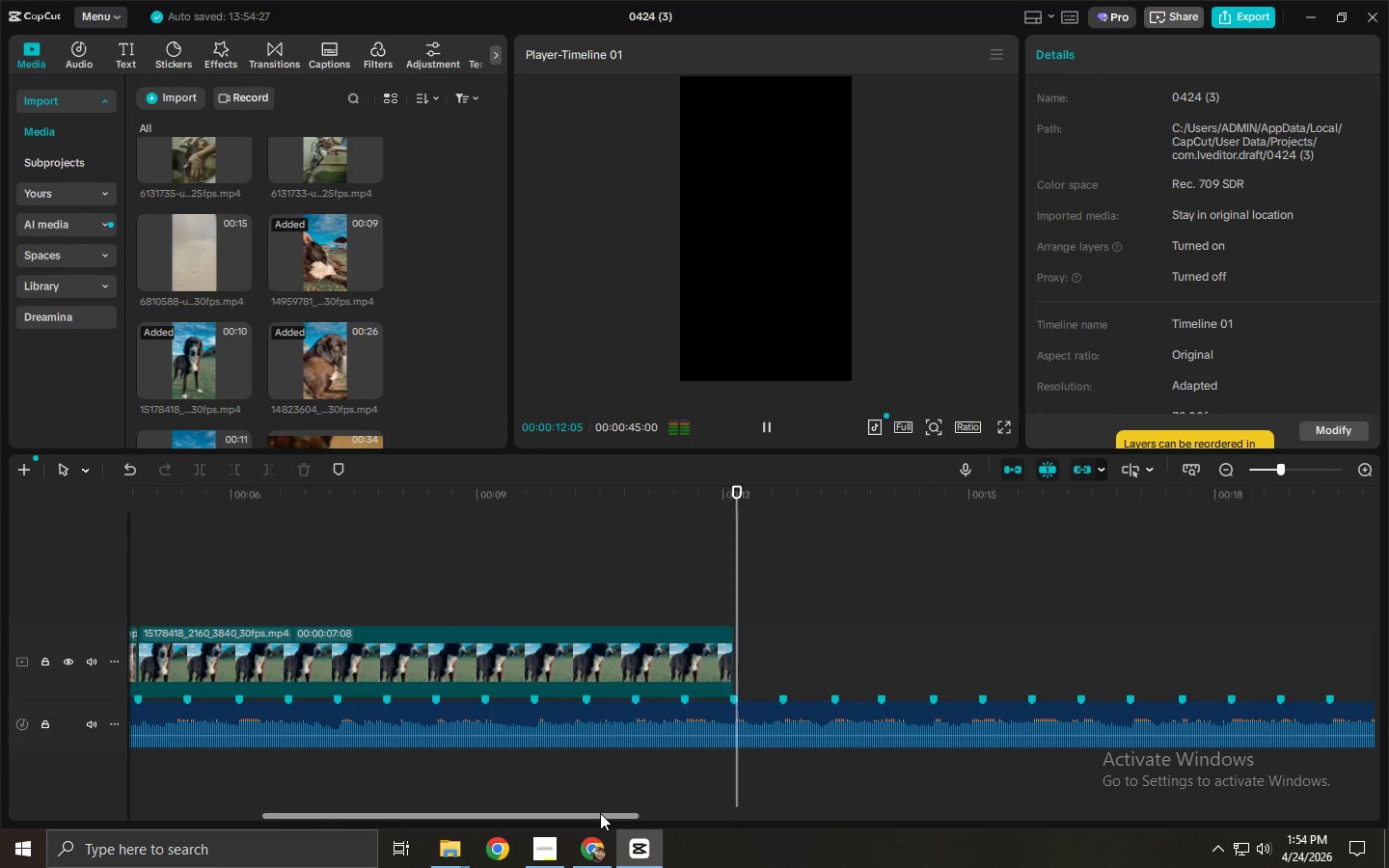 
key(Space)
 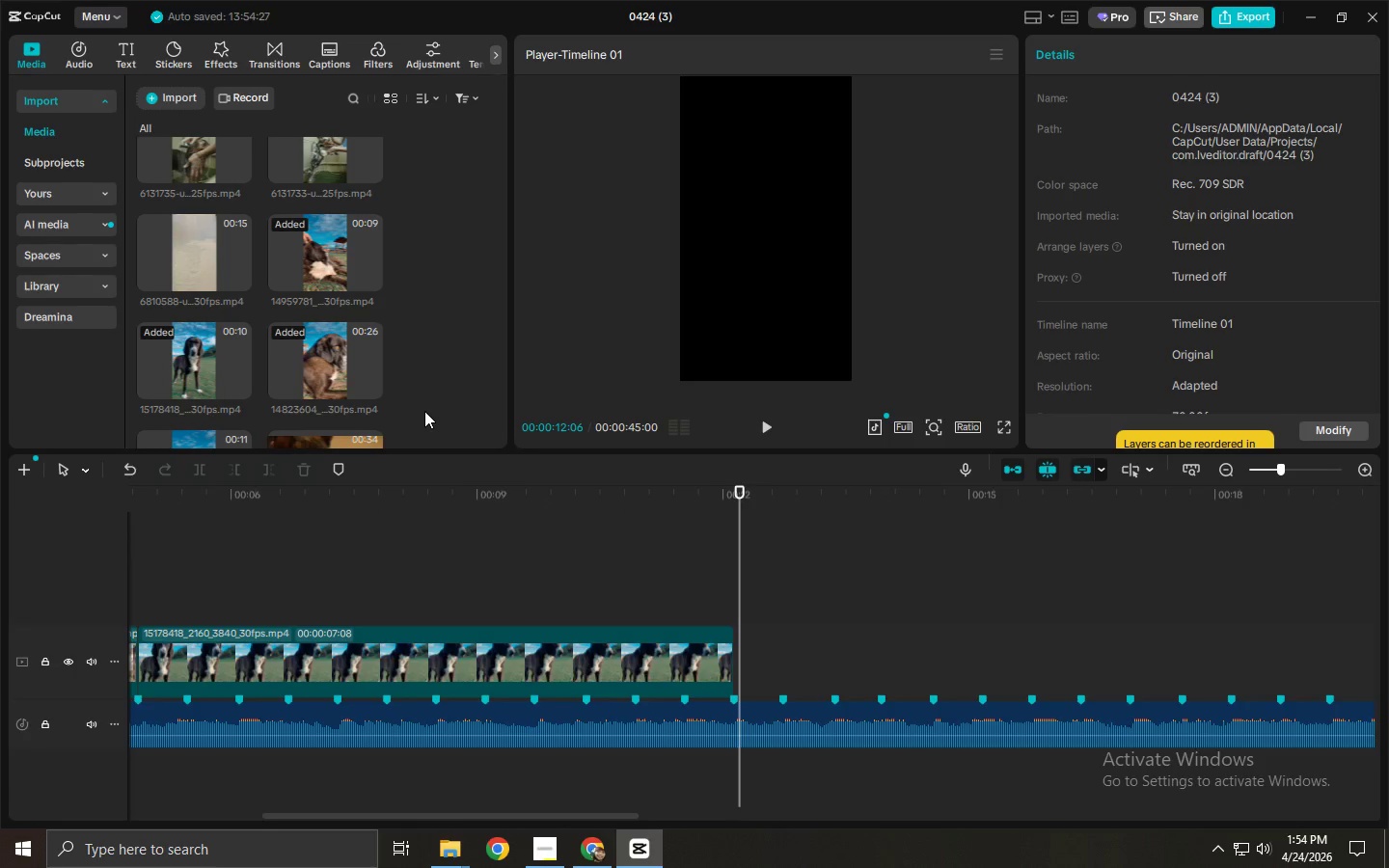 
wait(6.28)
 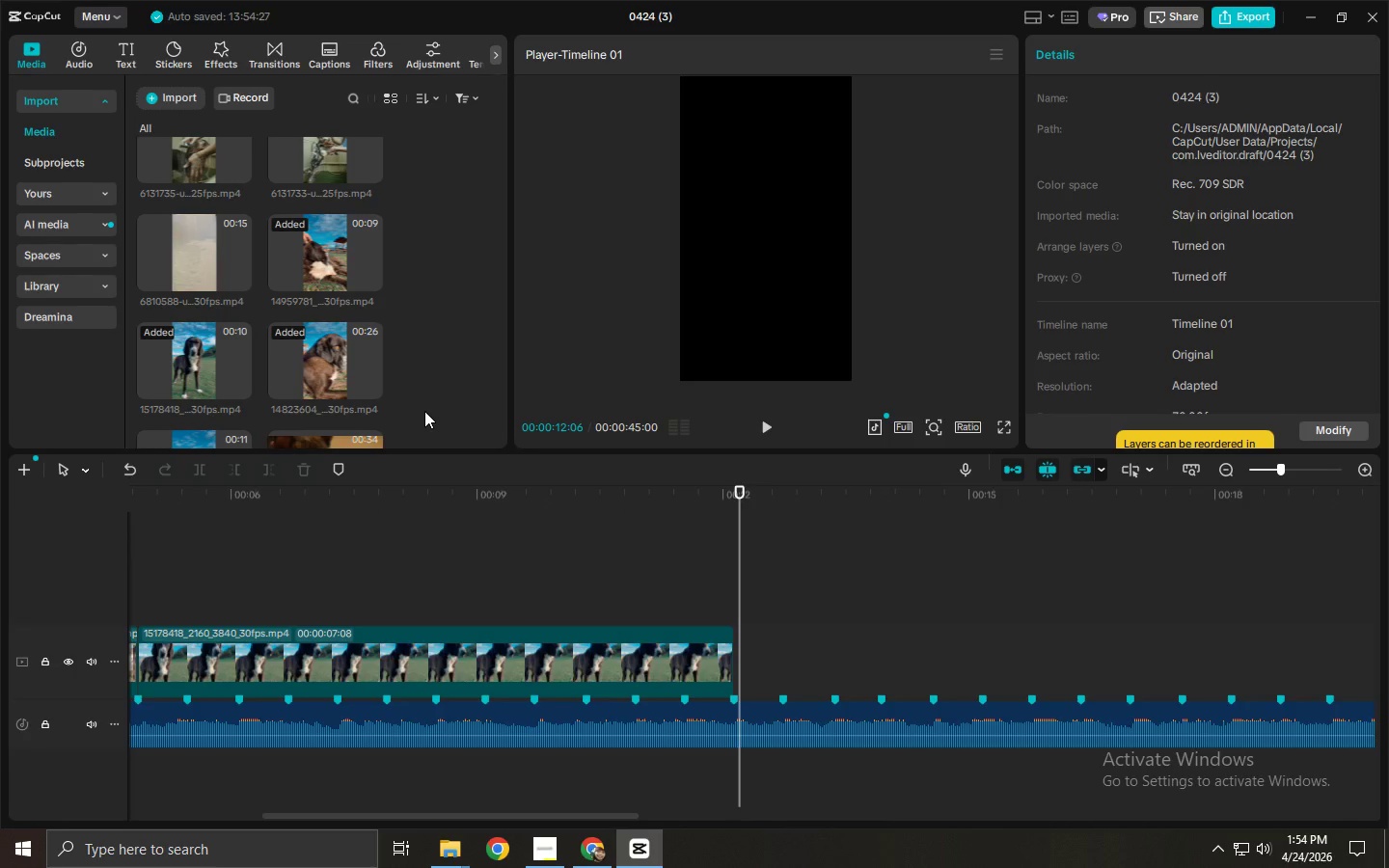 
left_click_drag(start_coordinate=[188, 260], to_coordinate=[771, 665])
 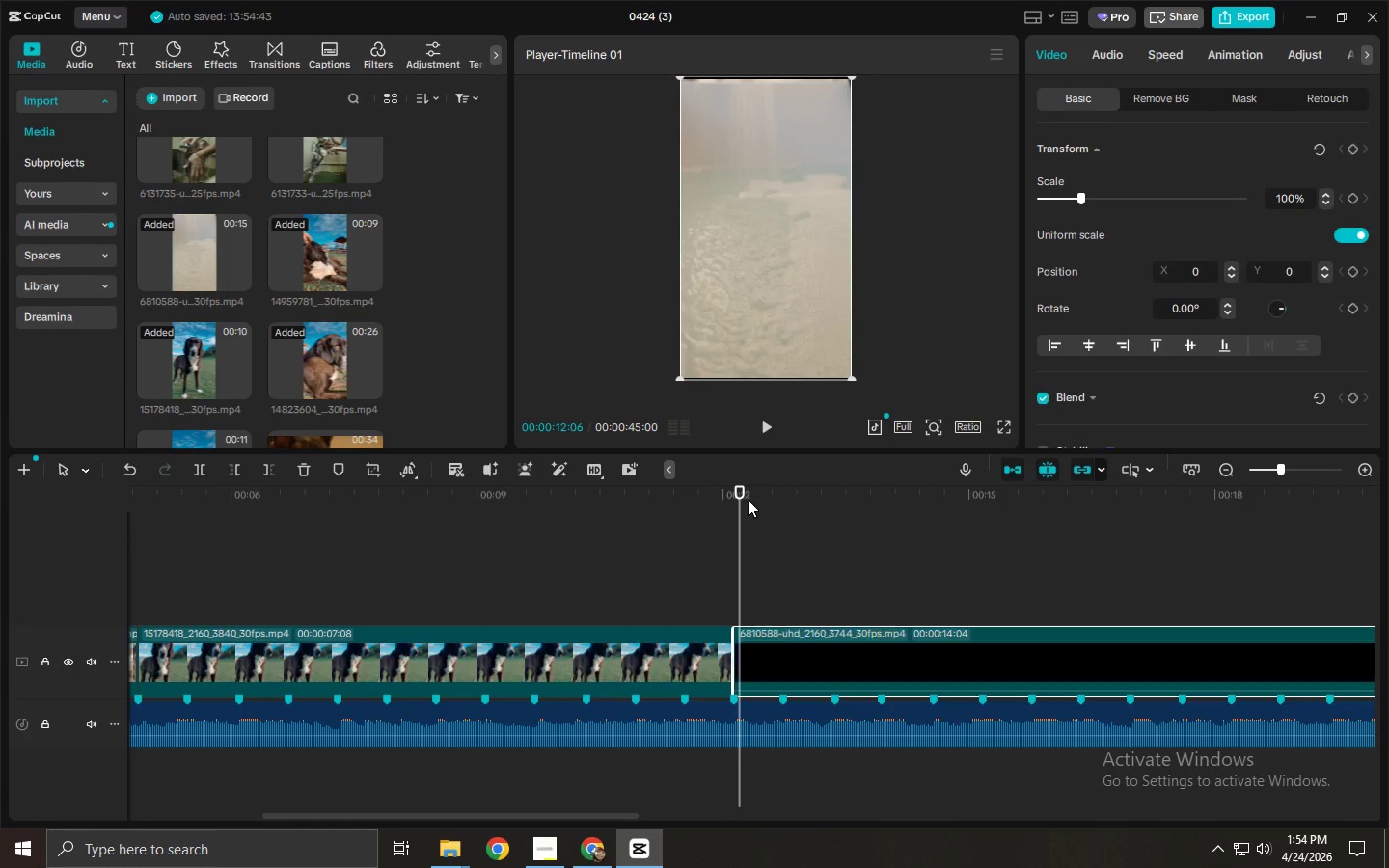 
key(Space)
 